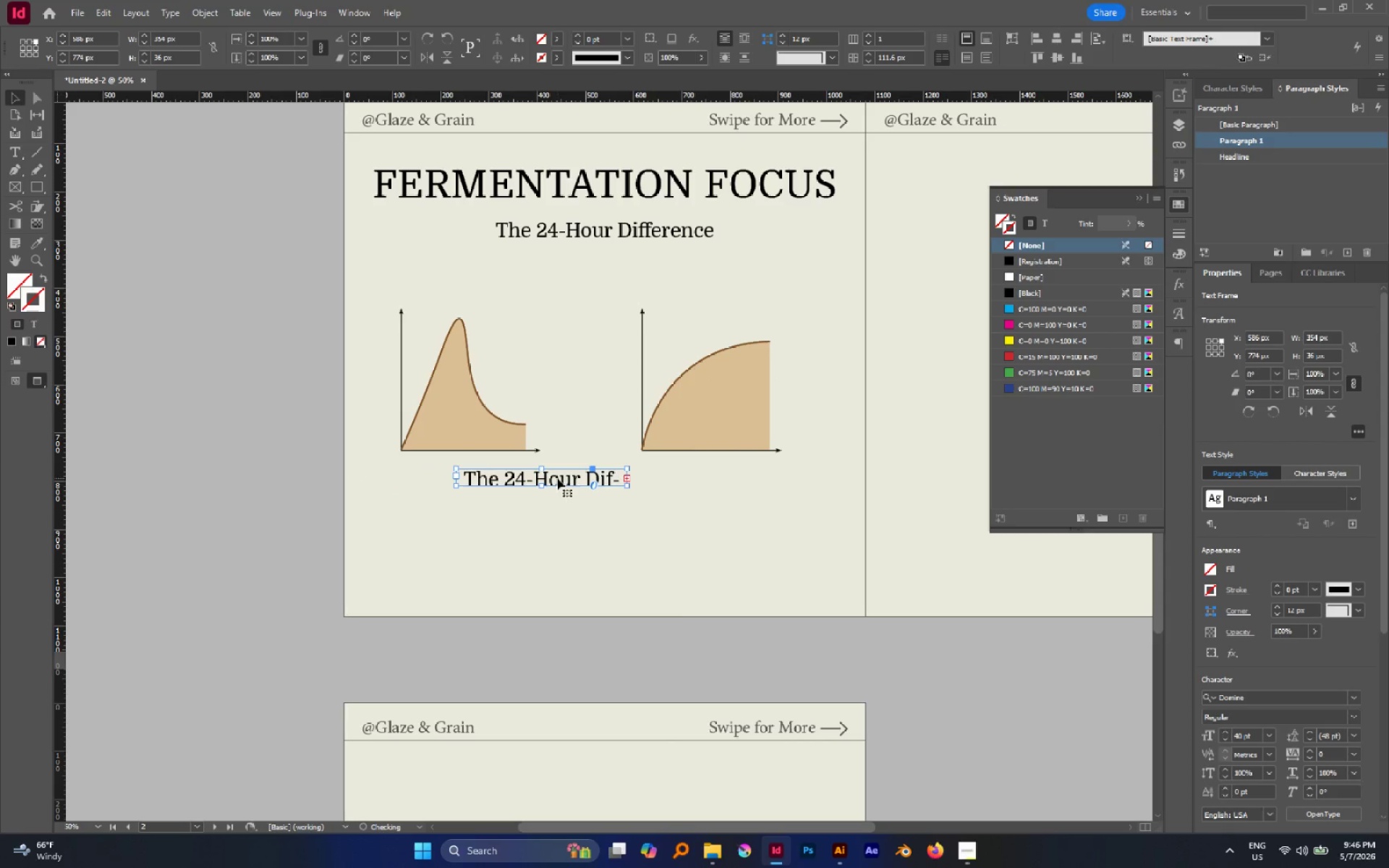 
left_click_drag(start_coordinate=[557, 478], to_coordinate=[502, 472])
 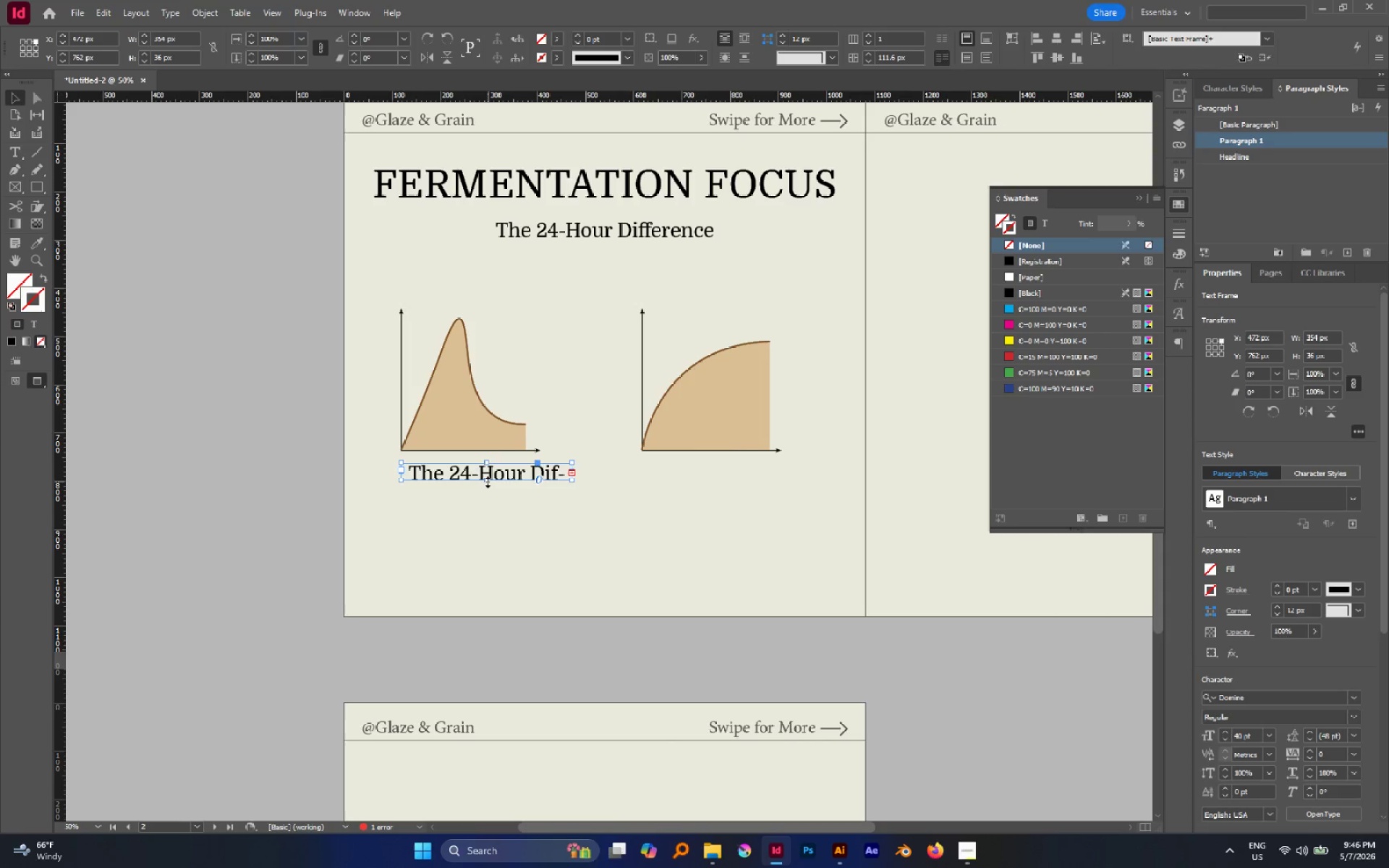 
left_click_drag(start_coordinate=[488, 482], to_coordinate=[493, 552])
 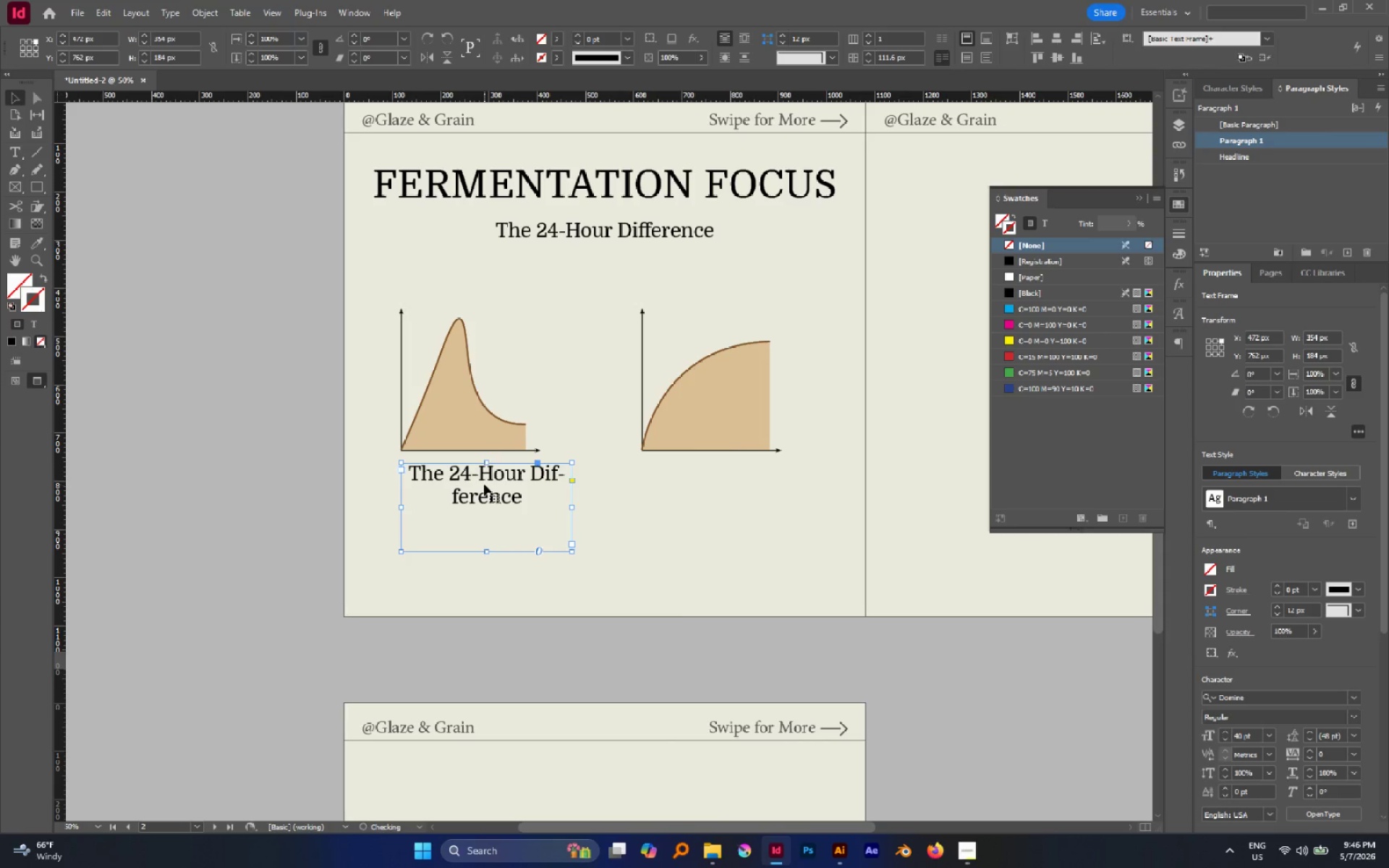 
double_click([484, 484])
 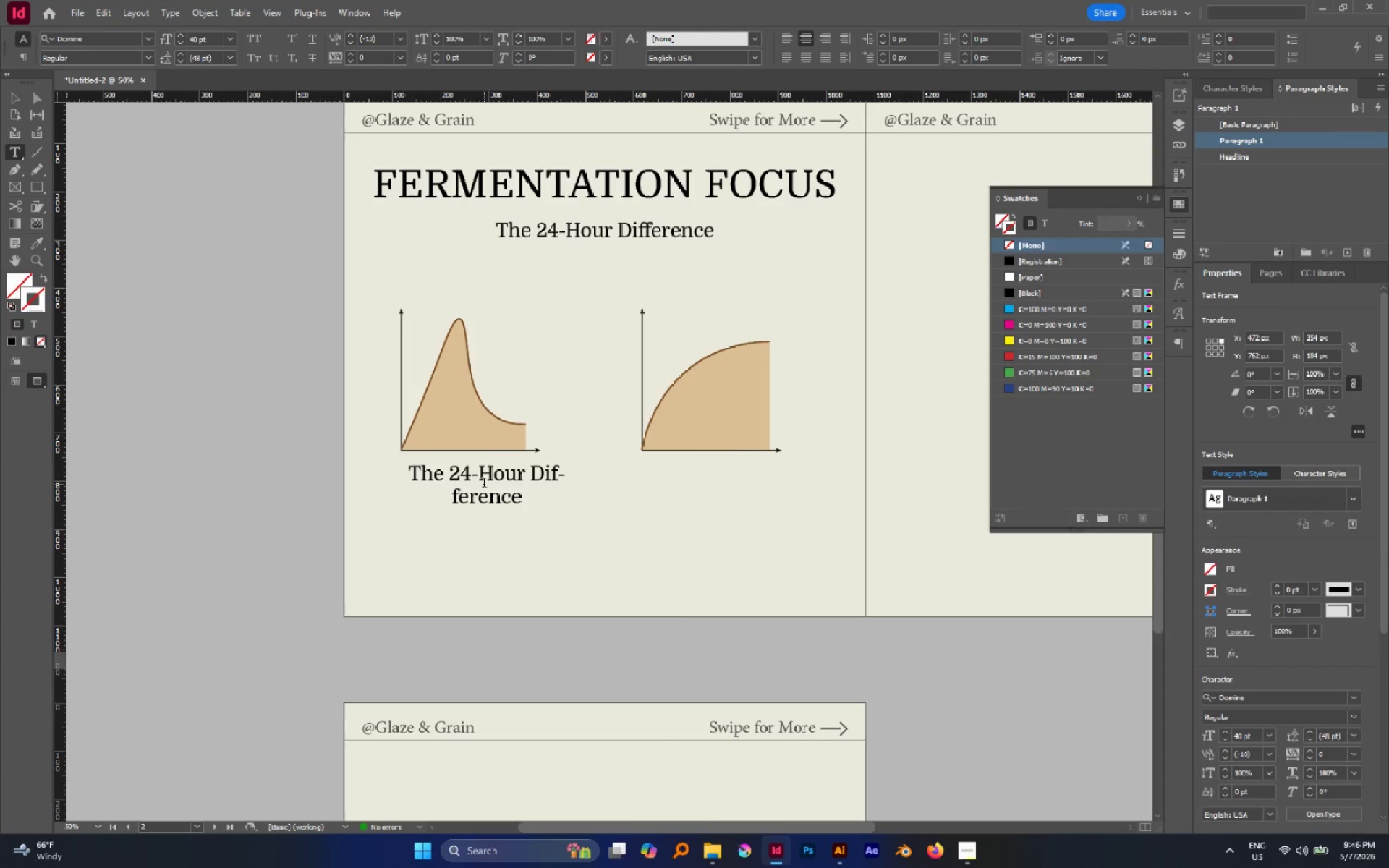 
key(Control+A)
 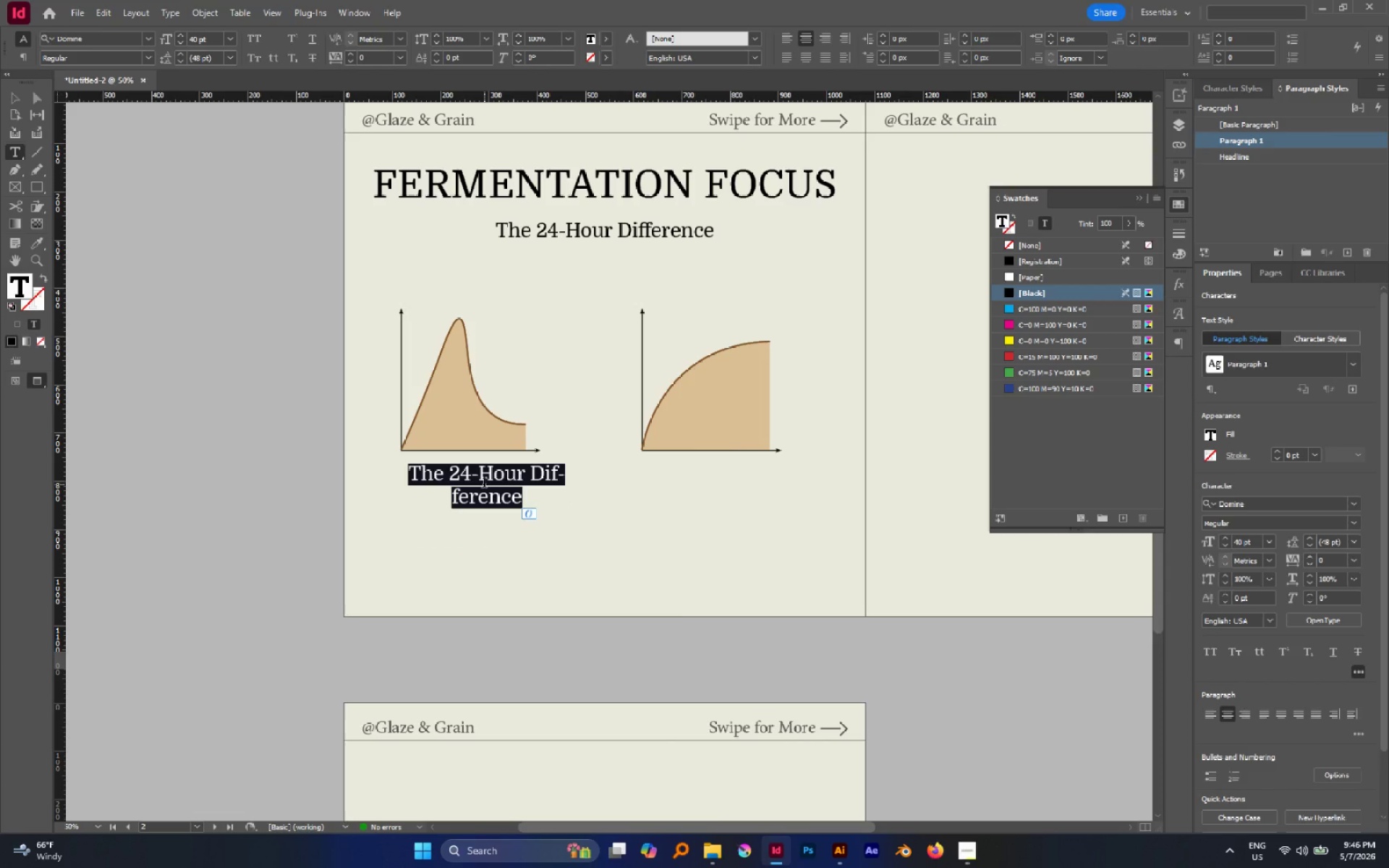 
type(Slow )
key(Backspace)
type(, enzyme-rich)
 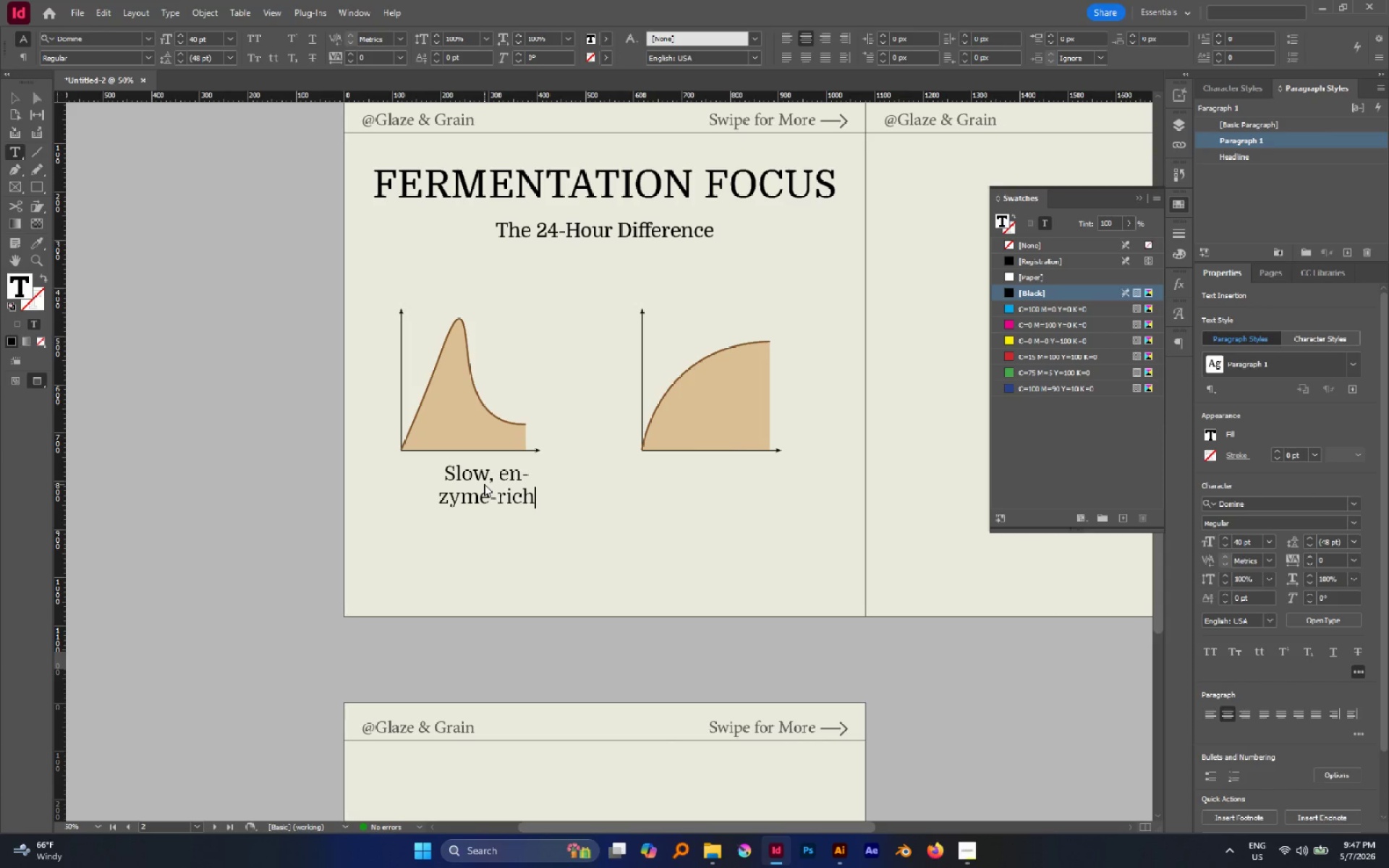 
key(Enter)
 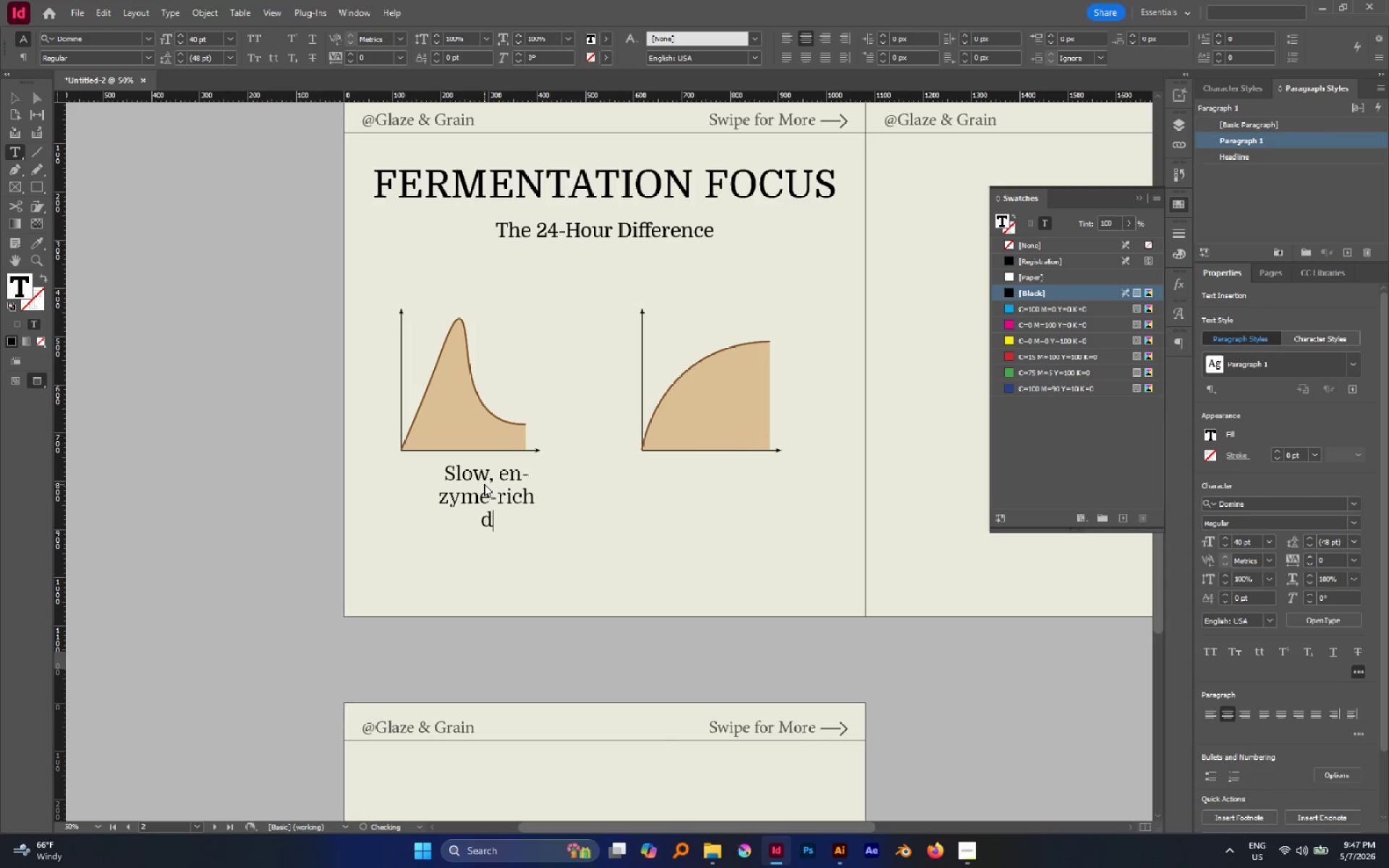 
type(devl)
key(Backspace)
type(elopment creates unique profile)
key(Backspace)
key(Backspace)
key(Backspace)
key(Backspace)
key(Backspace)
key(Backspace)
key(Backspace)
type(flavor profiles and a complex aroma)
key(Escape)
 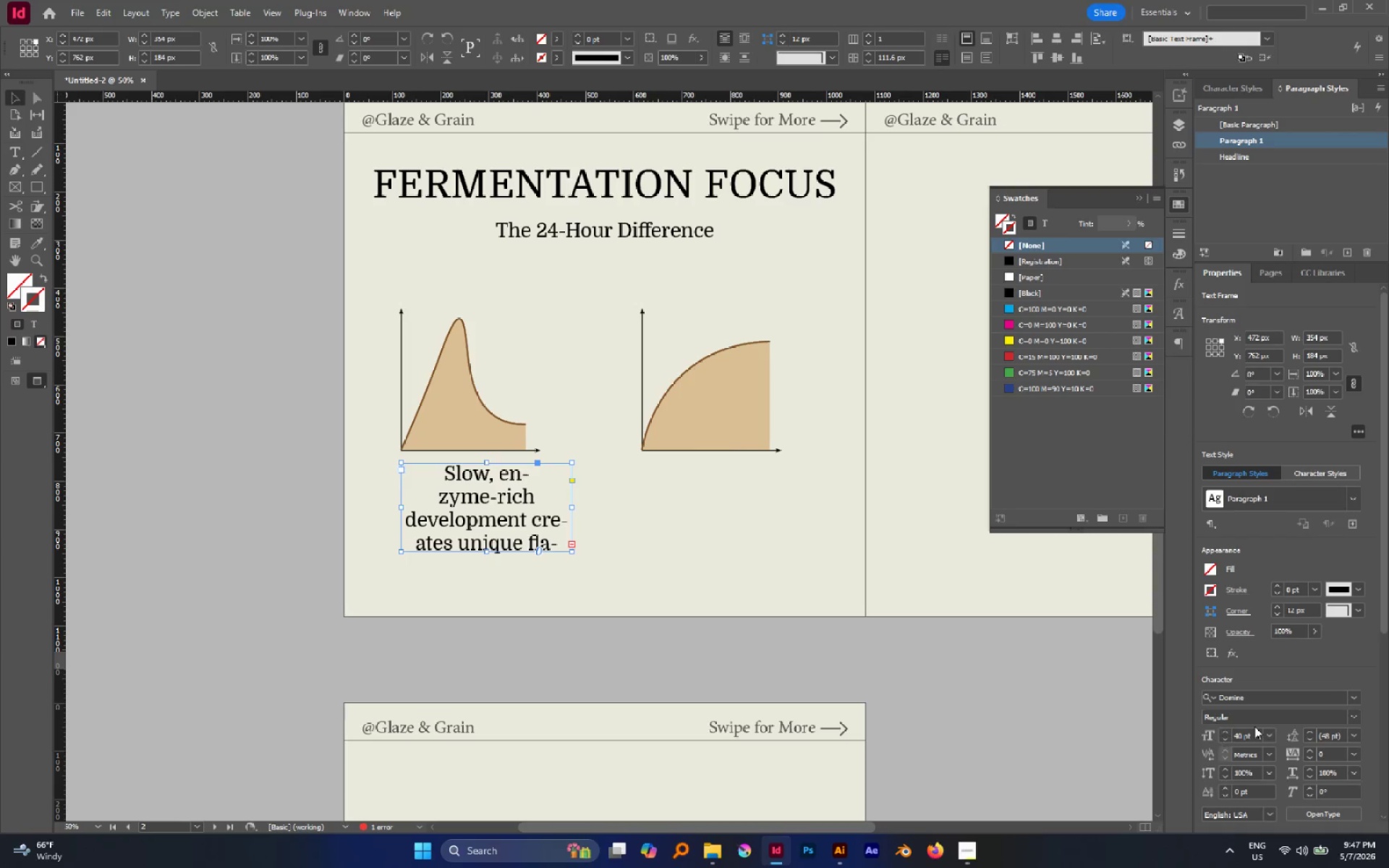 
left_click([1273, 734])
 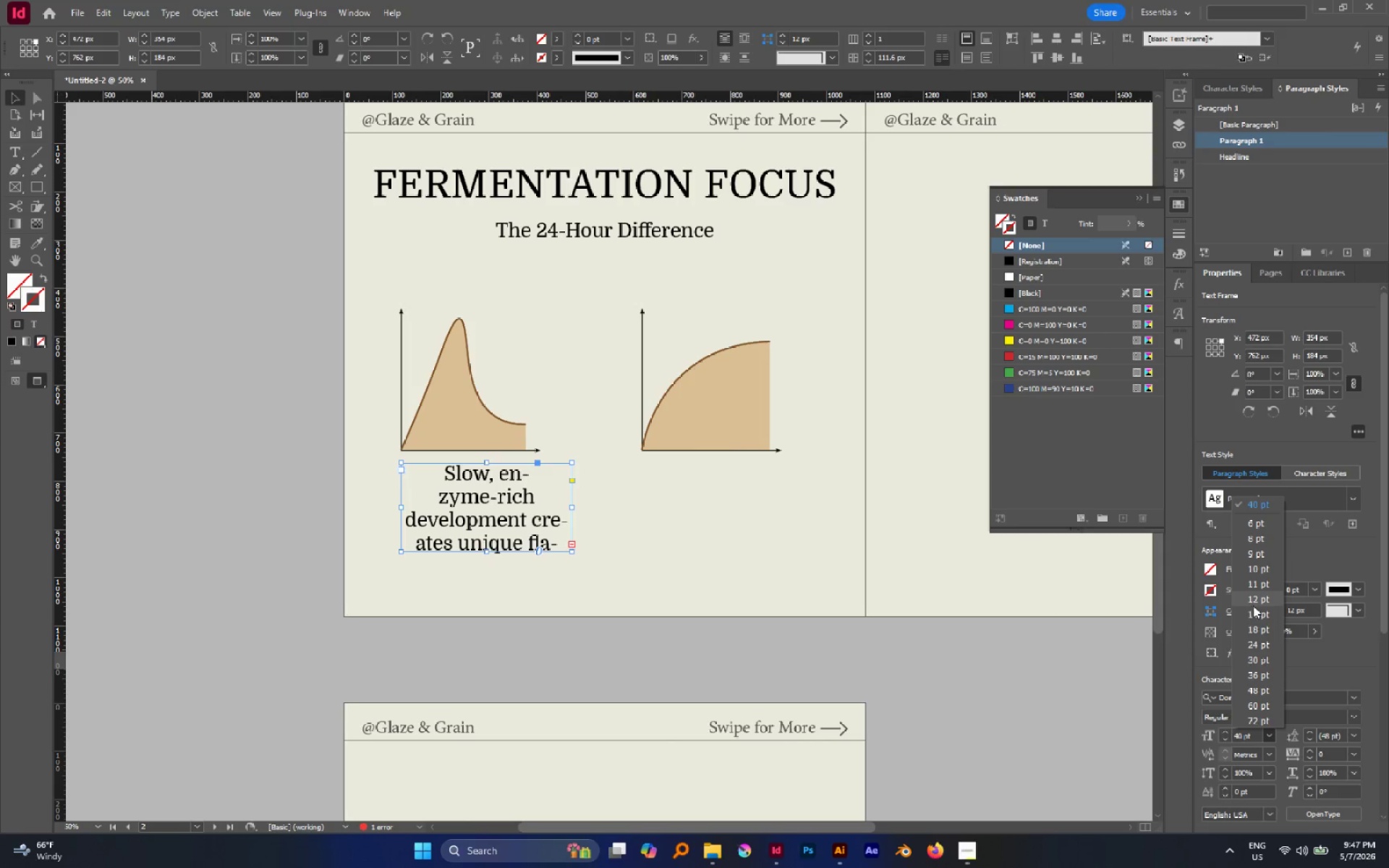 
left_click([1255, 602])
 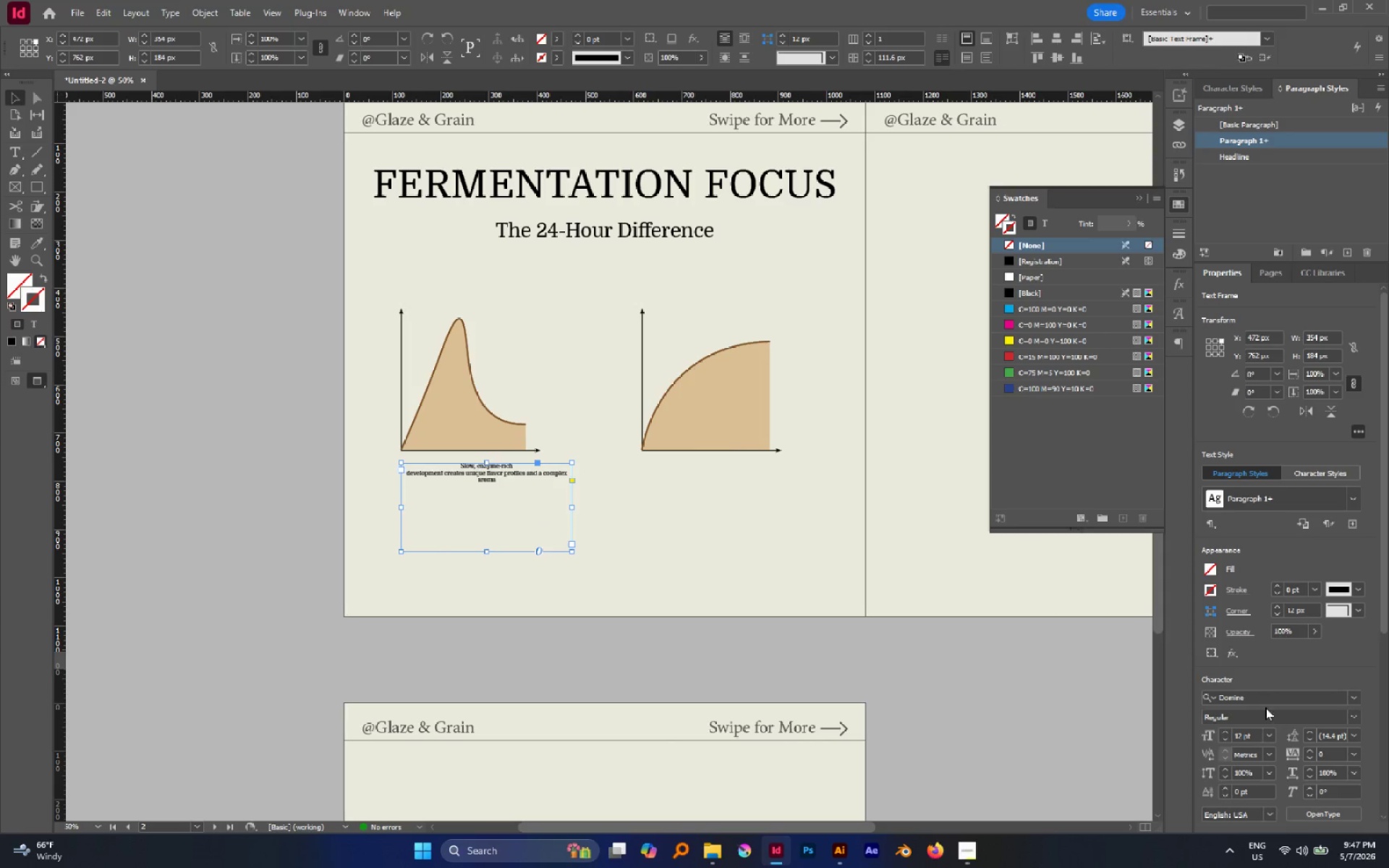 
left_click([1270, 734])
 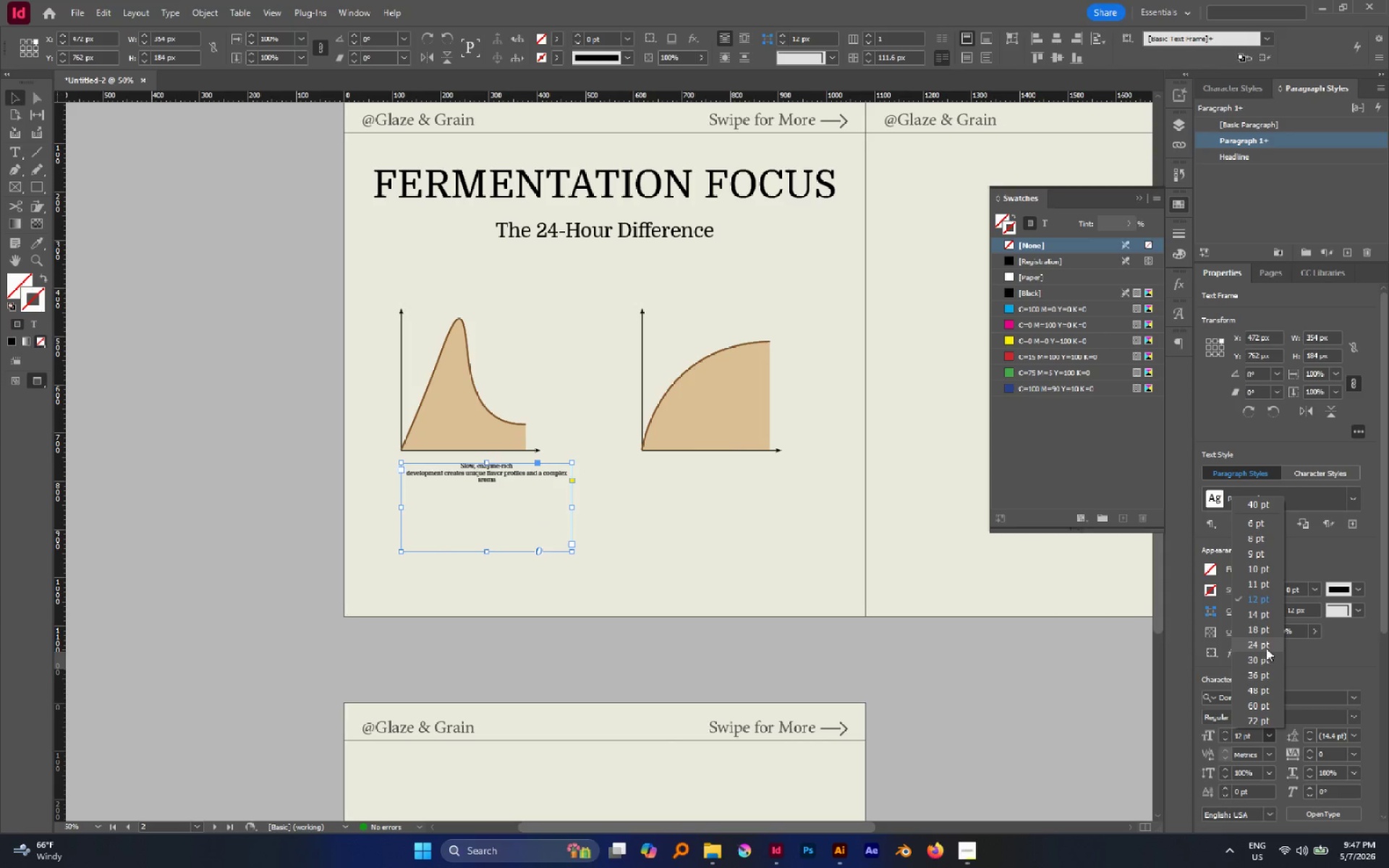 
left_click([1266, 648])
 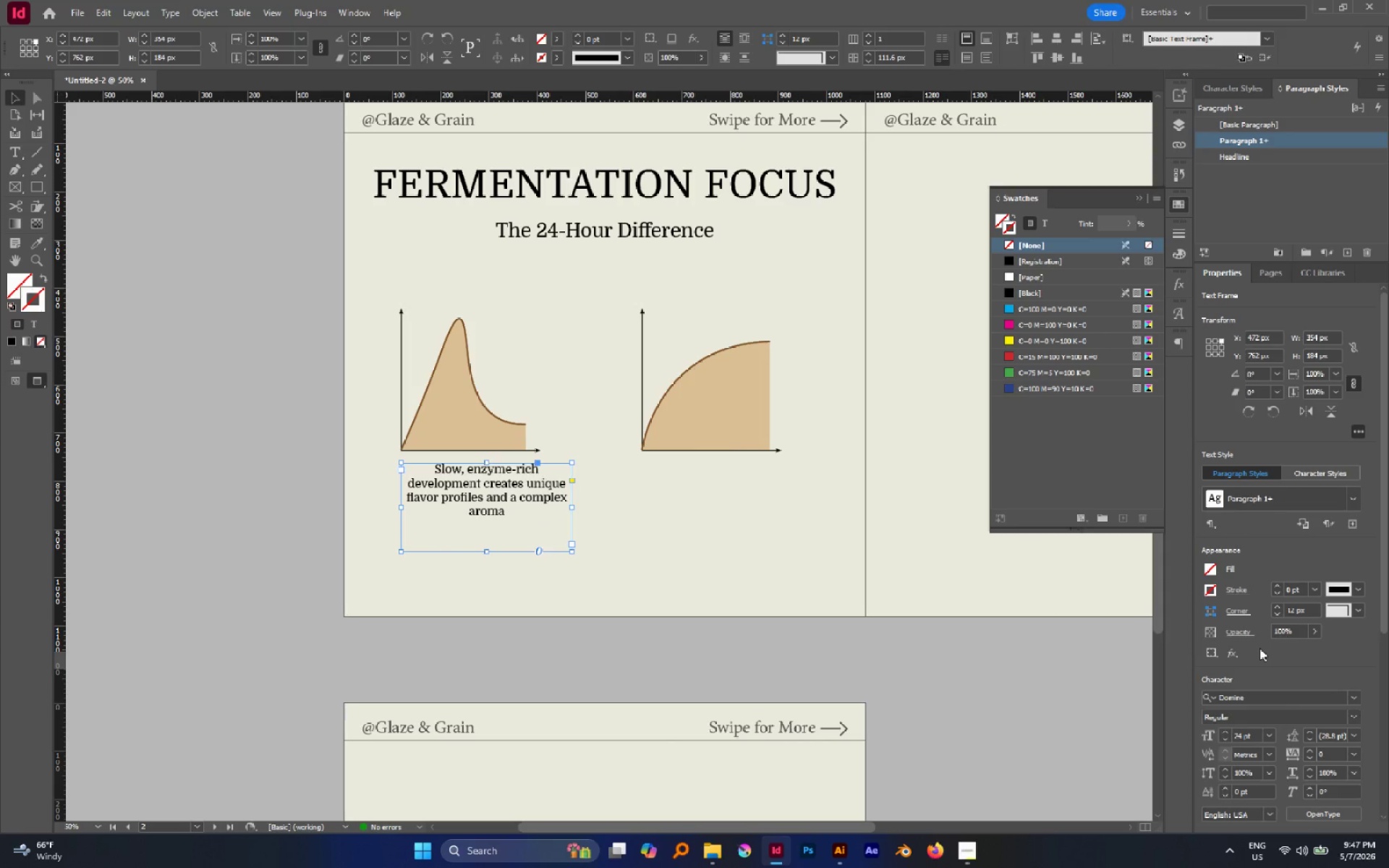 
left_click([629, 584])
 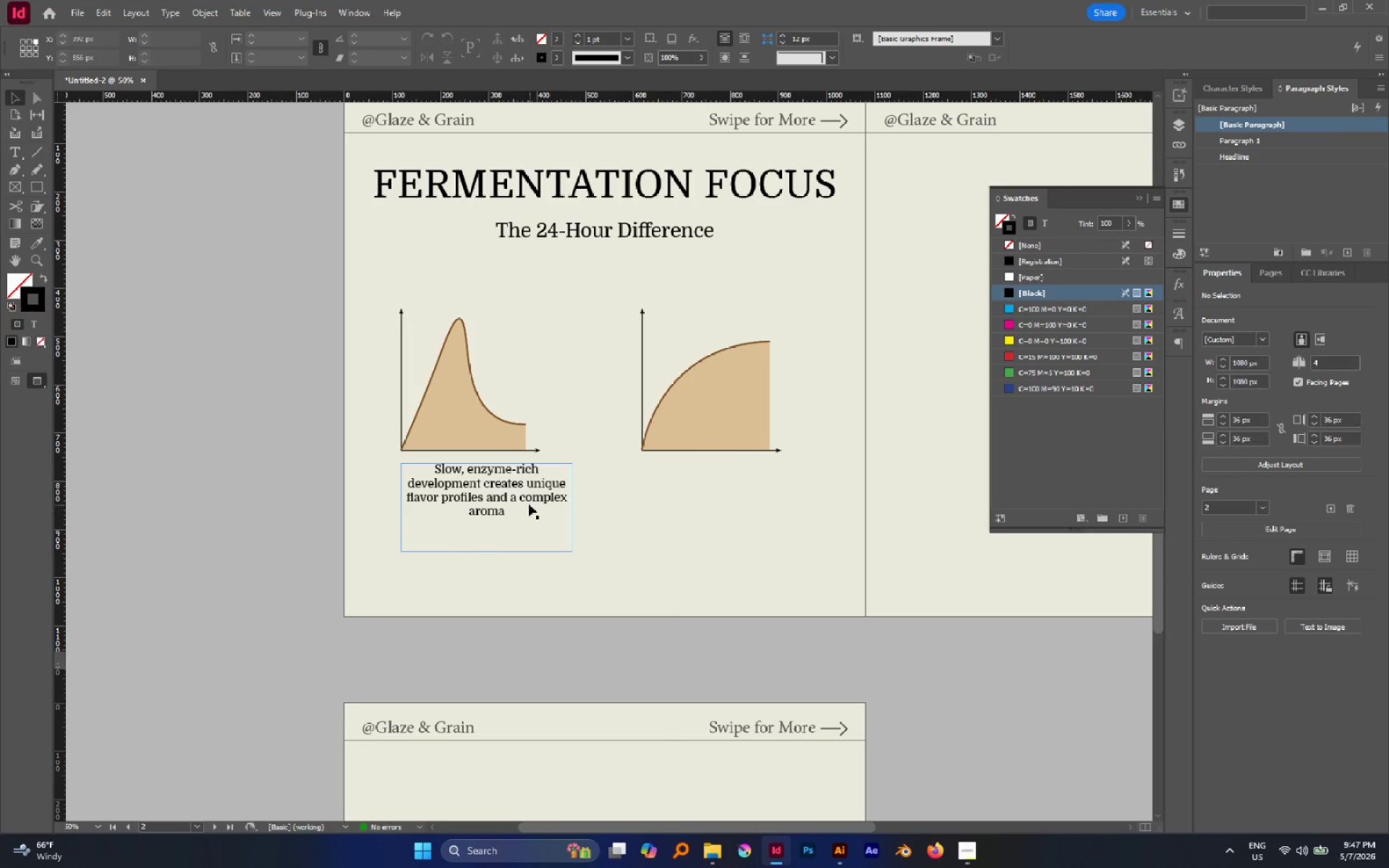 
left_click_drag(start_coordinate=[528, 504], to_coordinate=[514, 506])
 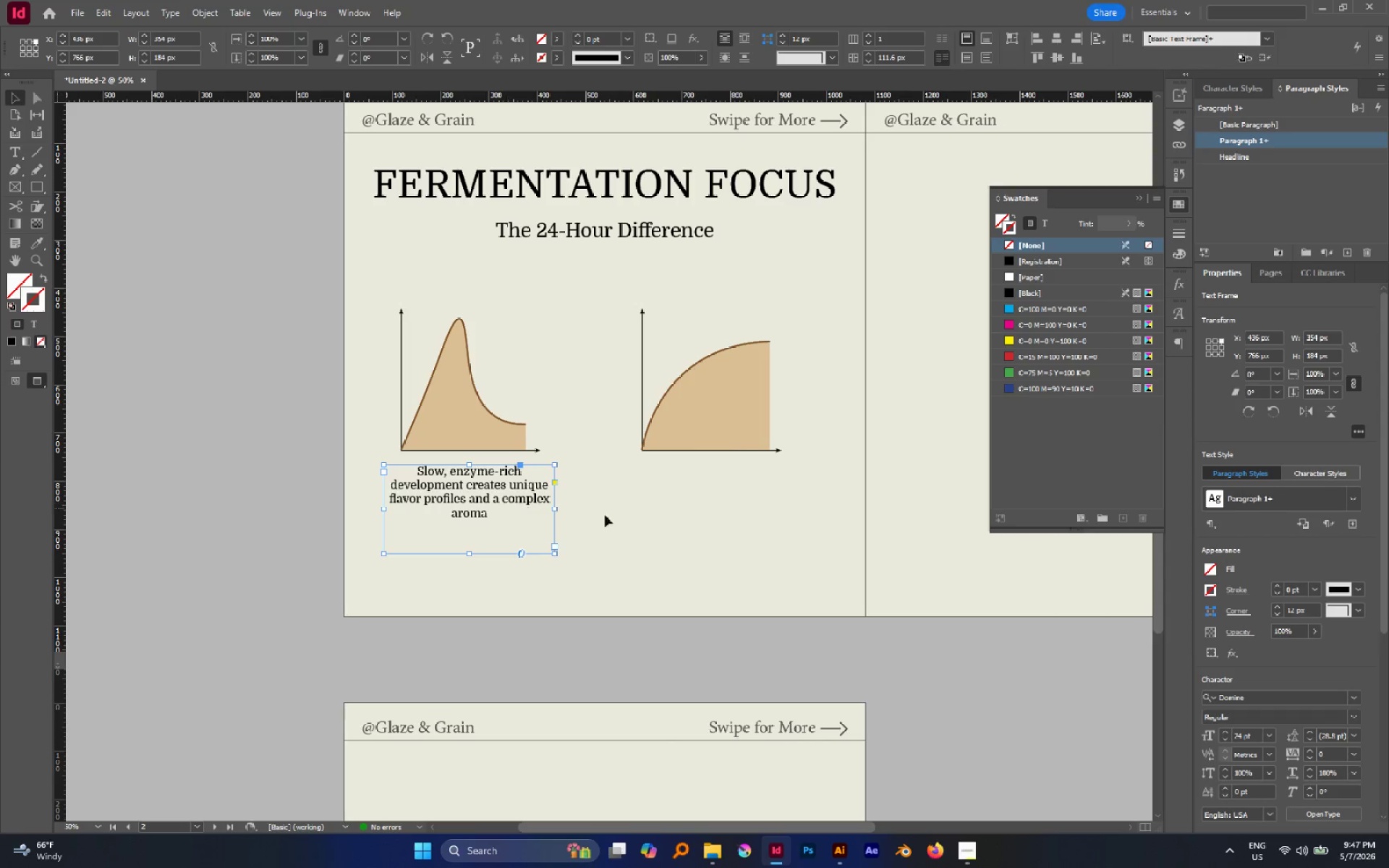 
left_click([502, 493])
 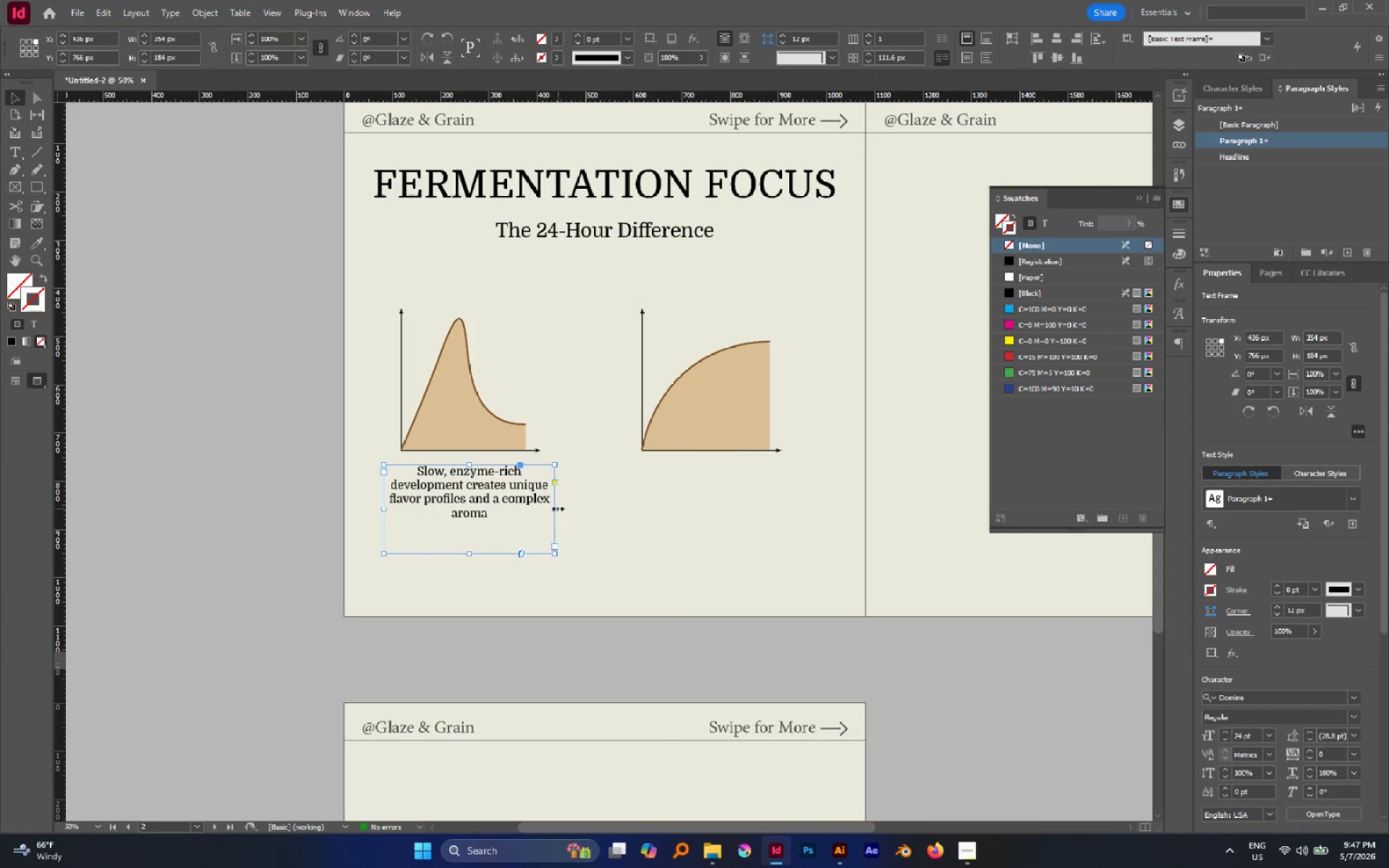 
left_click_drag(start_coordinate=[556, 509], to_coordinate=[541, 508])
 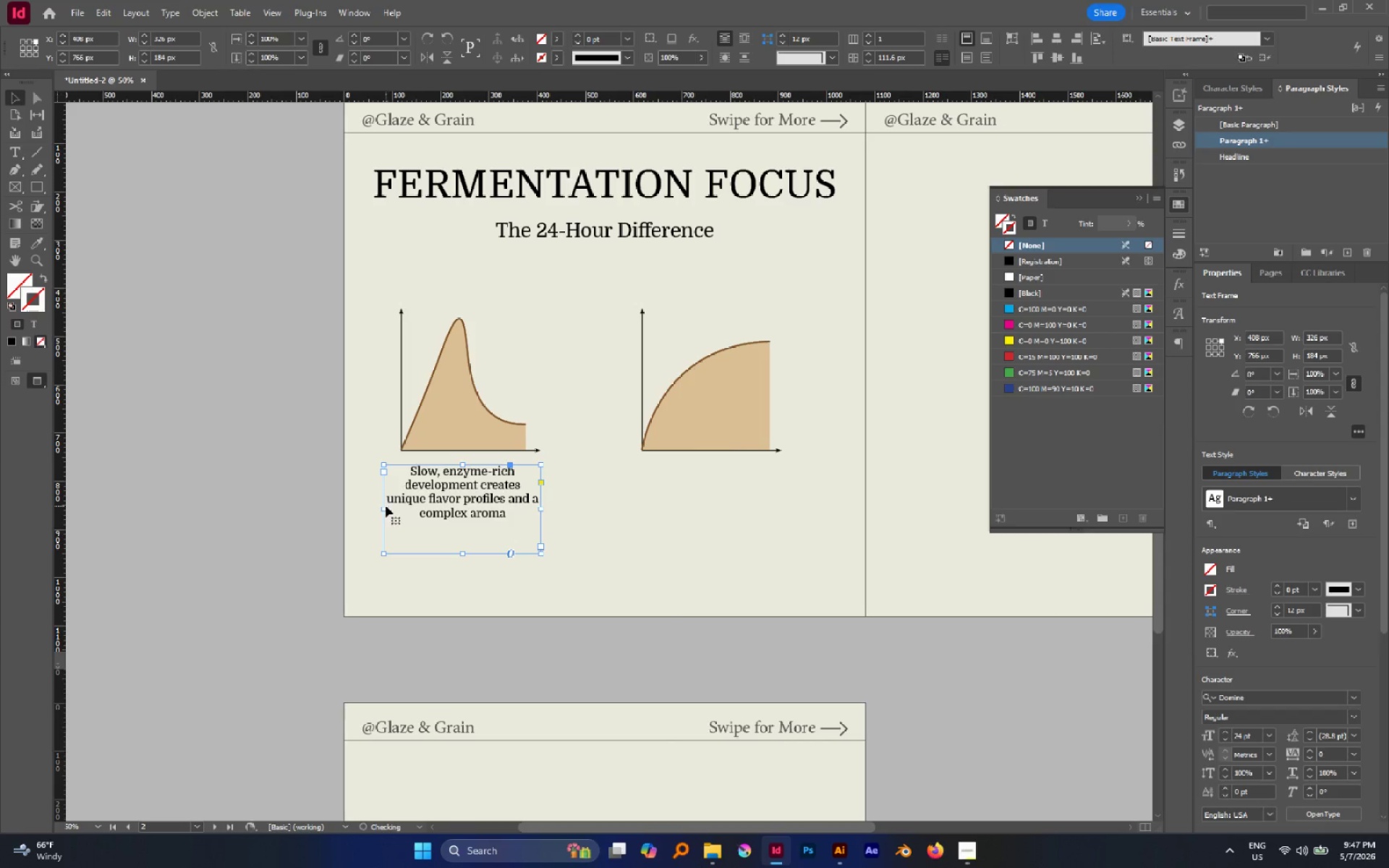 
left_click_drag(start_coordinate=[384, 509], to_coordinate=[399, 514])
 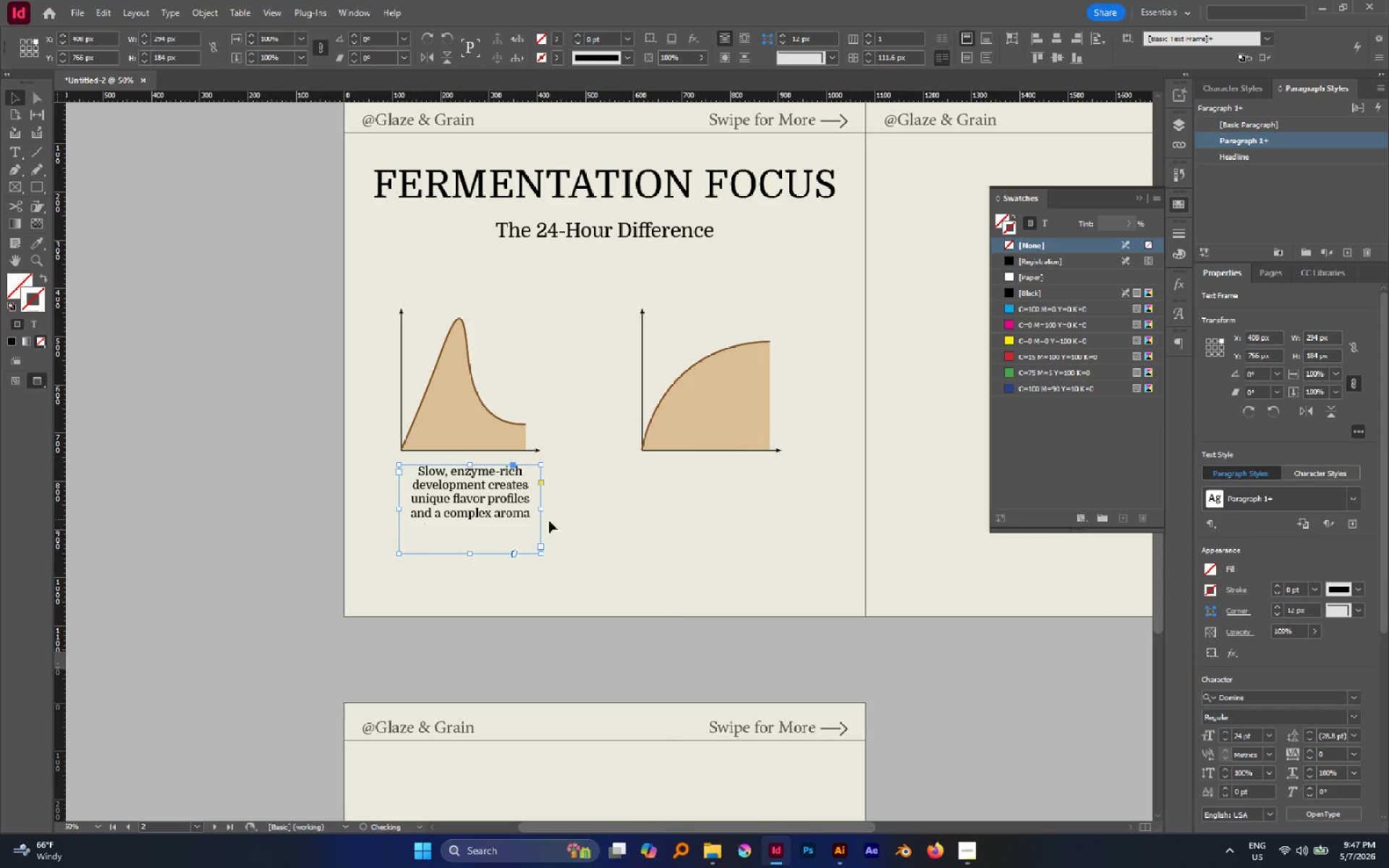 
left_click([622, 519])
 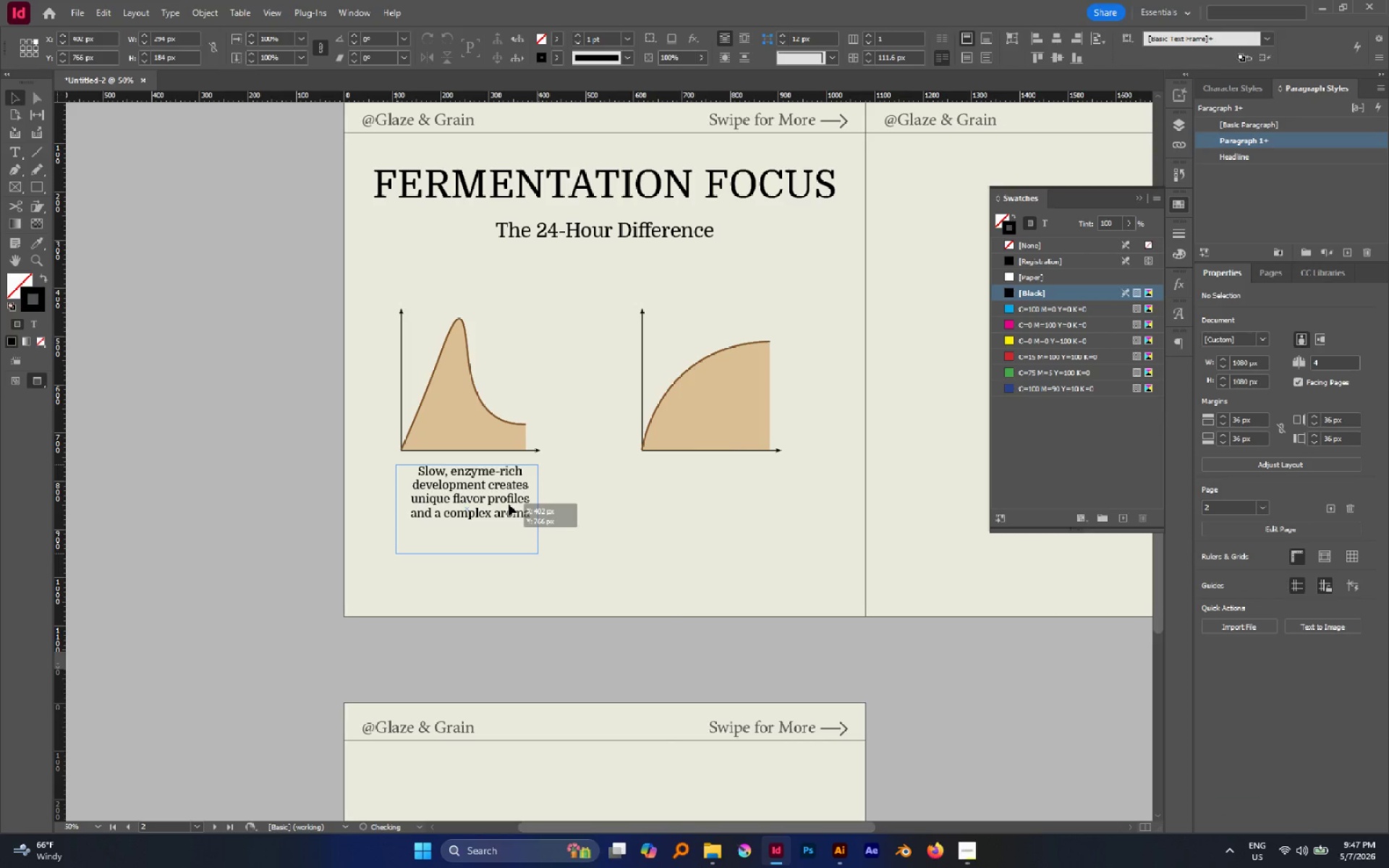 
left_click([613, 501])
 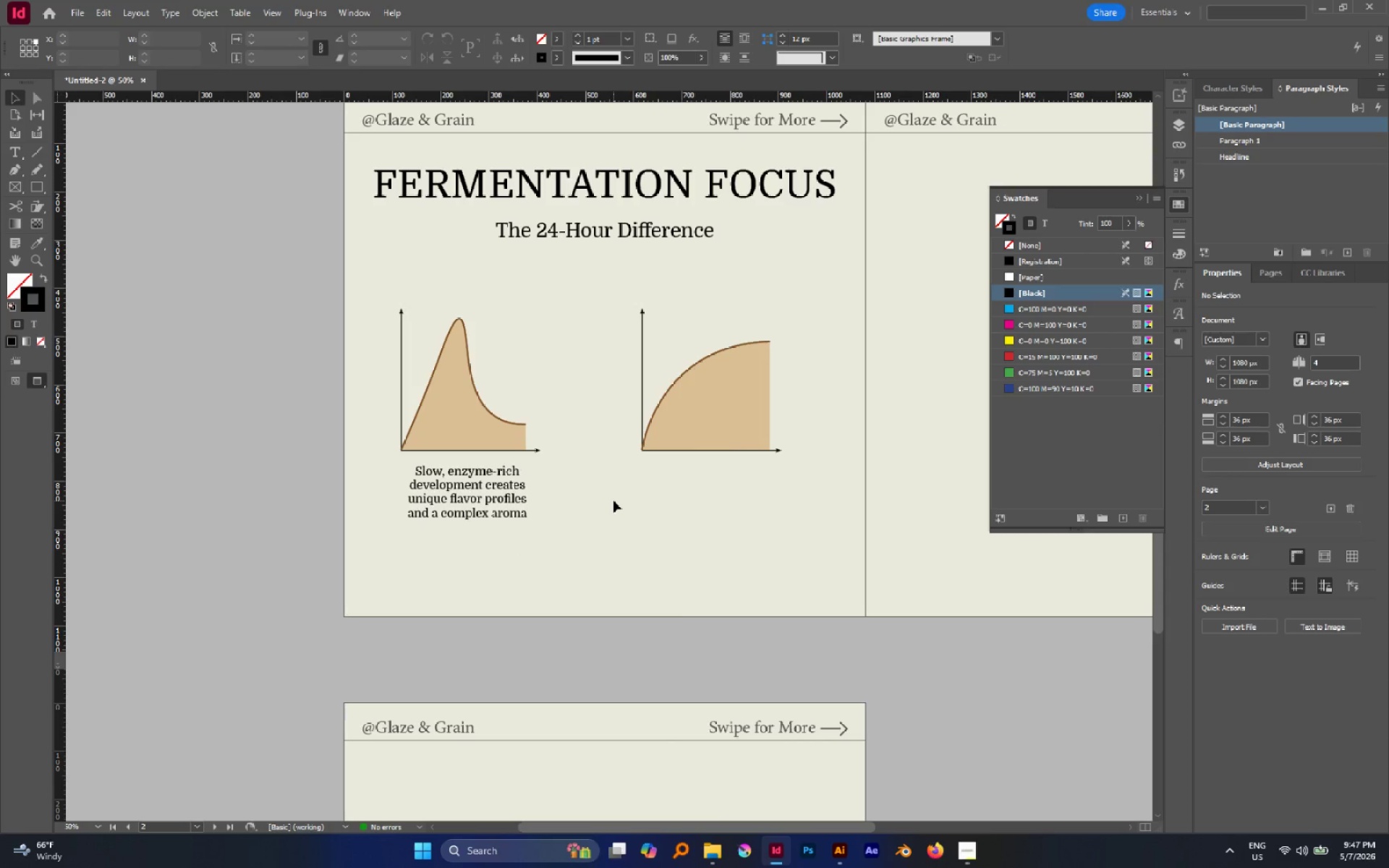 
key(Control+Z)
 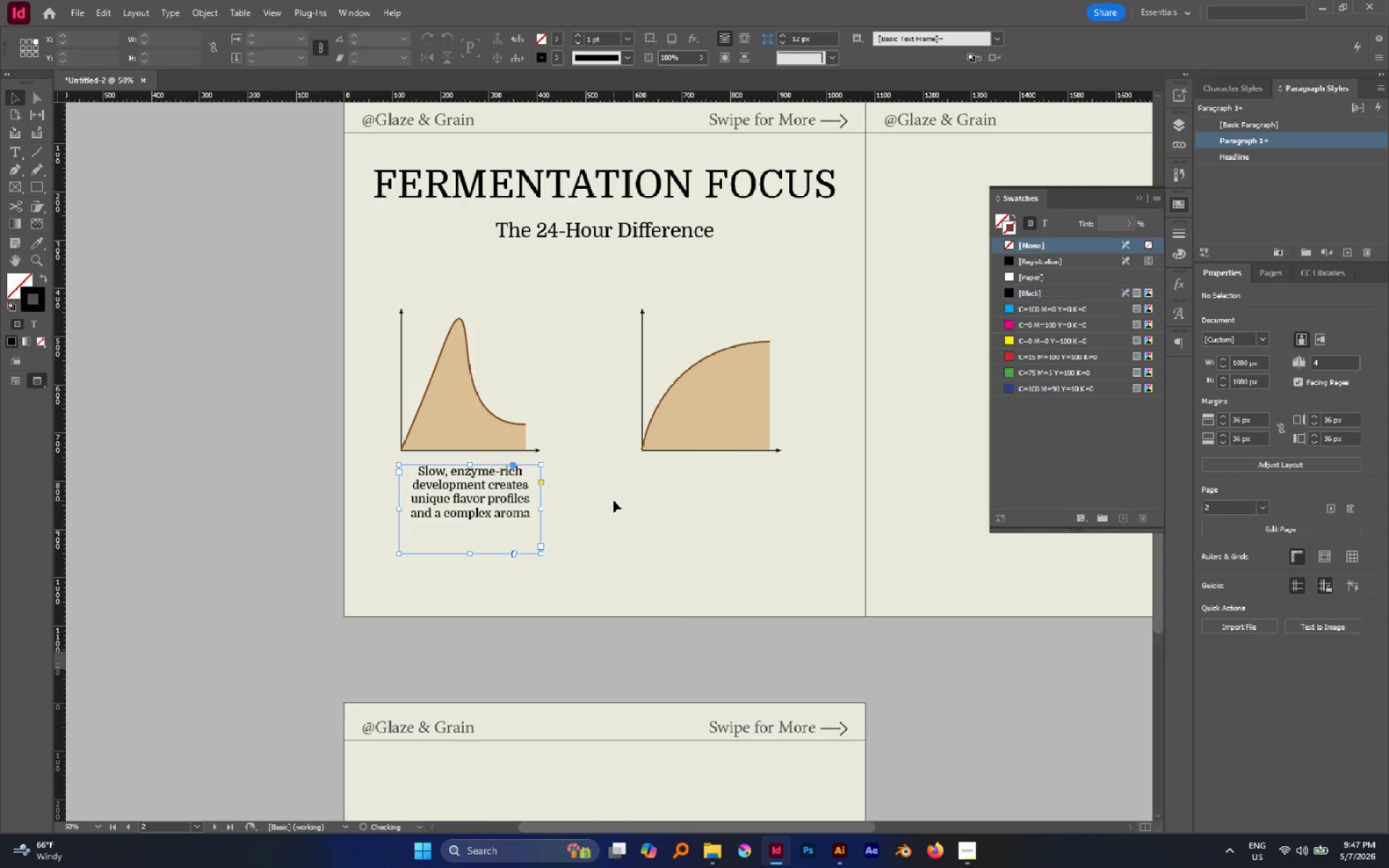 
key(Control+Z)
 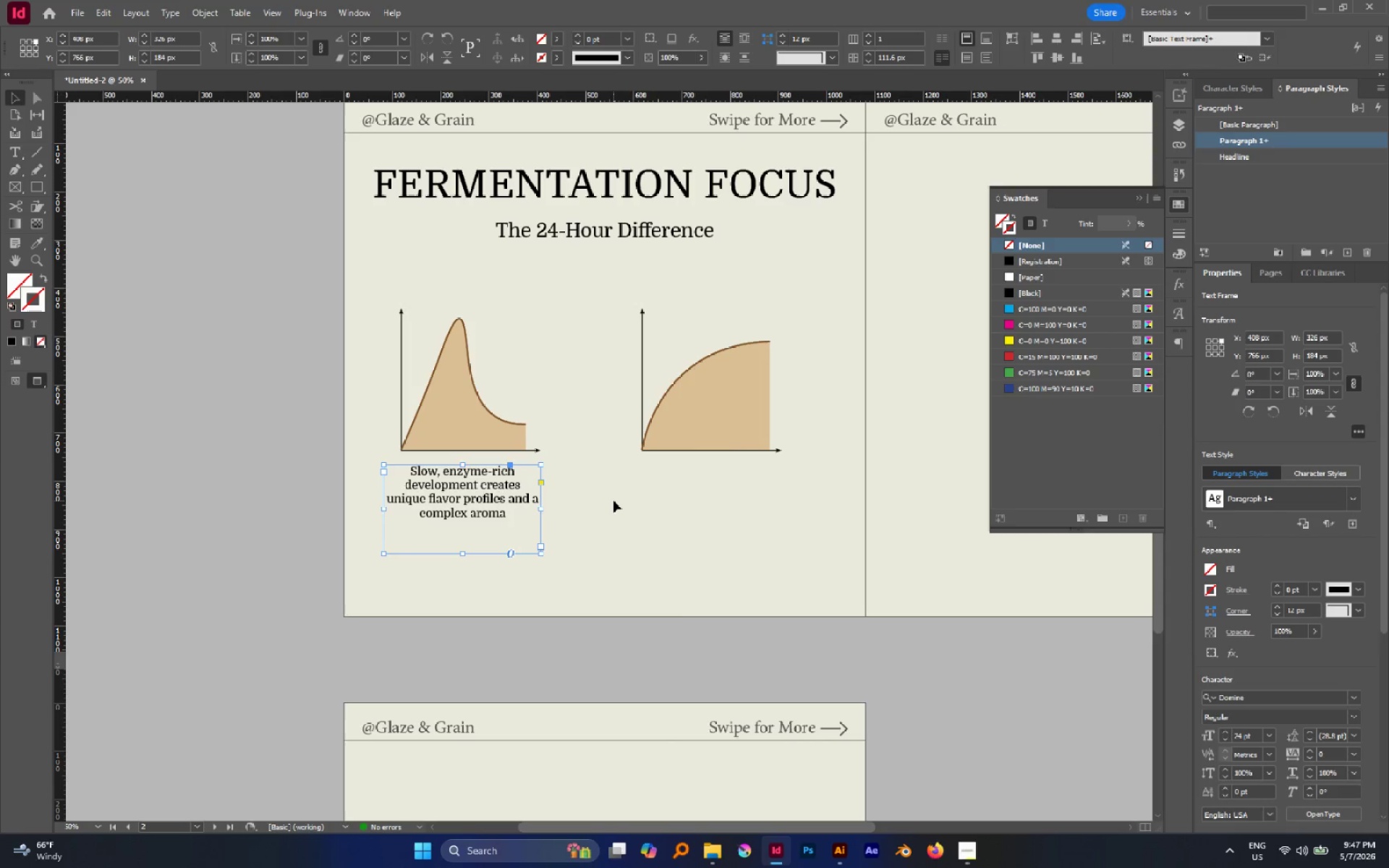 
key(Control+Z)
 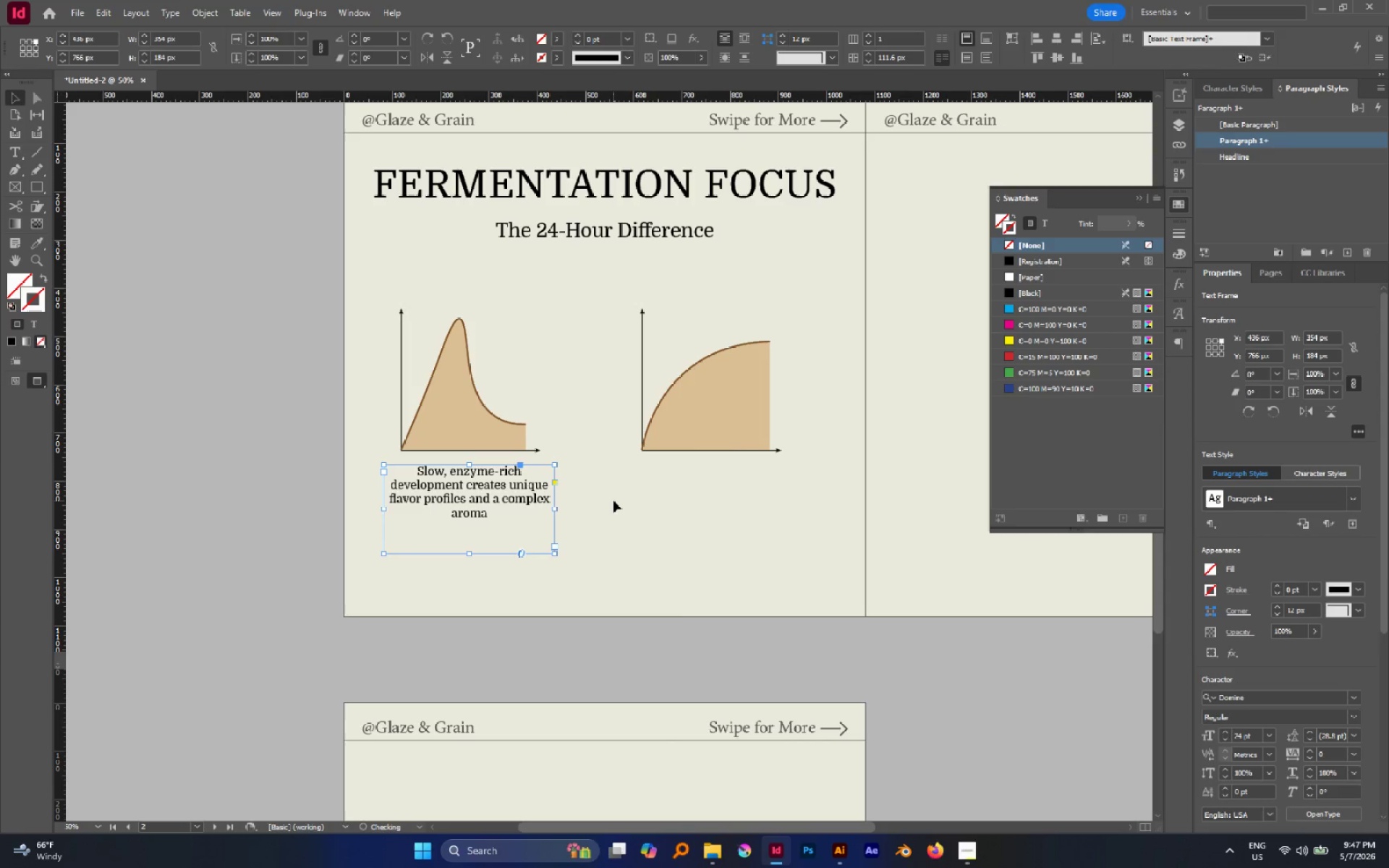 
left_click([616, 501])
 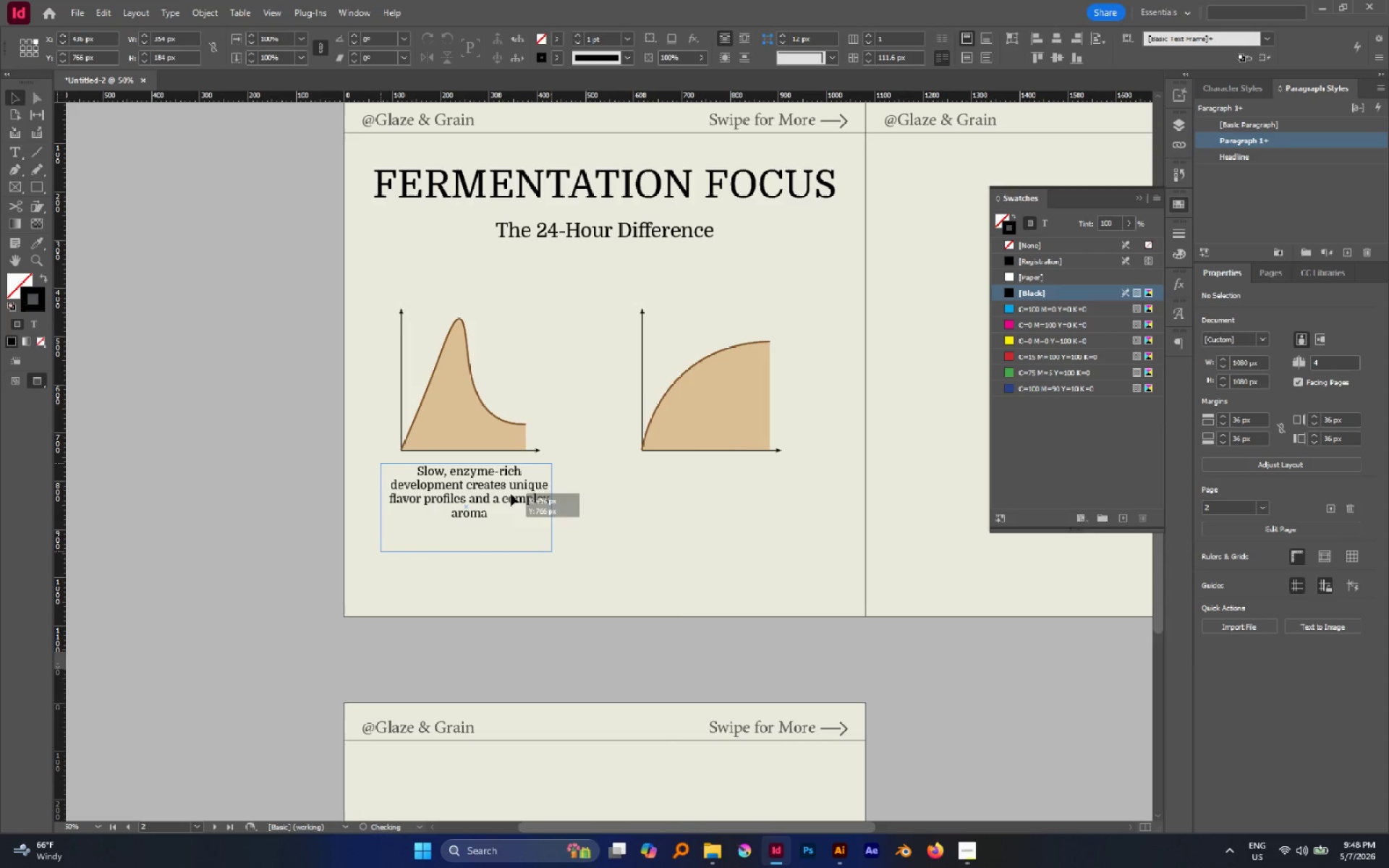 
left_click([629, 521])
 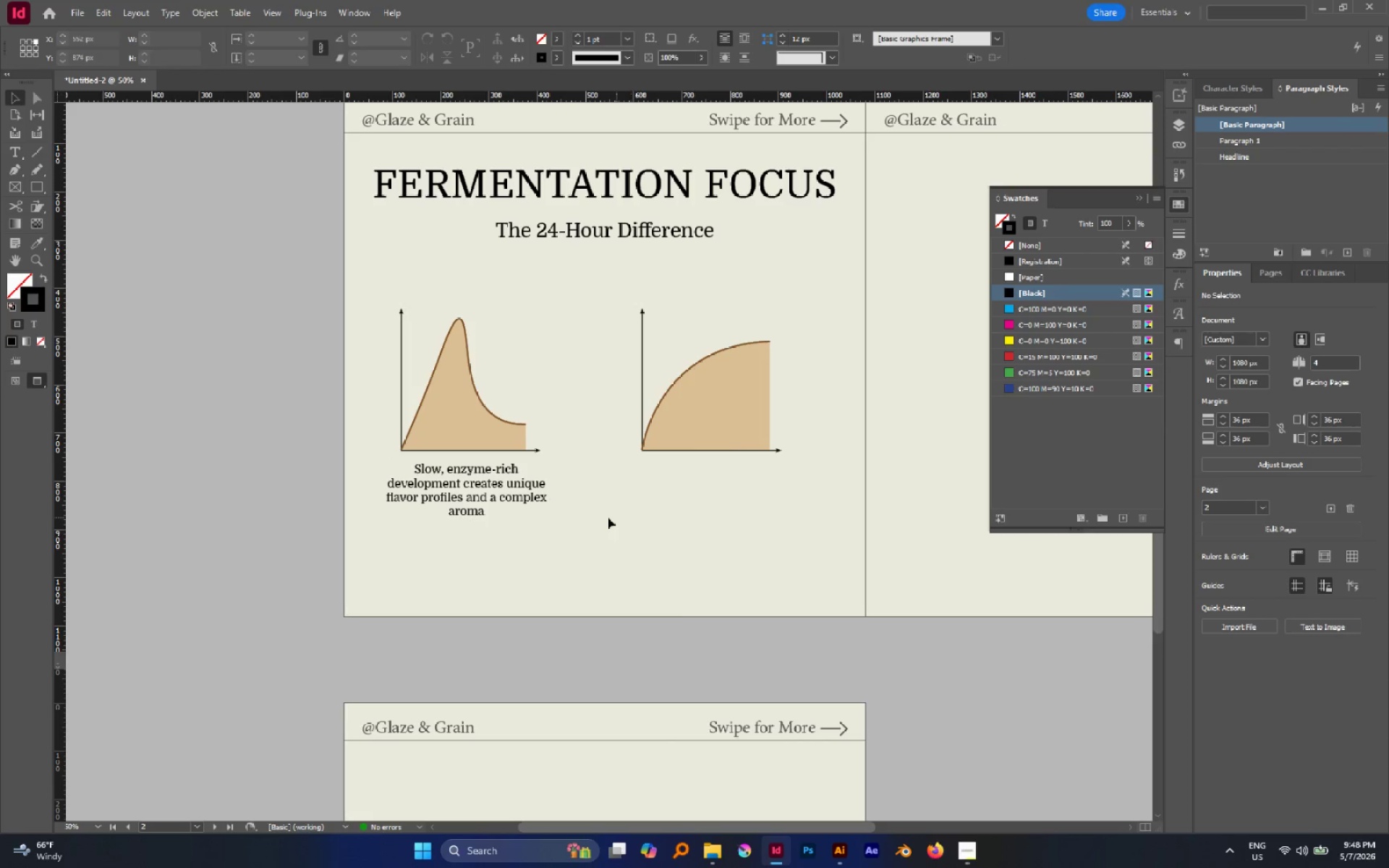 
left_click([503, 496])
 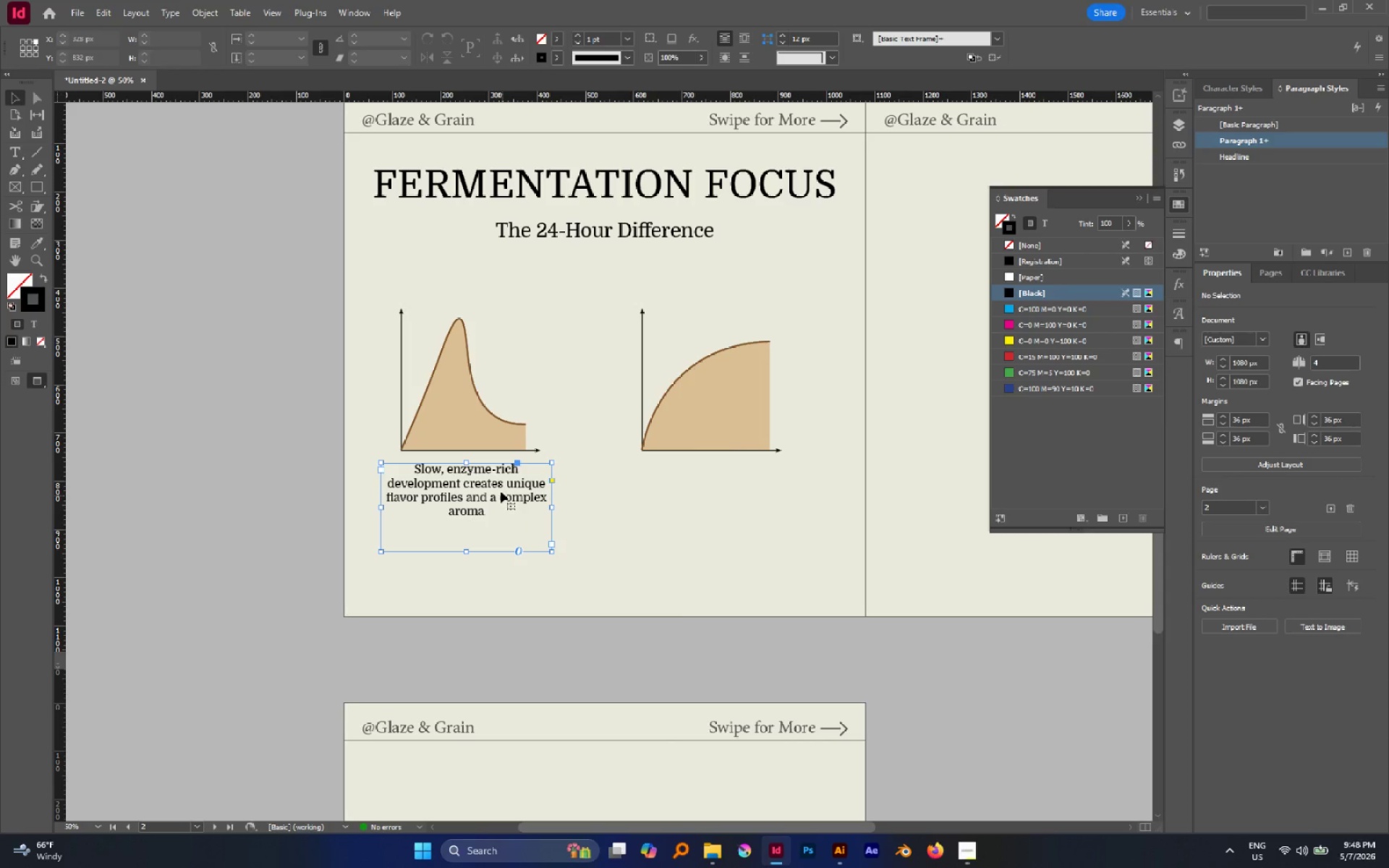 
hold_key(key=AltLeft, duration=2.64)
left_click_drag(start_coordinate=[501, 490], to_coordinate=[746, 498])
 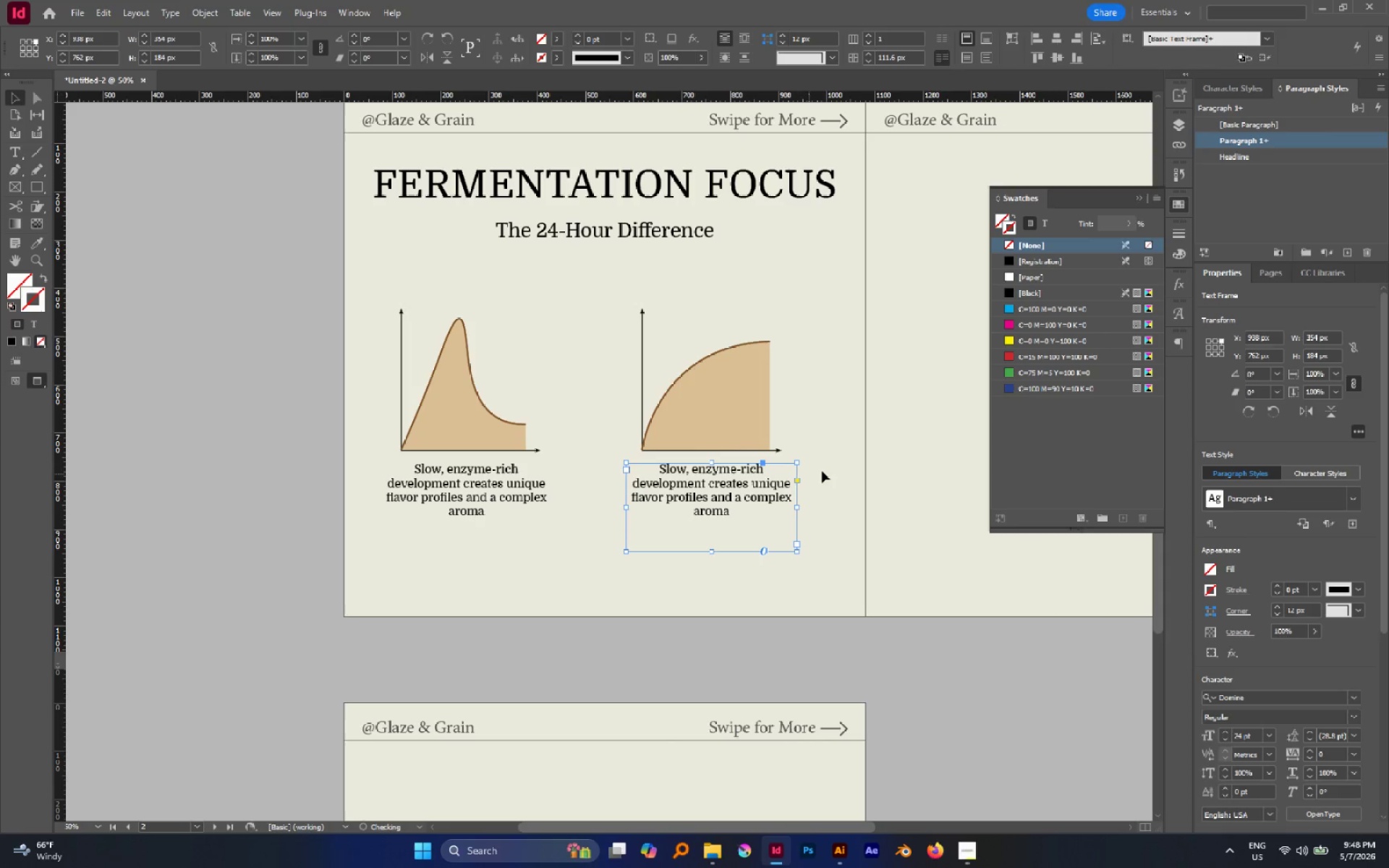 
hold_key(key=ShiftLeft, duration=2.36)
 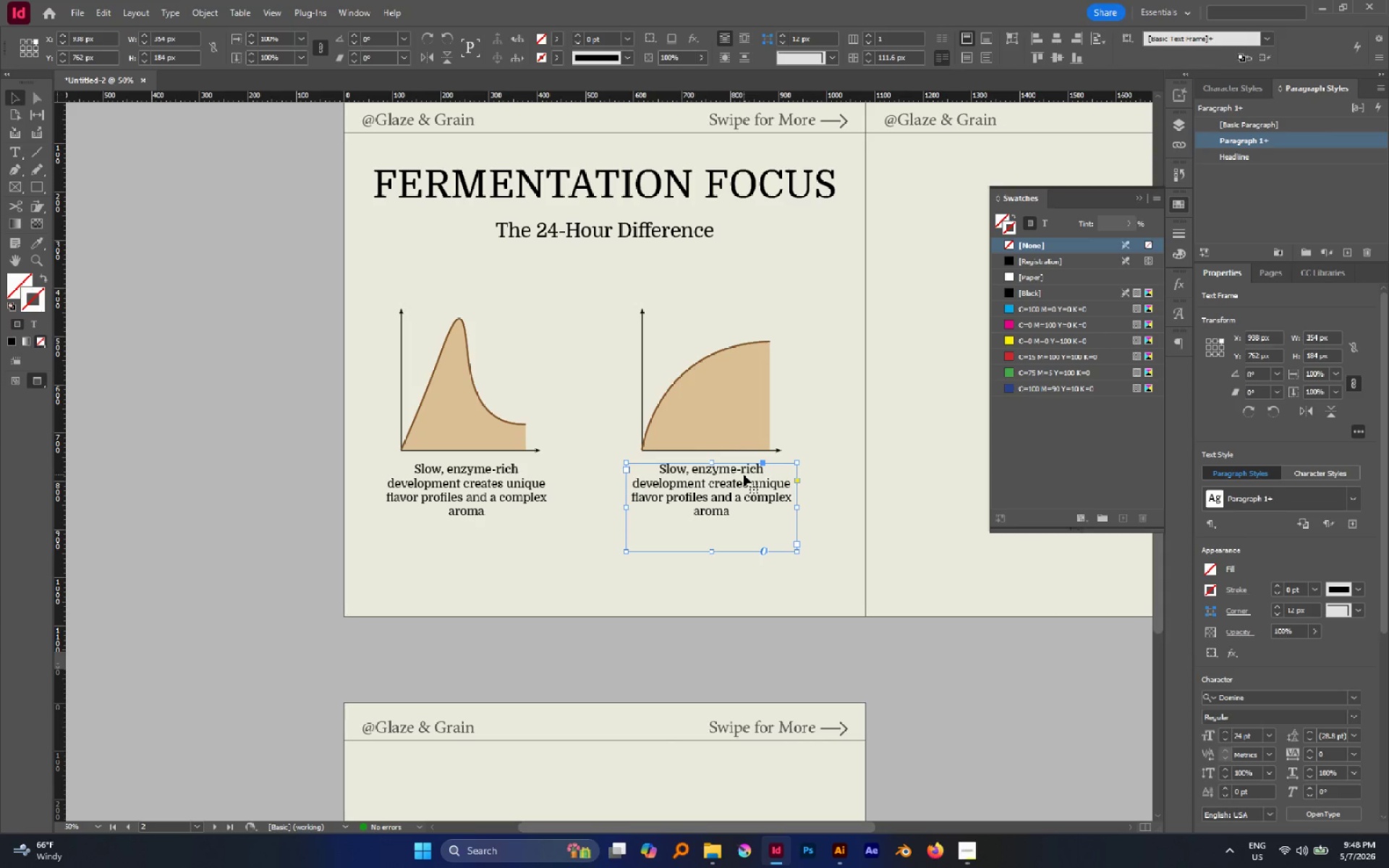 
double_click([744, 475])
 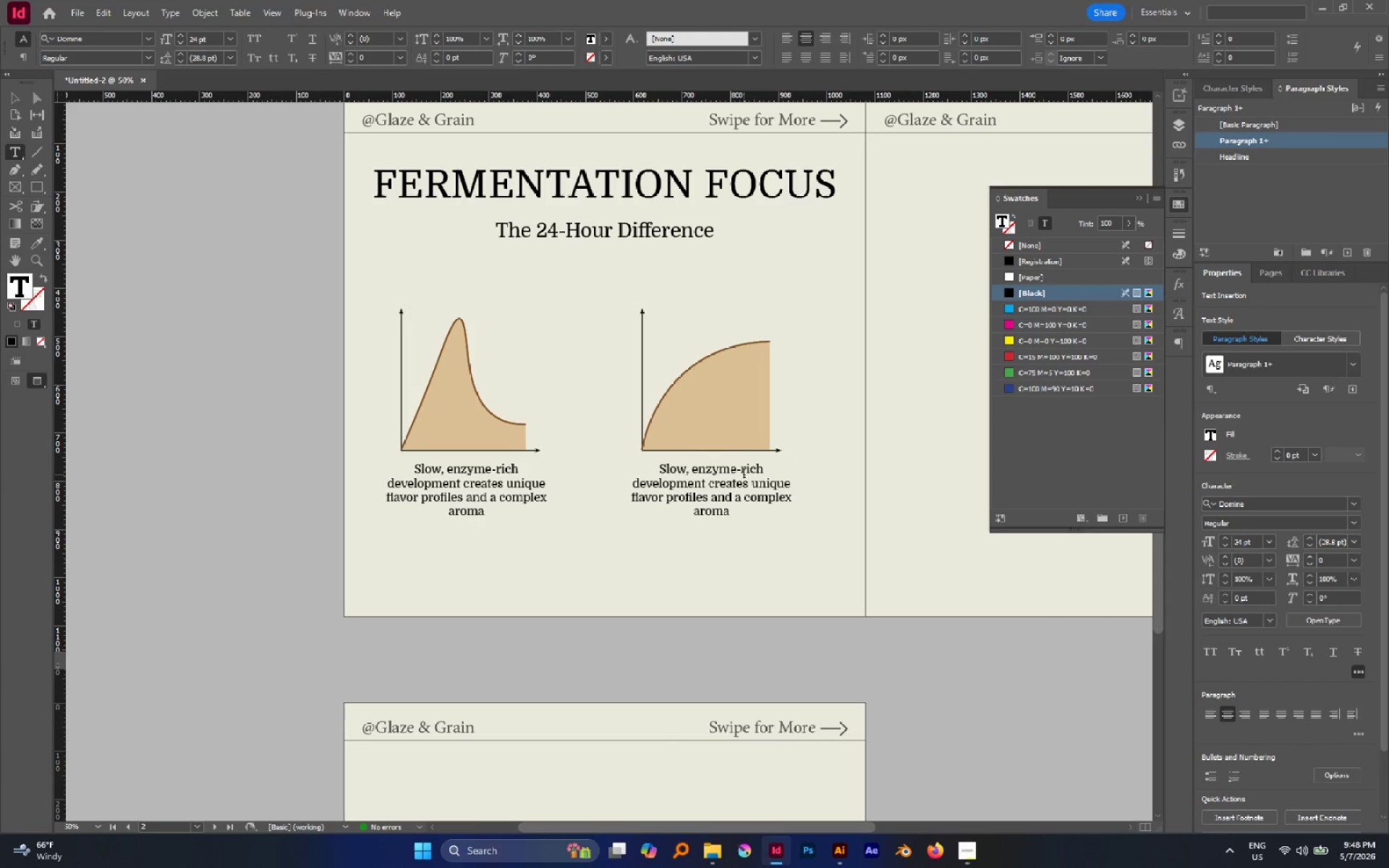 
key(Control+A)
 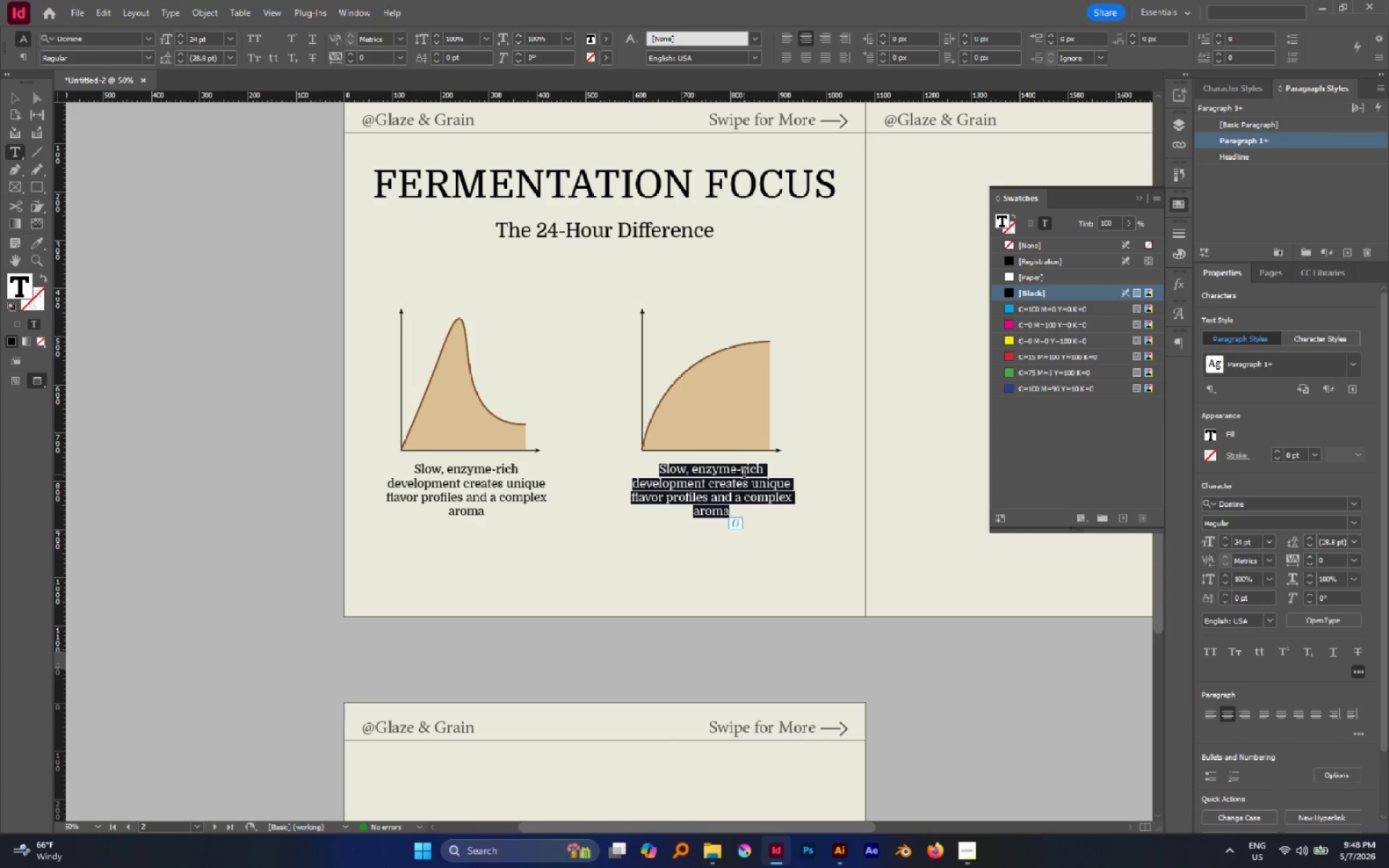 
type(Long cold profing breaks down sugars for better digesibility.)
key(Escape)
 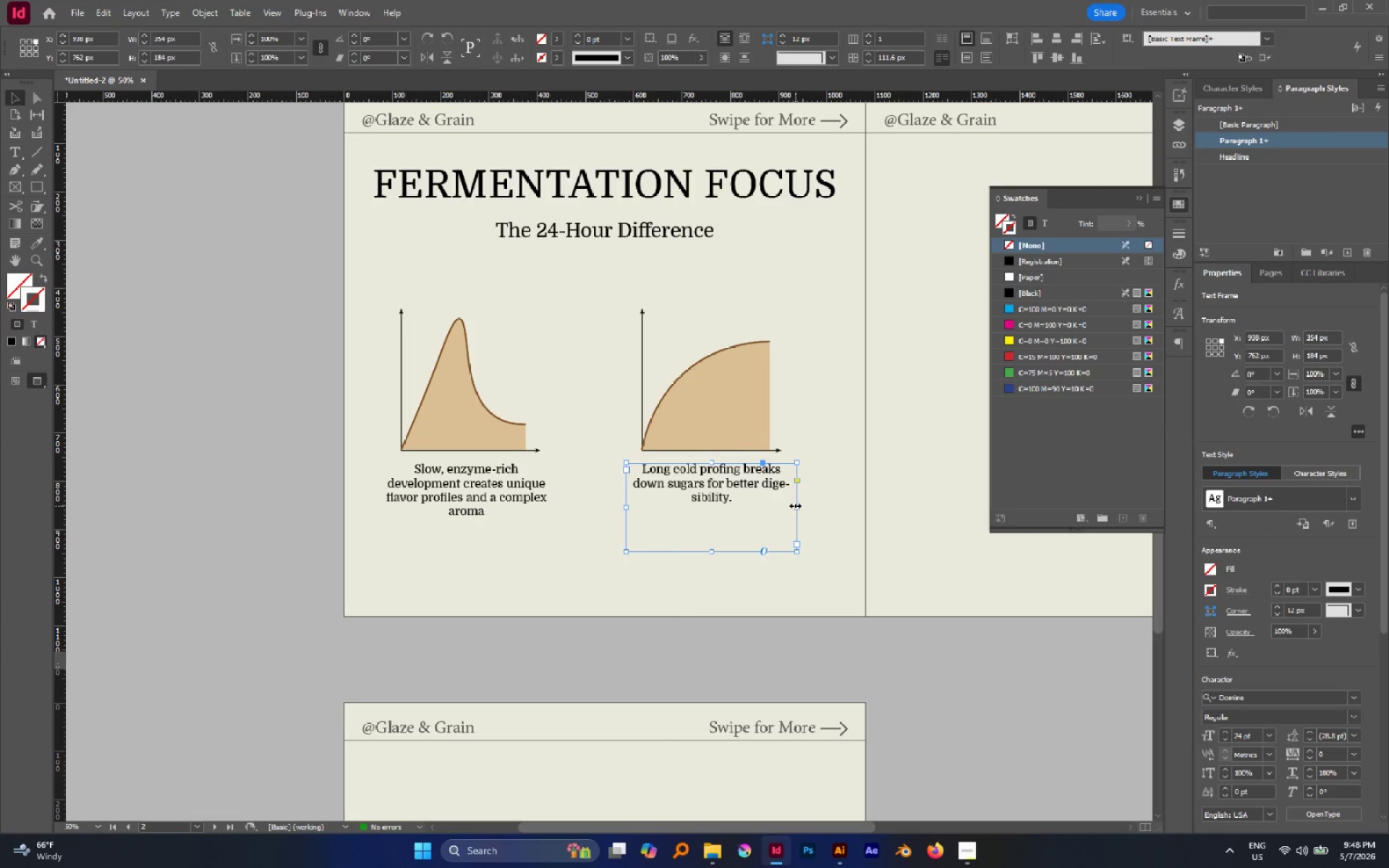 
hold_key(key=AltLeft, duration=1.72)
left_click_drag(start_coordinate=[795, 506], to_coordinate=[783, 501])
 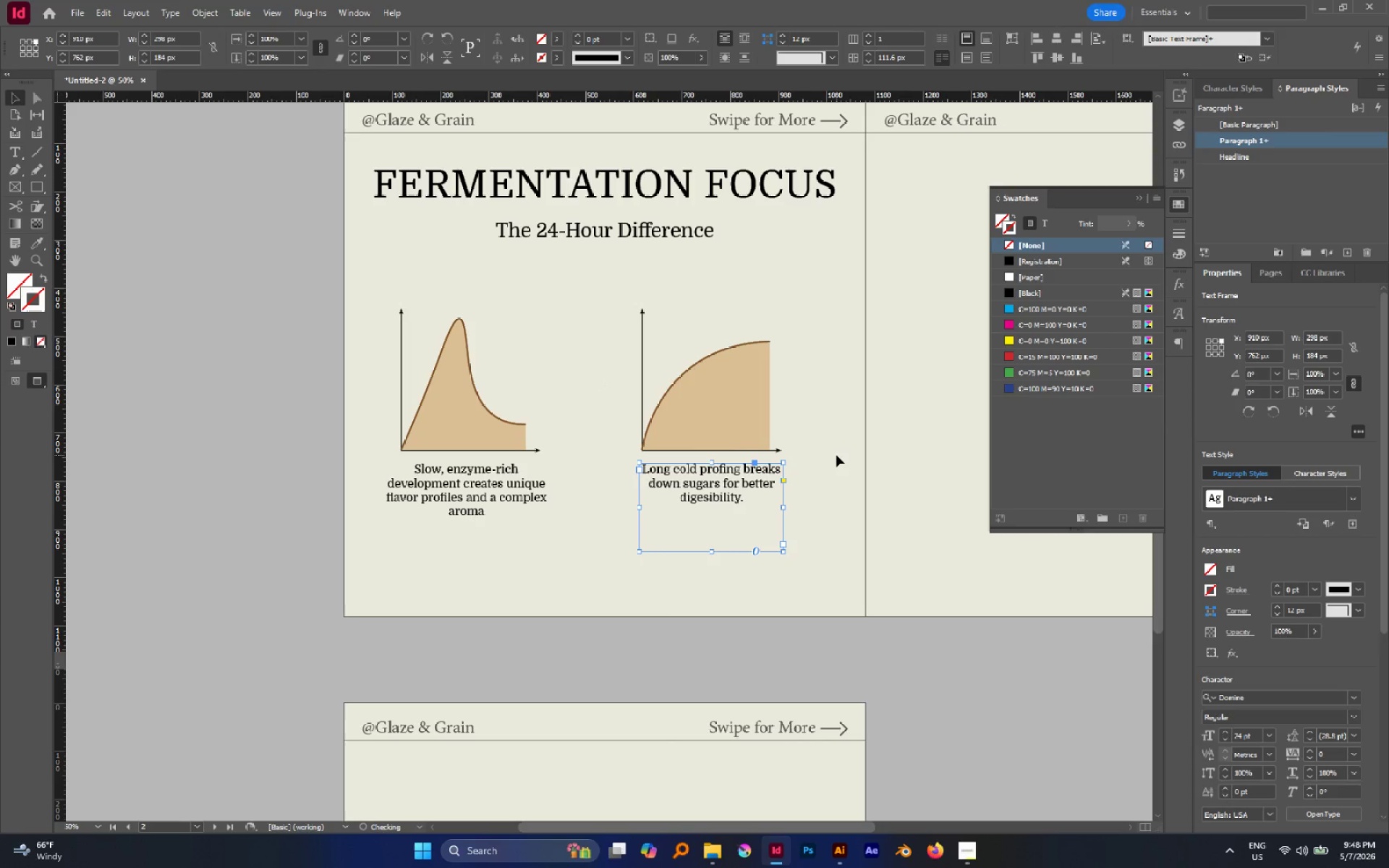 
left_click([837, 455])
 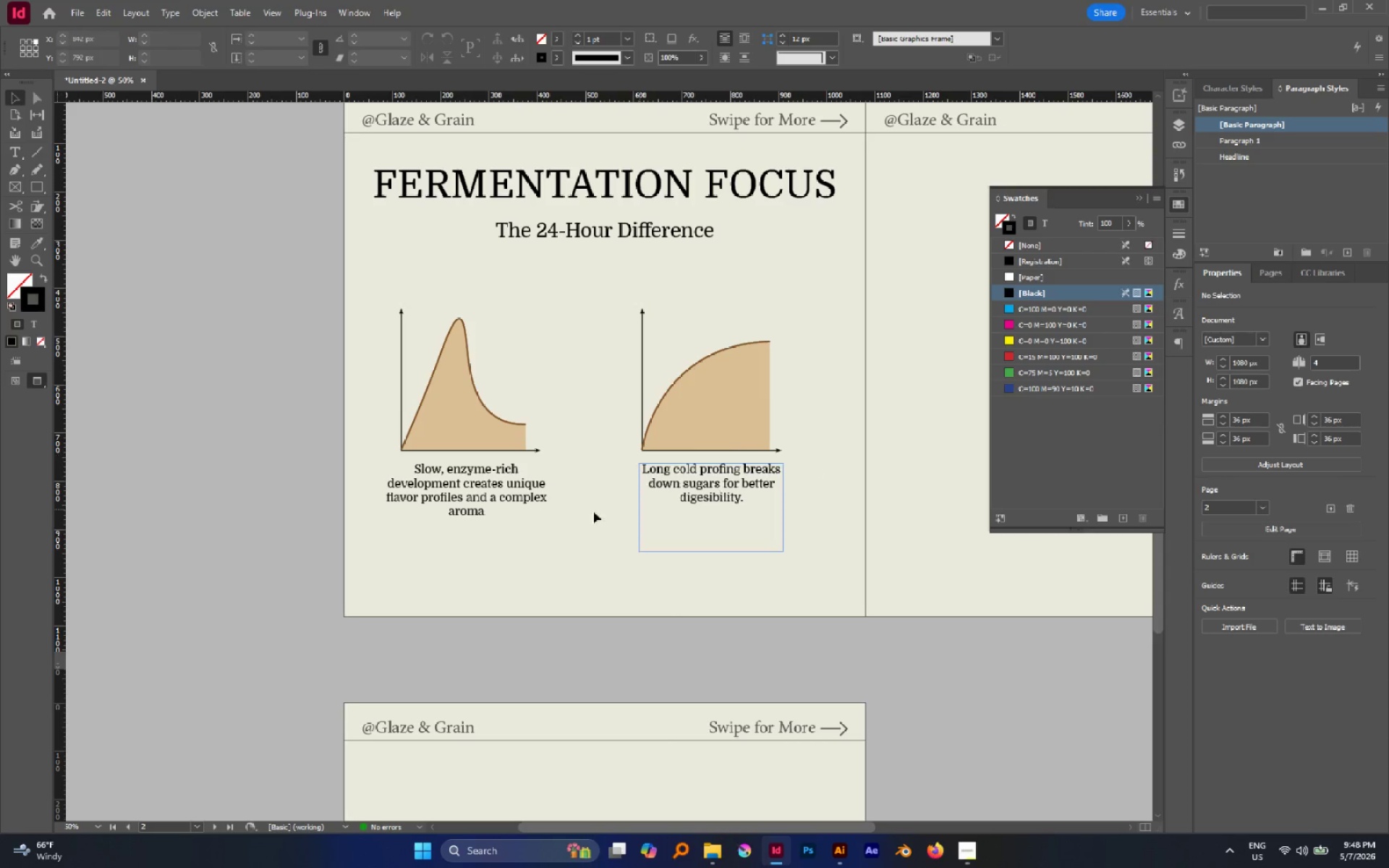 
left_click([467, 493])
 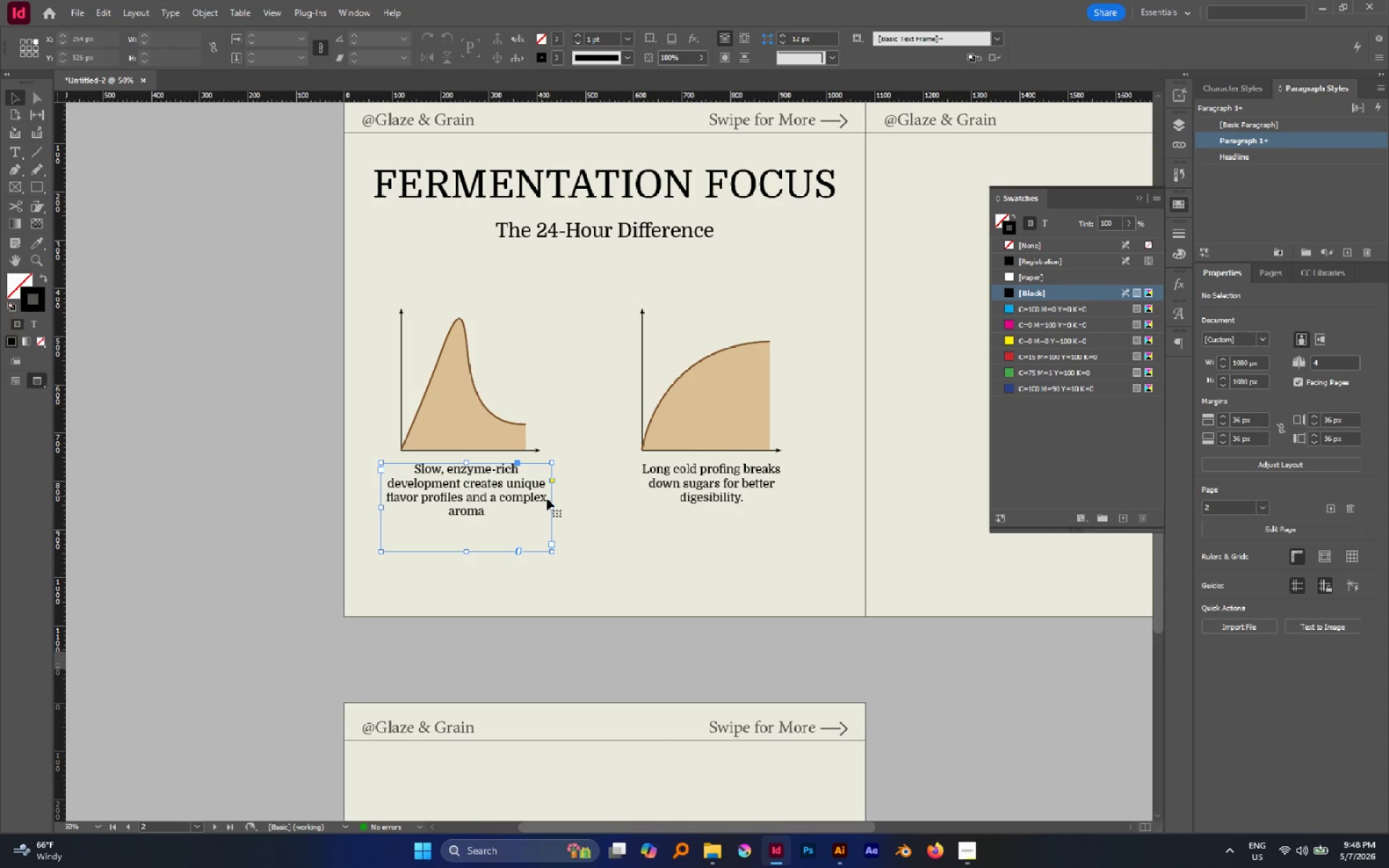 
hold_key(key=AltLeft, duration=1.94)
left_click_drag(start_coordinate=[553, 506], to_coordinate=[538, 506])
 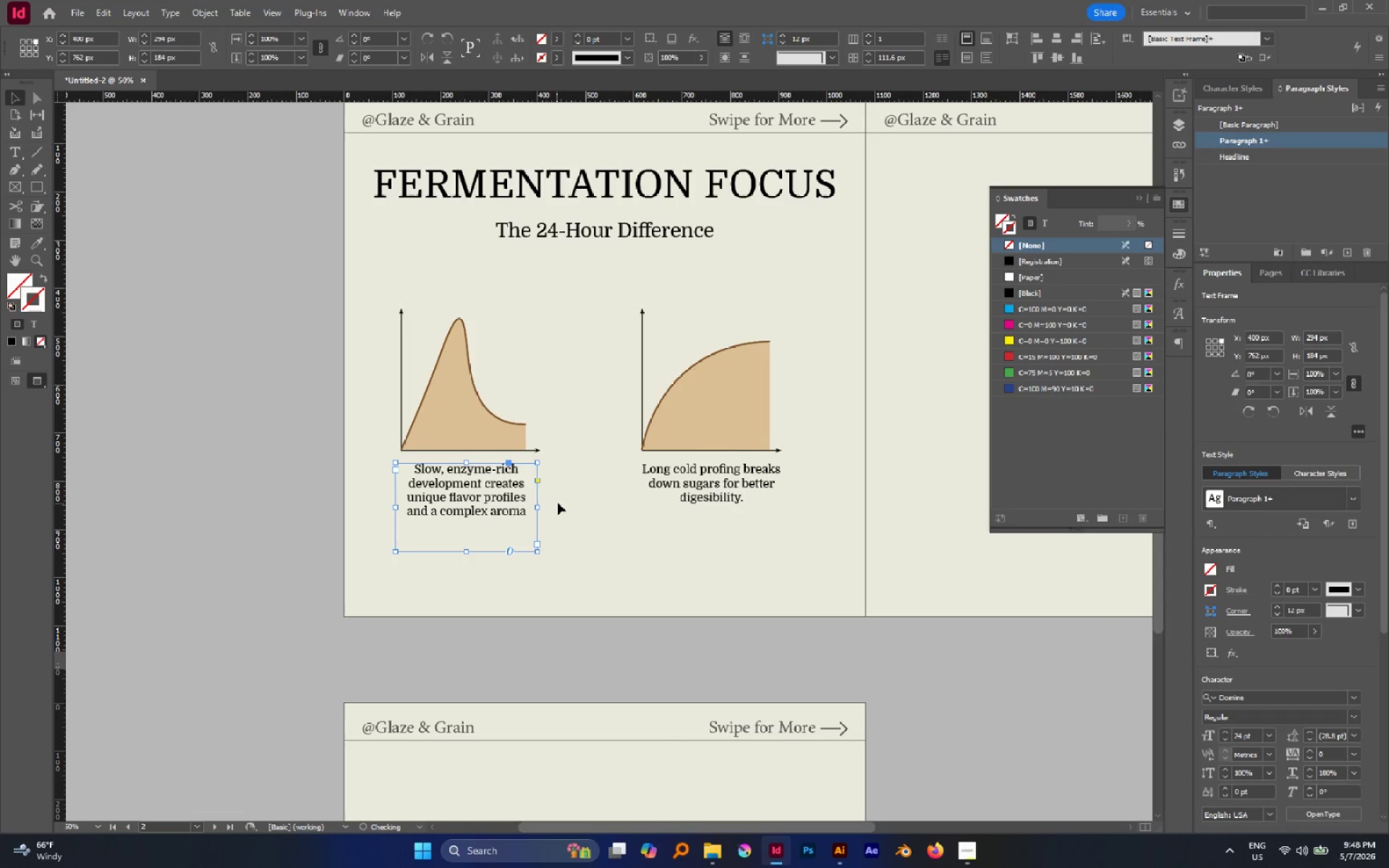 
left_click([558, 503])
 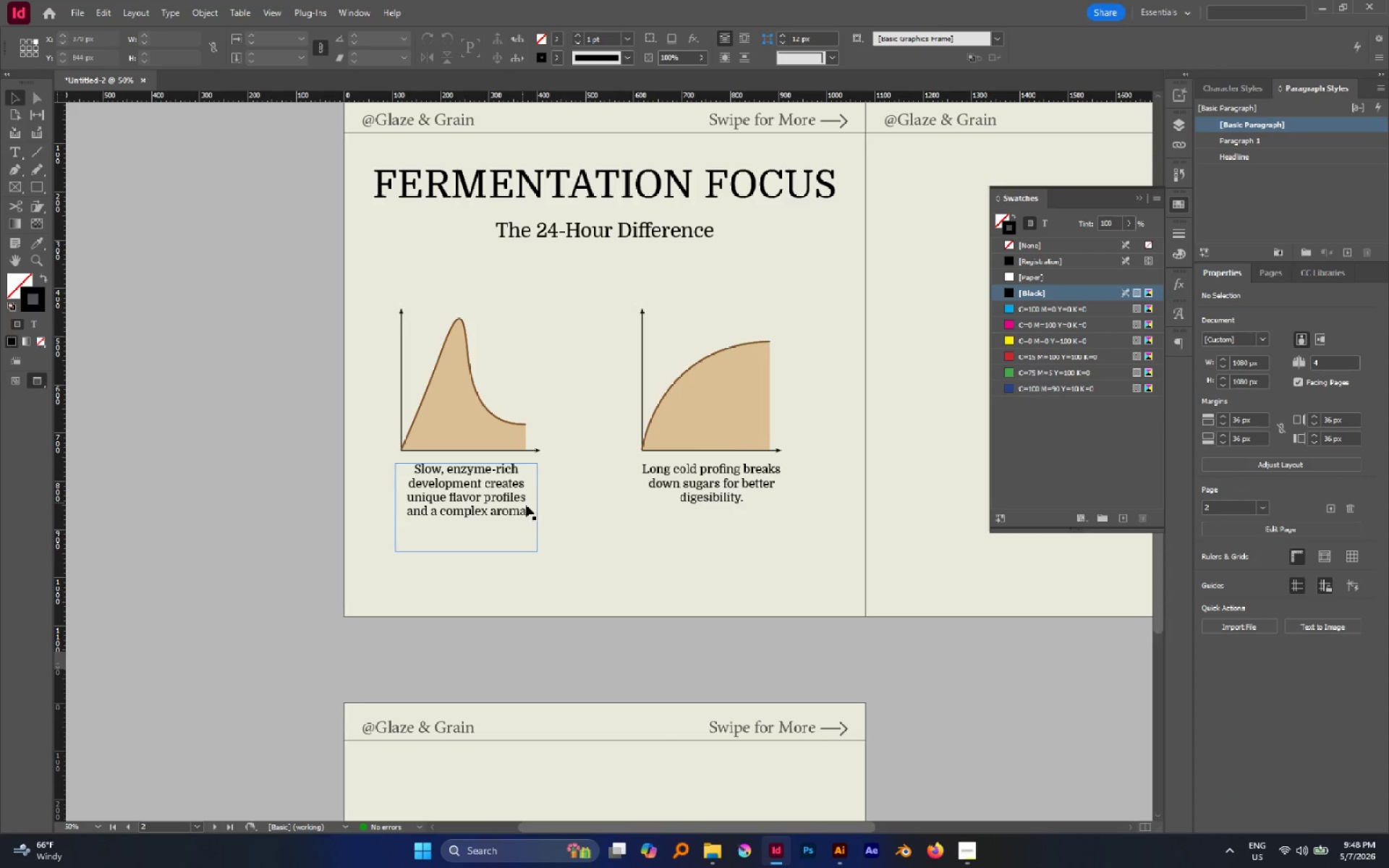 
left_click([511, 498])
 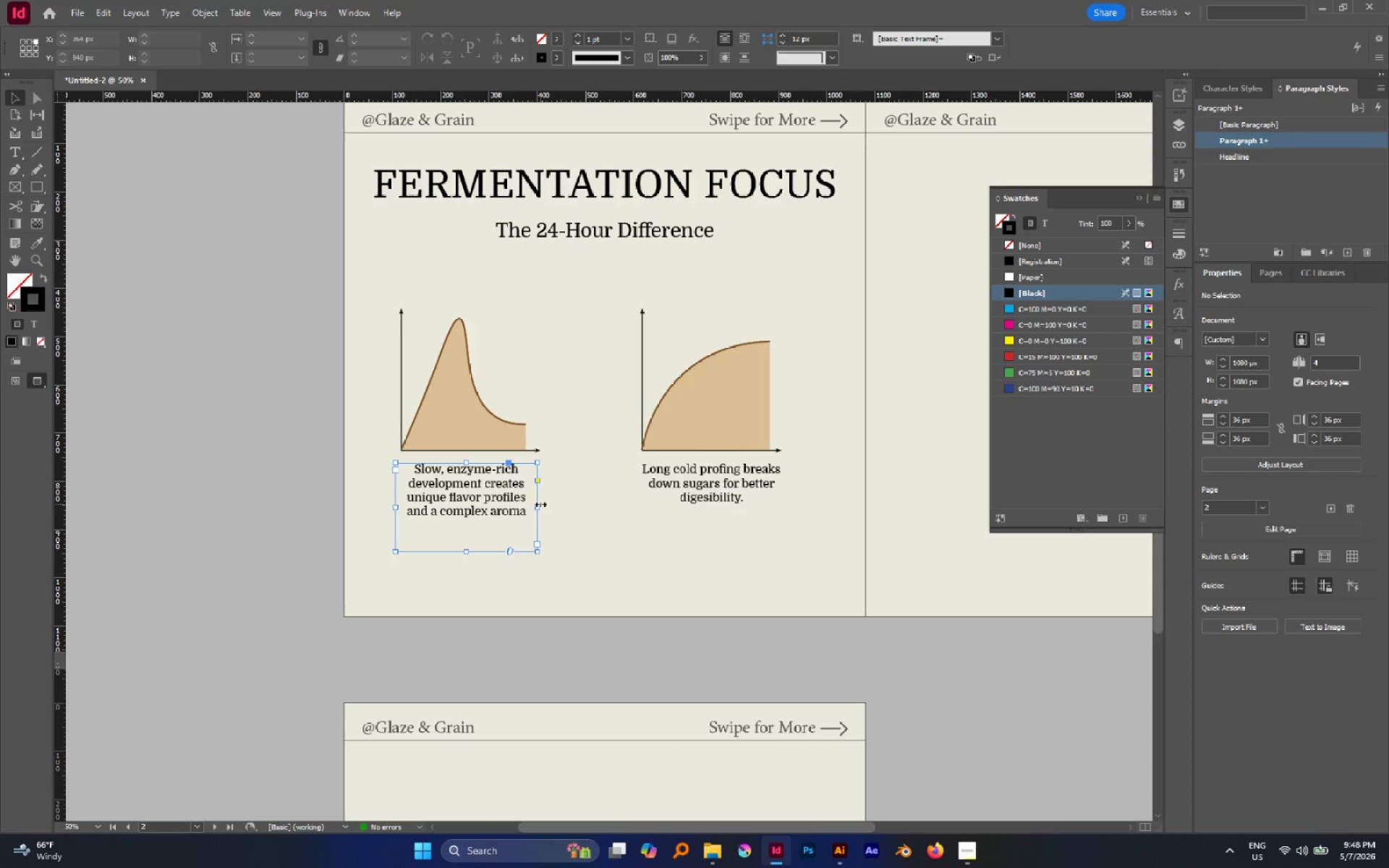 
hold_key(key=AltLeft, duration=1.22)
left_click_drag(start_coordinate=[540, 507], to_coordinate=[544, 509])
 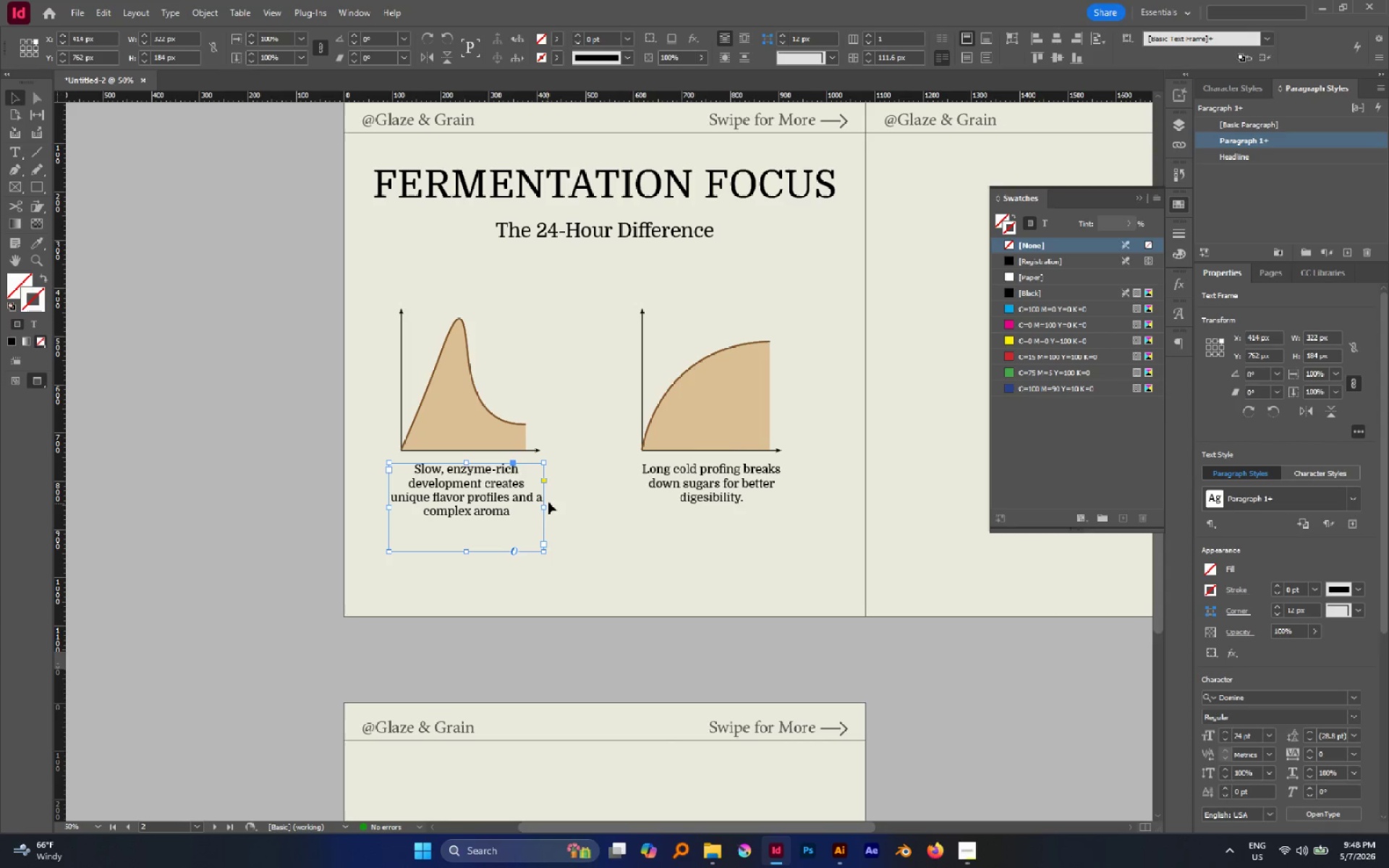 
left_click([558, 497])
 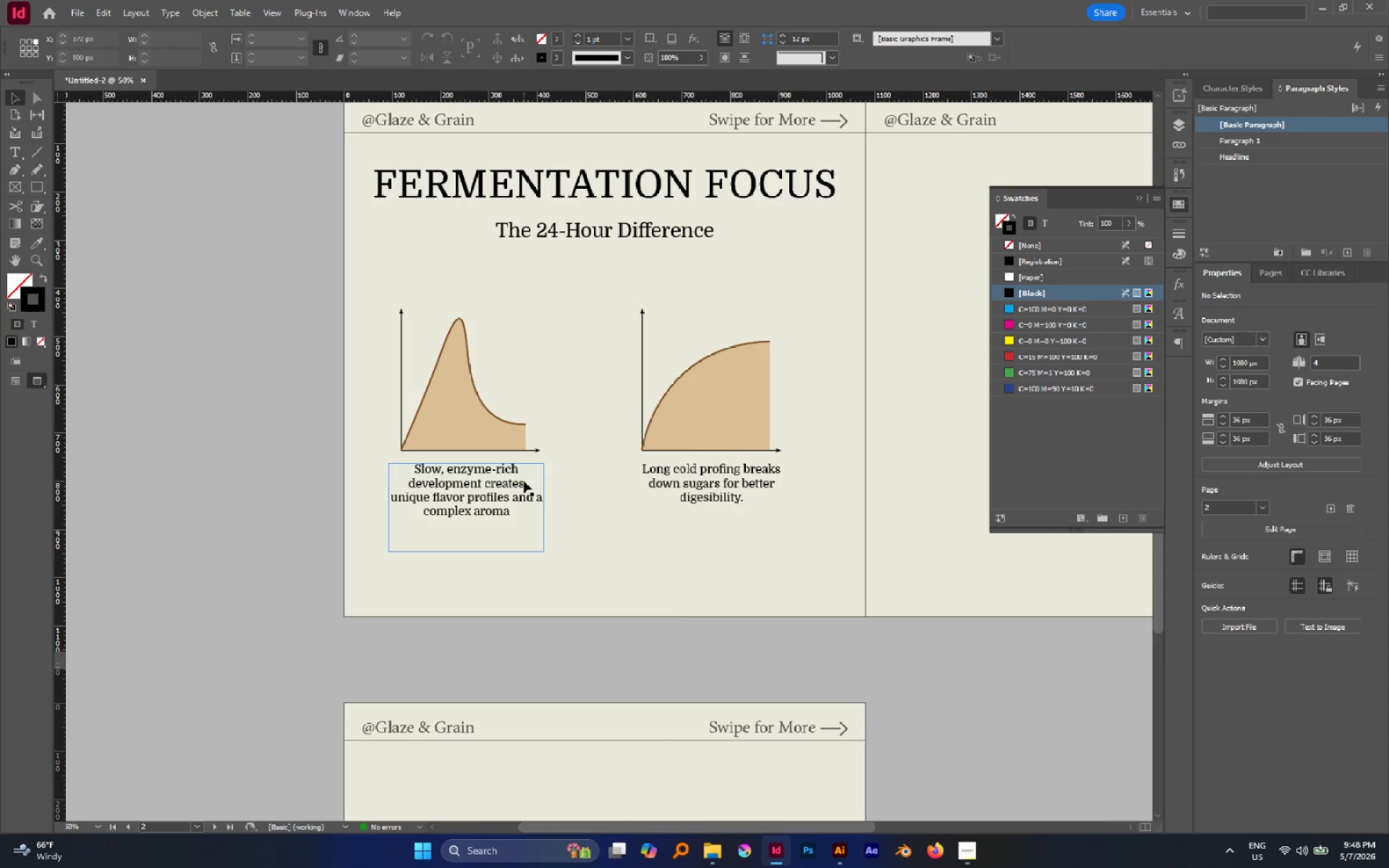 
wait(7.28)
 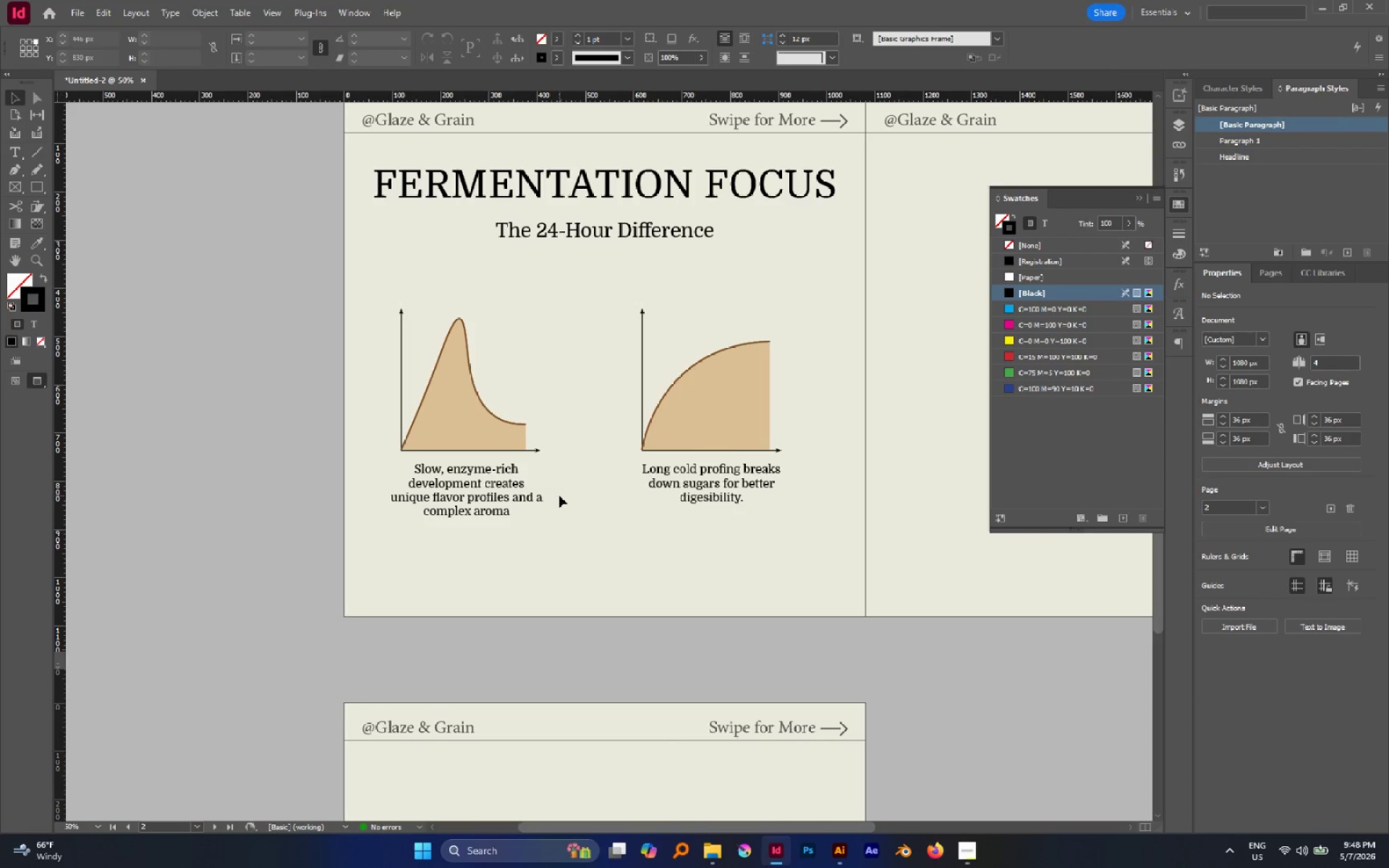 
left_click([498, 477])
 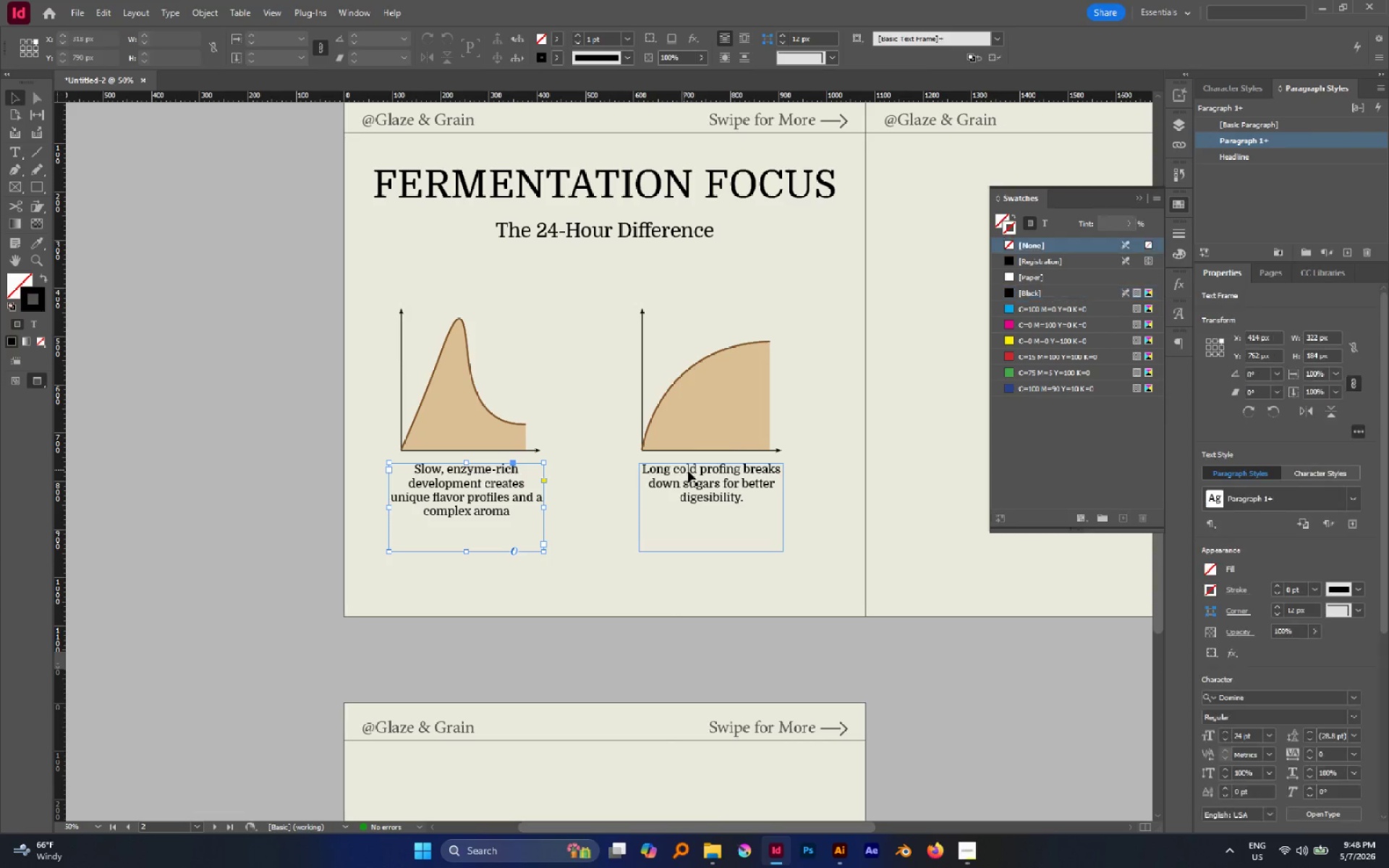 
hold_key(key=ShiftLeft, duration=0.7)
left_click([689, 471])
 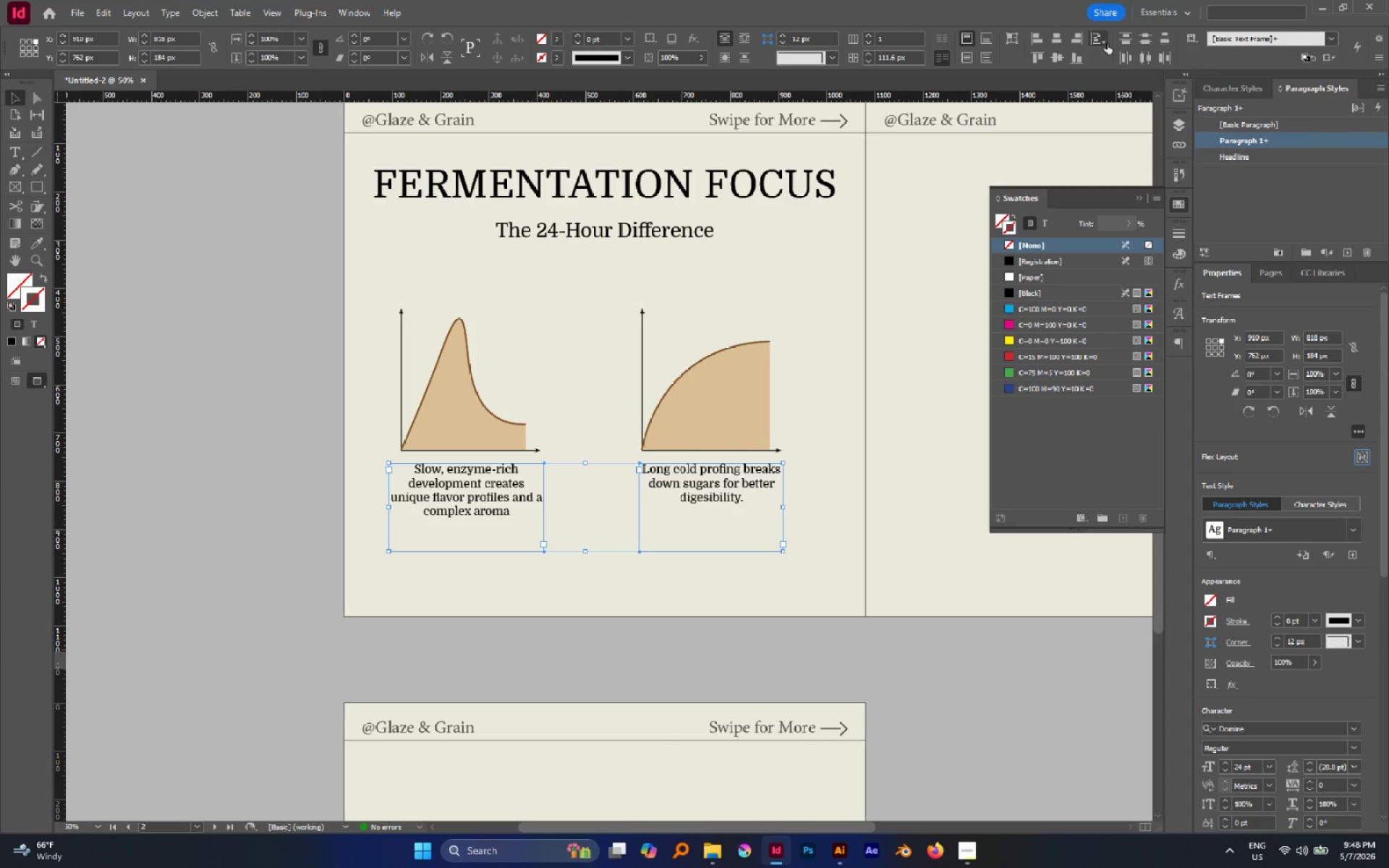 
left_click([1040, 57])
 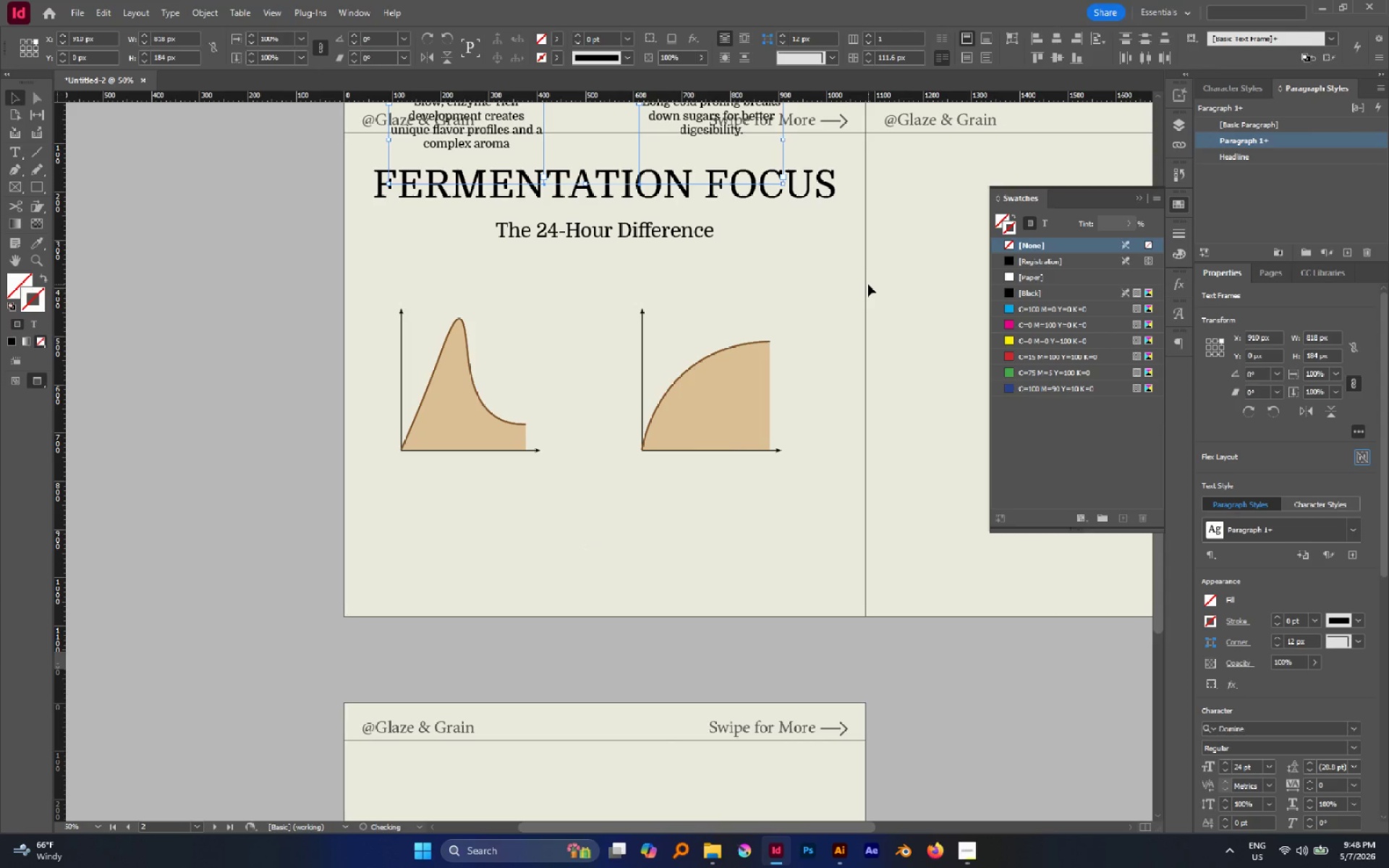 
key(Control+Z)
 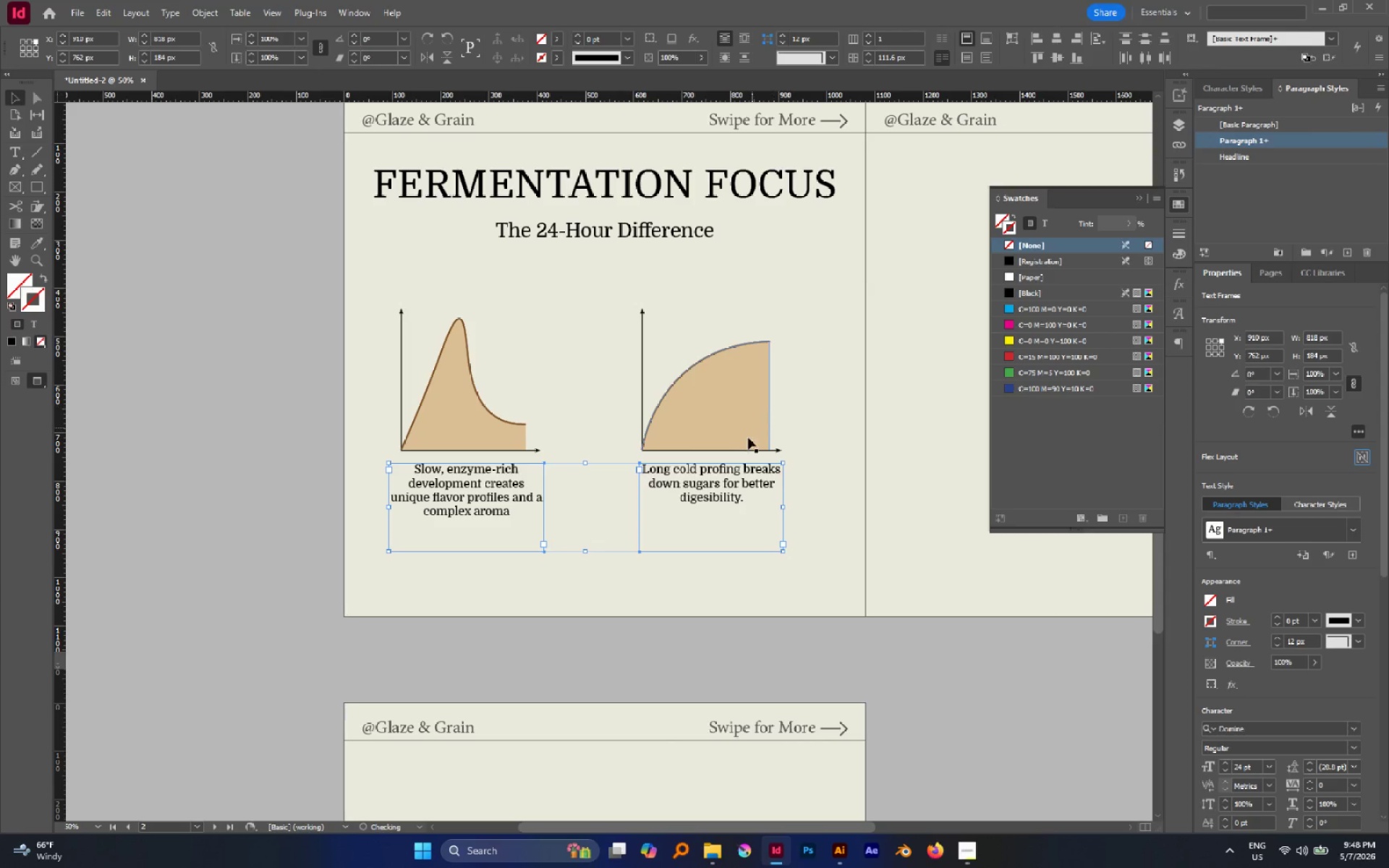 
left_click([731, 472])
 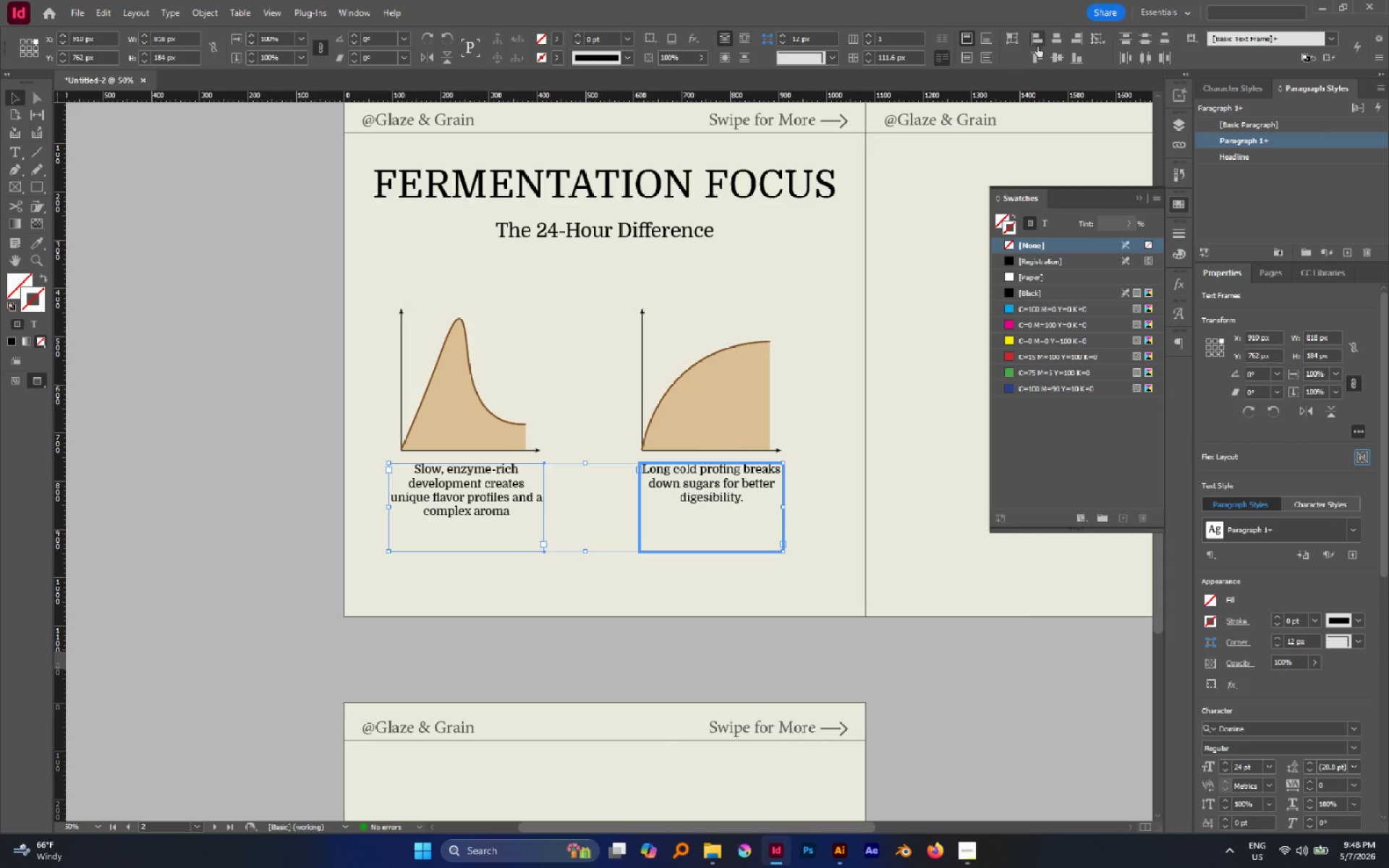 
left_click([1040, 59])
 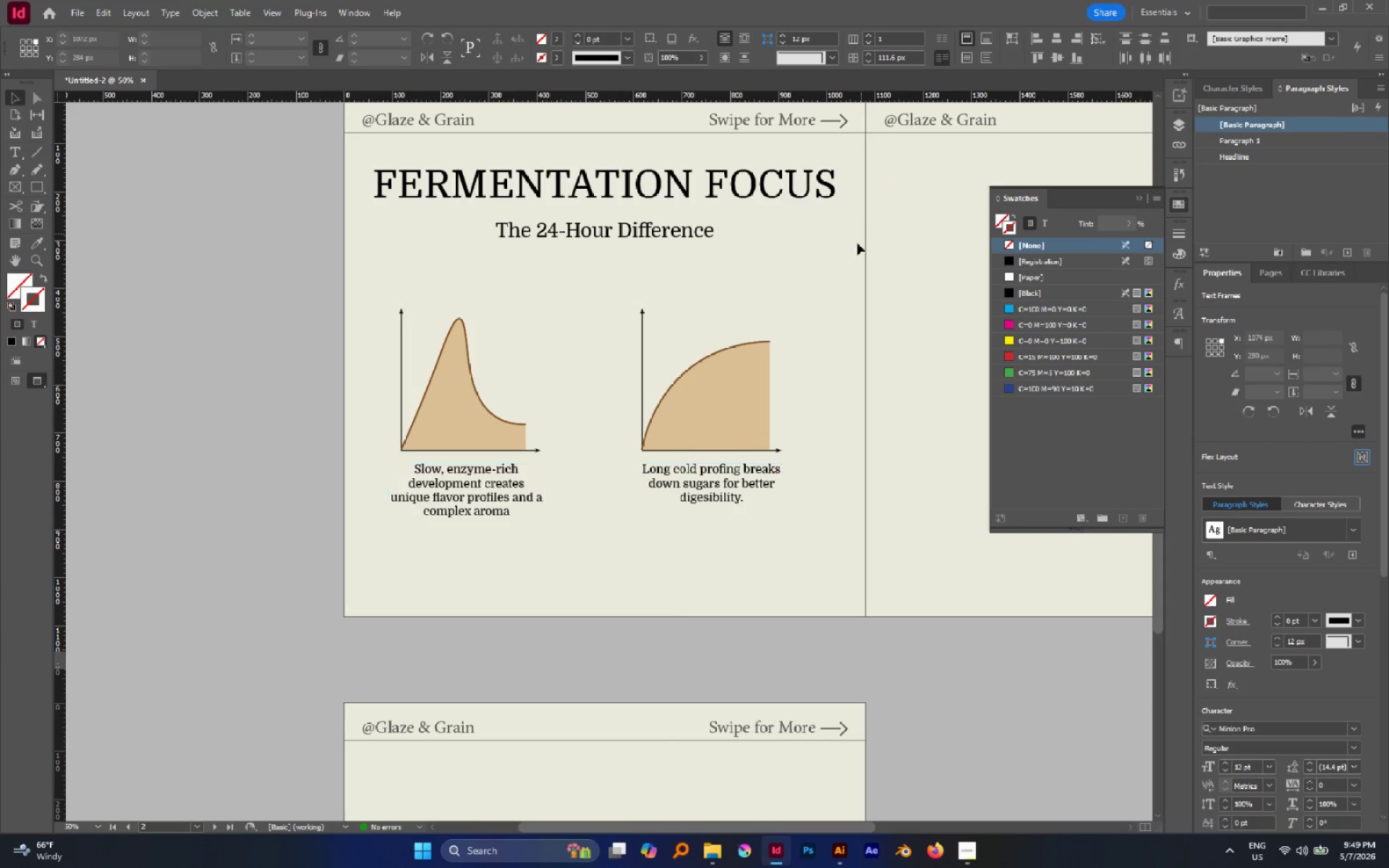 
hold_key(key=AltLeft, duration=0.8)
scroll: coordinate [716, 503], scroll_direction: down, amount: 2.0
 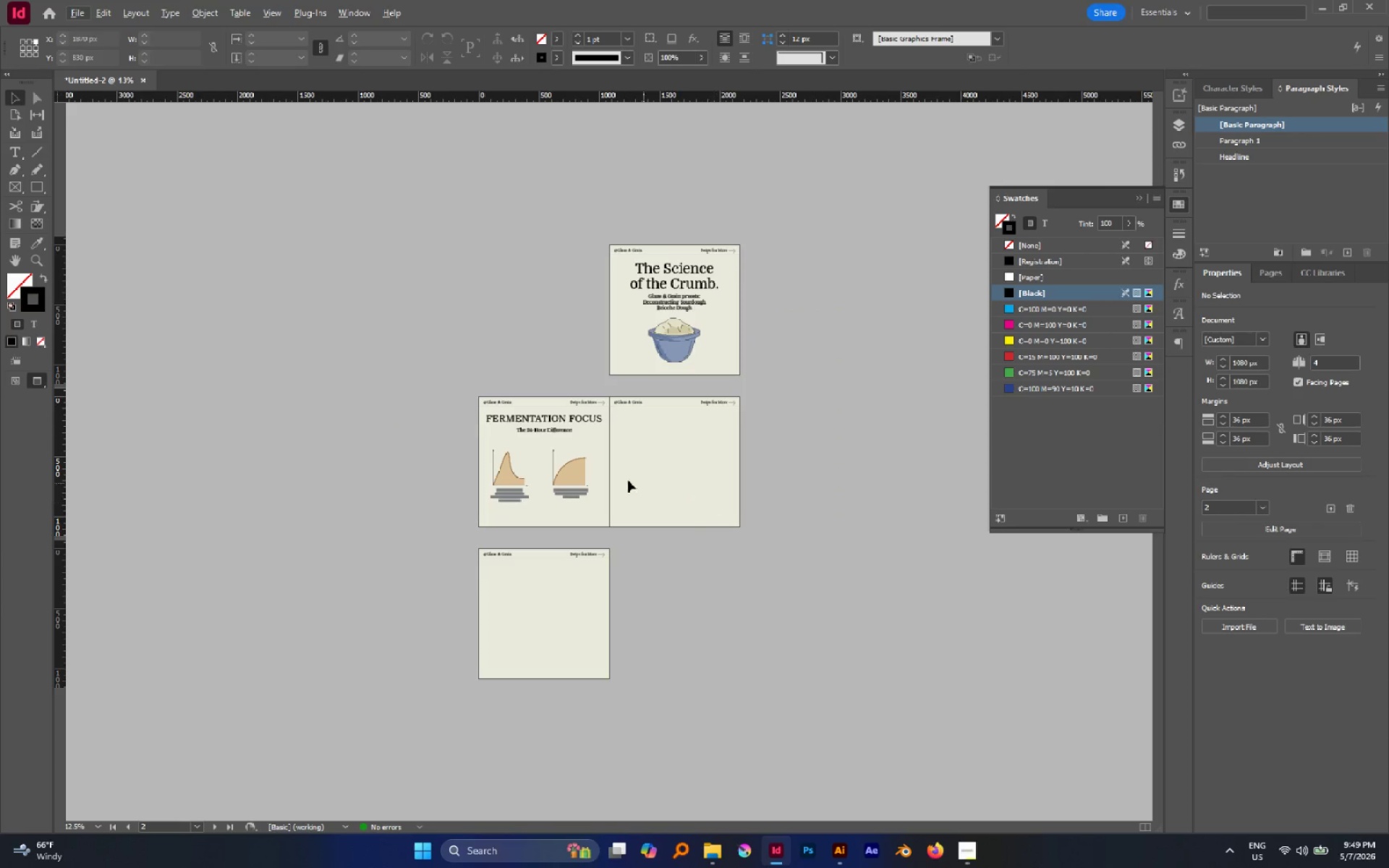 
hold_key(key=AltLeft, duration=1.17)
scroll: coordinate [485, 454], scroll_direction: up, amount: 2.0
 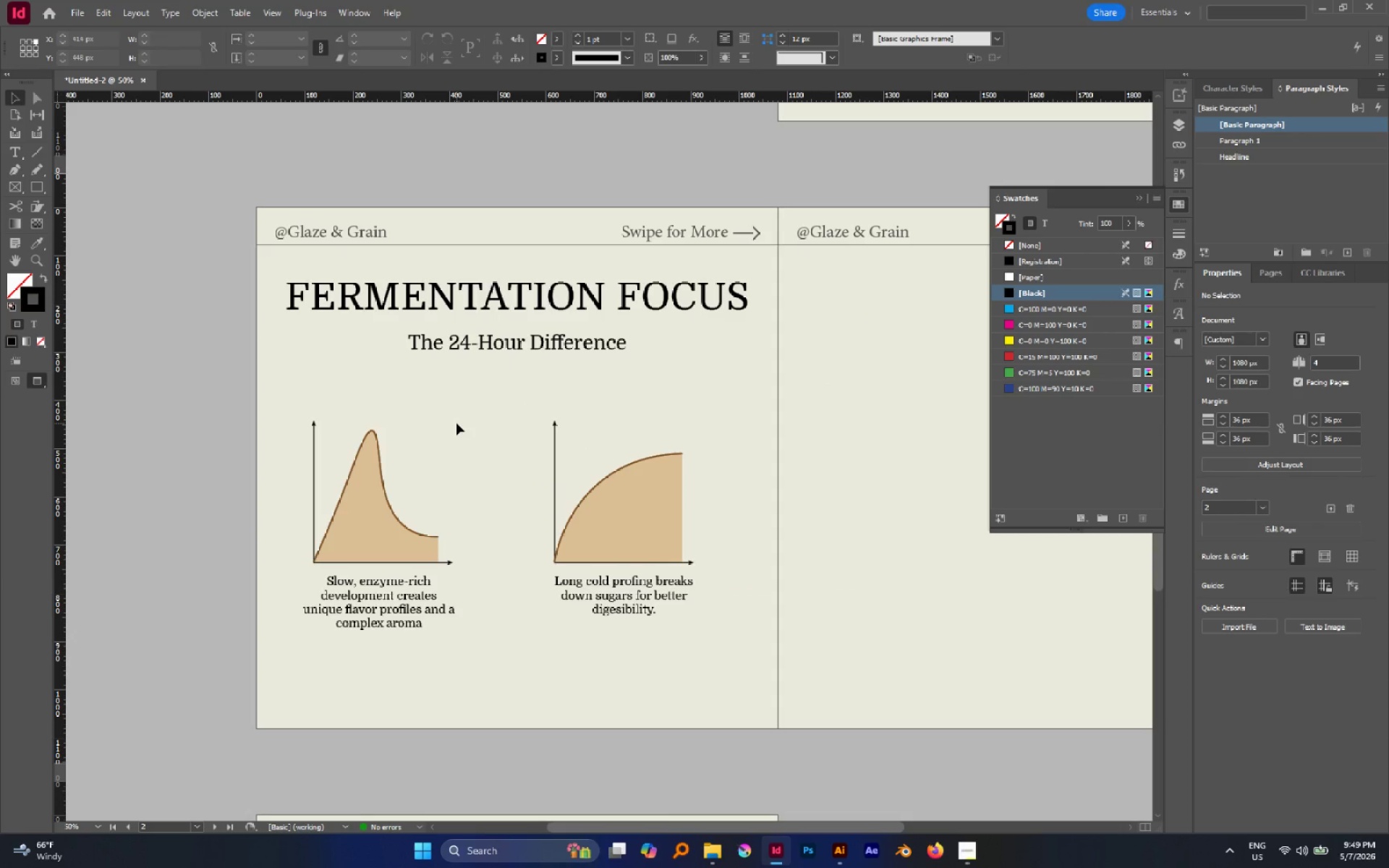 
wait(6.47)
 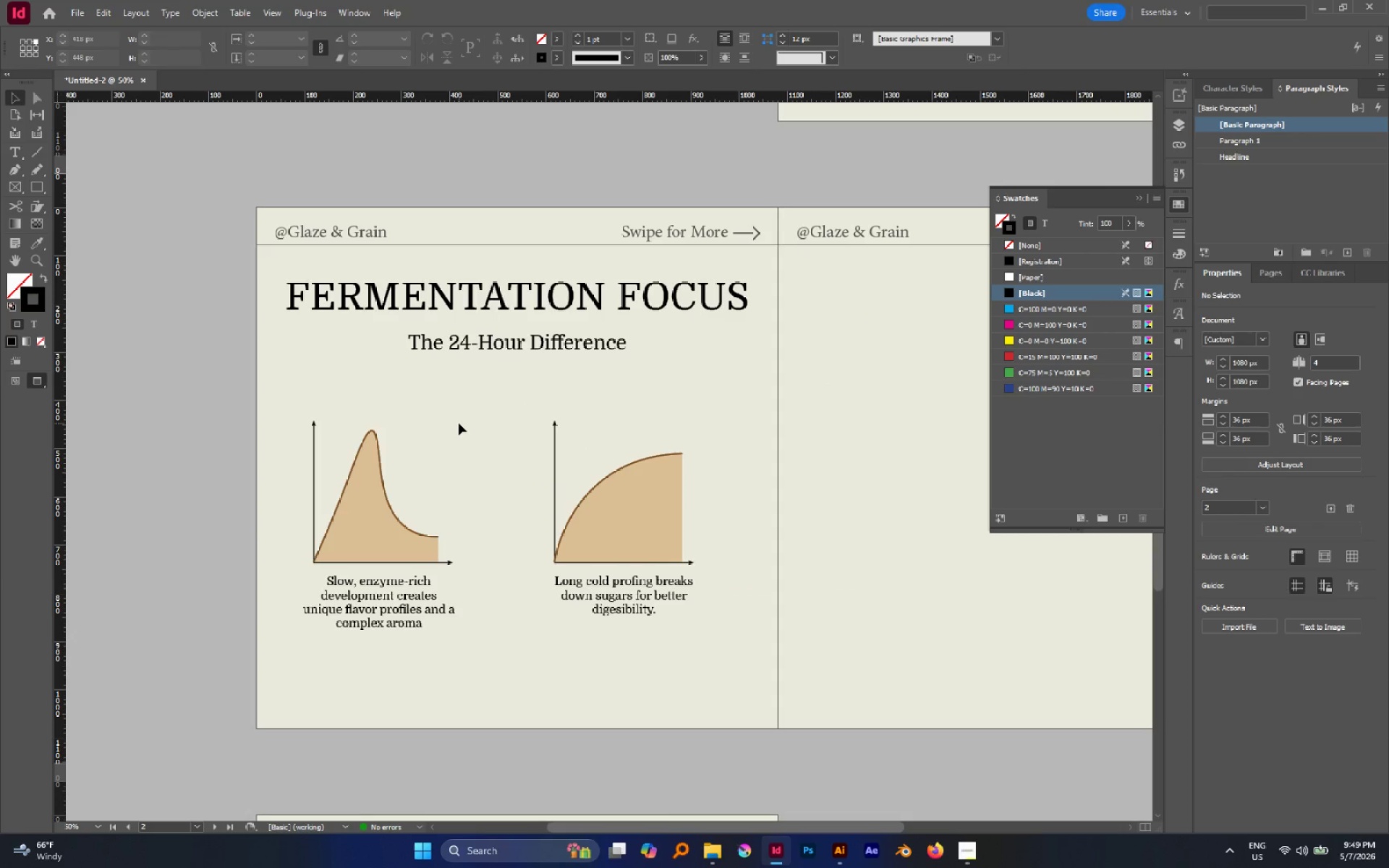 
hold_key(key=AltLeft, duration=0.69)
scroll: coordinate [362, 416], scroll_direction: down, amount: 1.0
 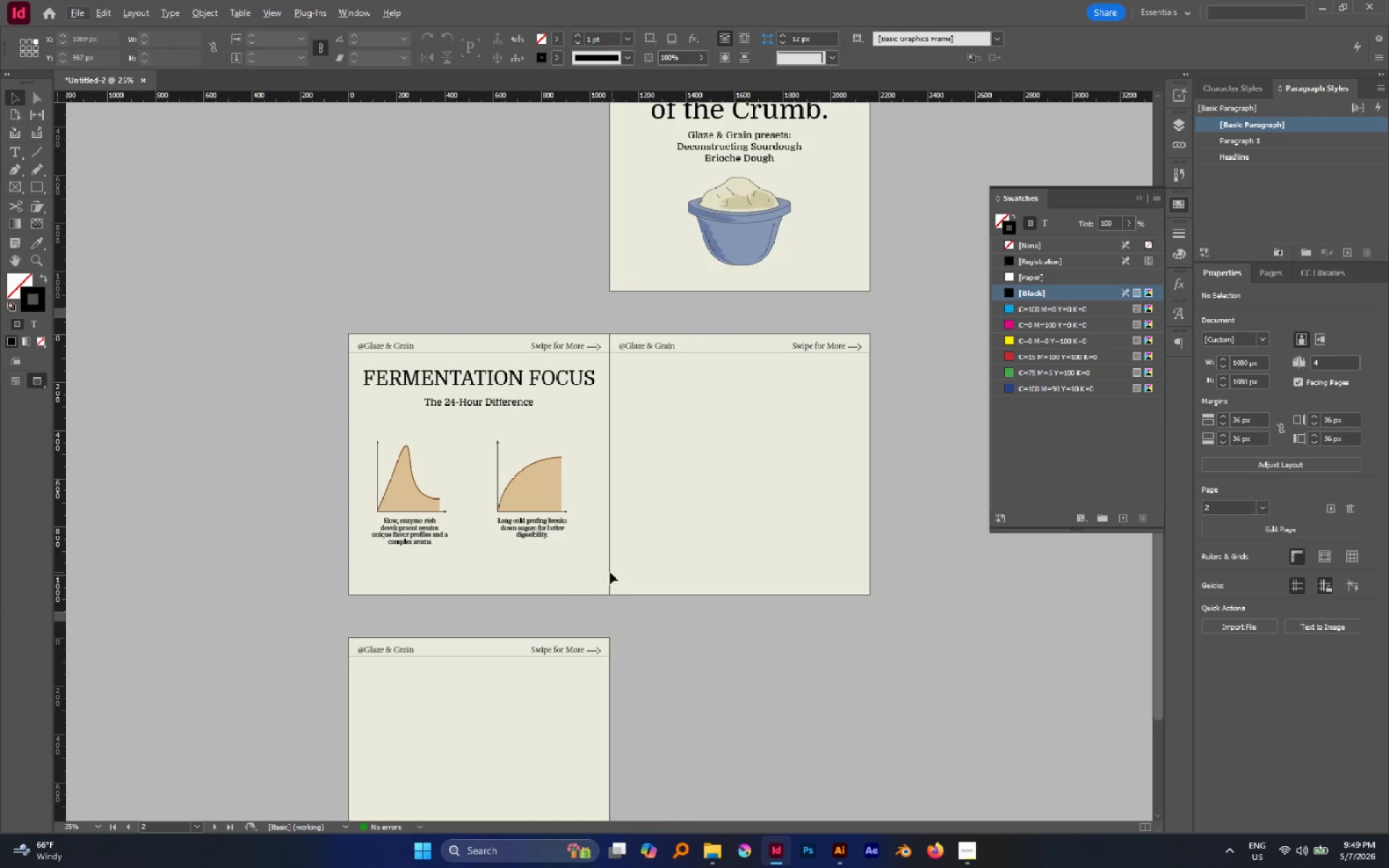 
left_click_drag(start_coordinate=[568, 563], to_coordinate=[373, 452])
 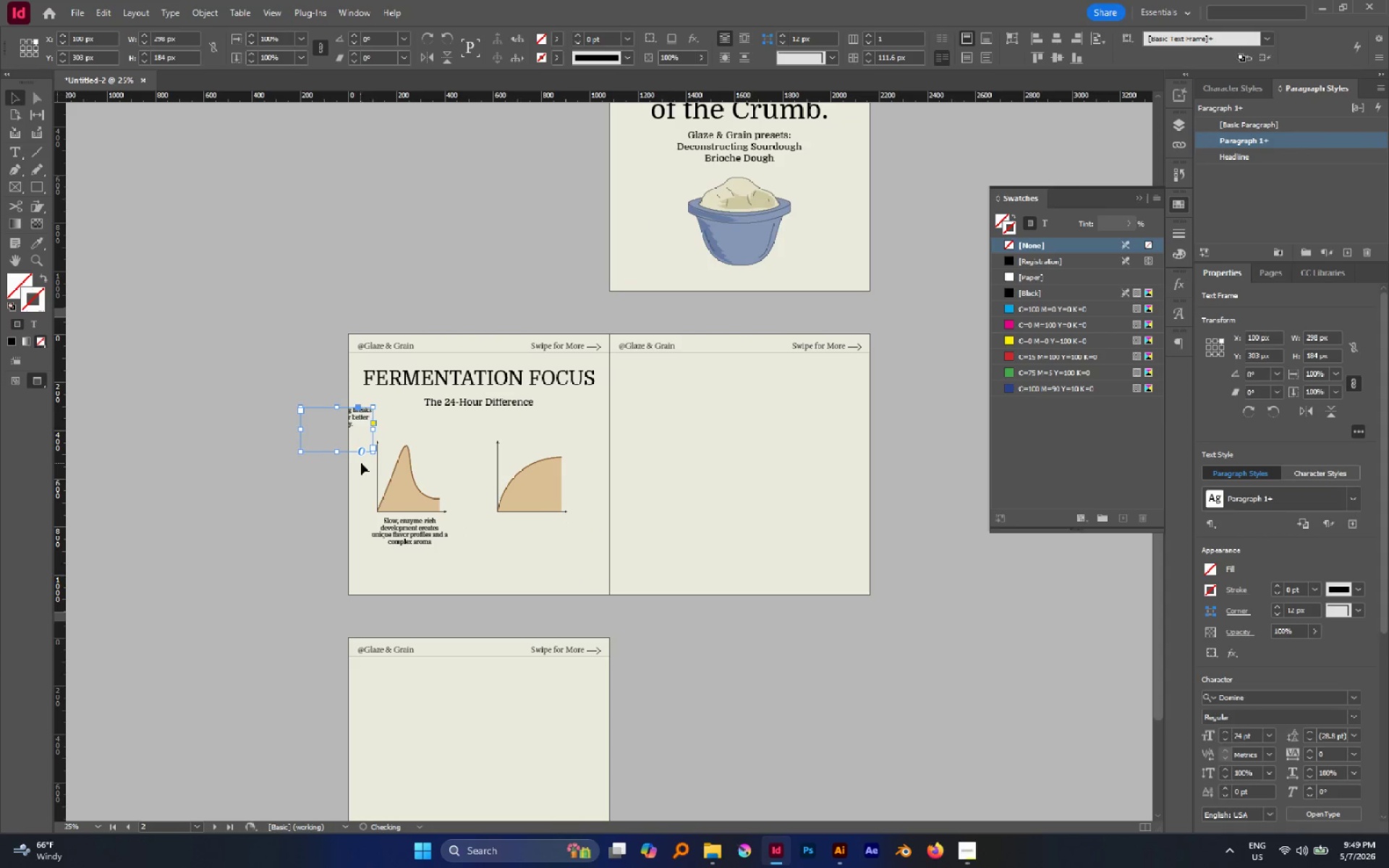 
key(Control+Z)
 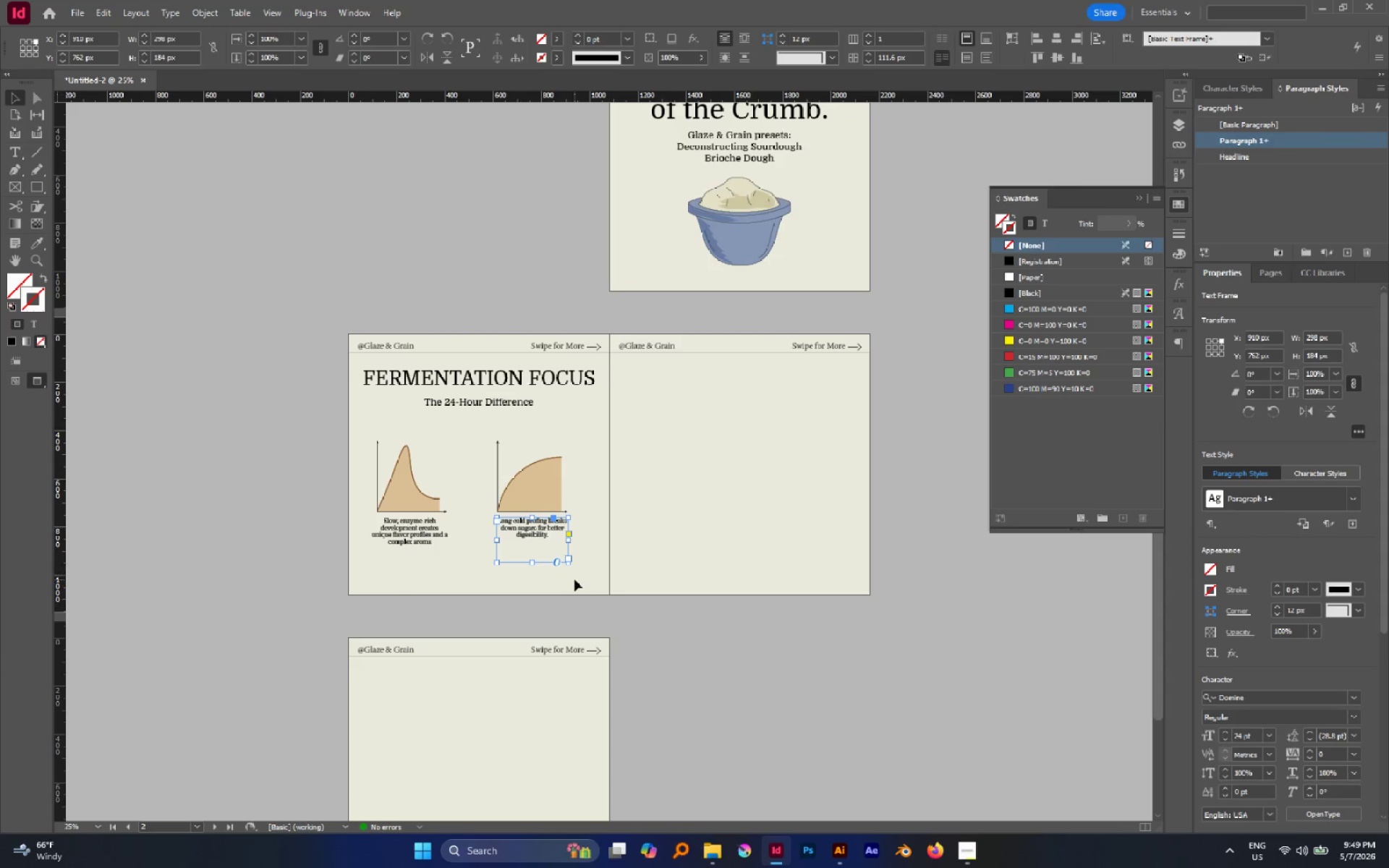 
left_click([574, 579])
 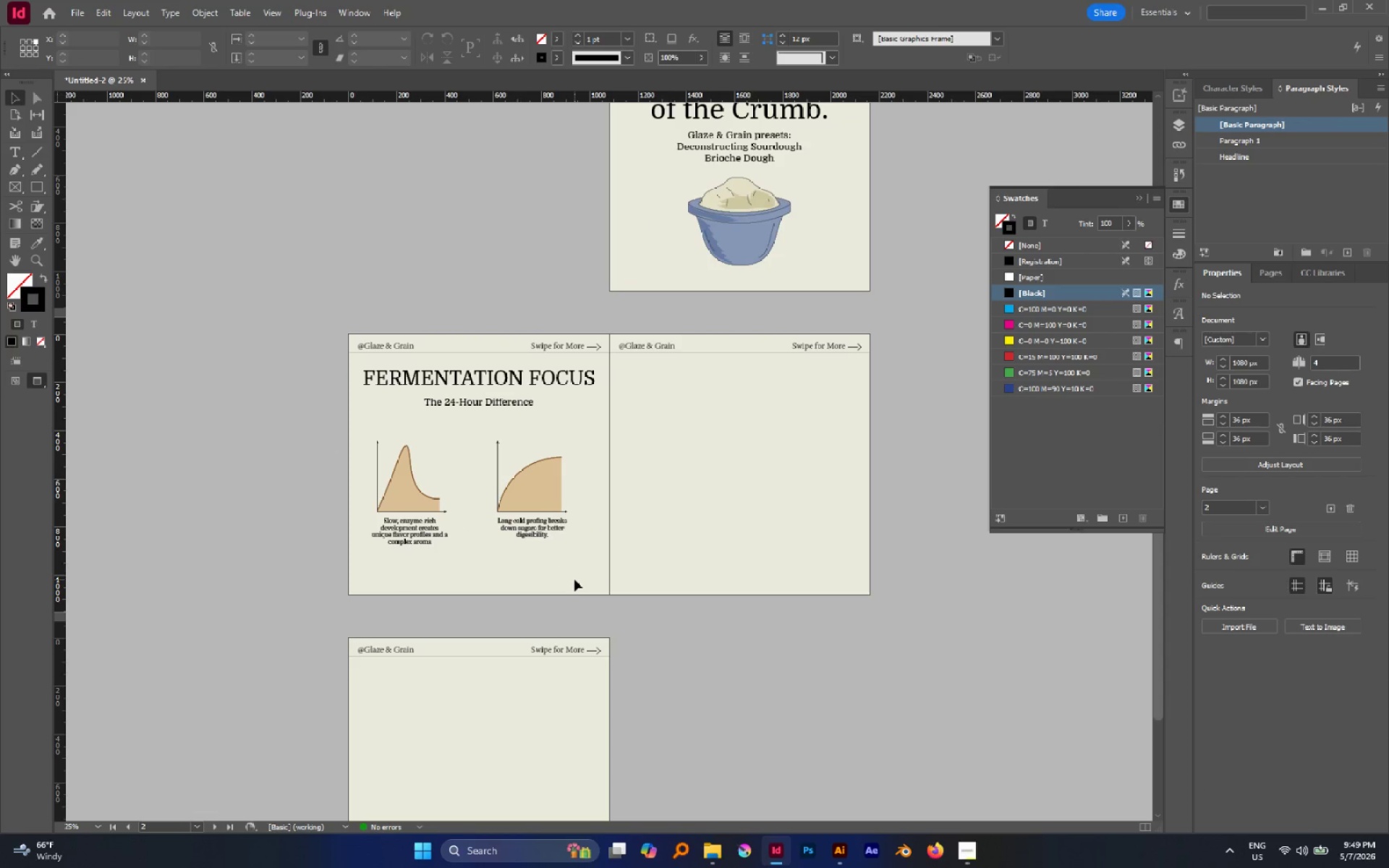 
left_click_drag(start_coordinate=[574, 579], to_coordinate=[349, 432])
 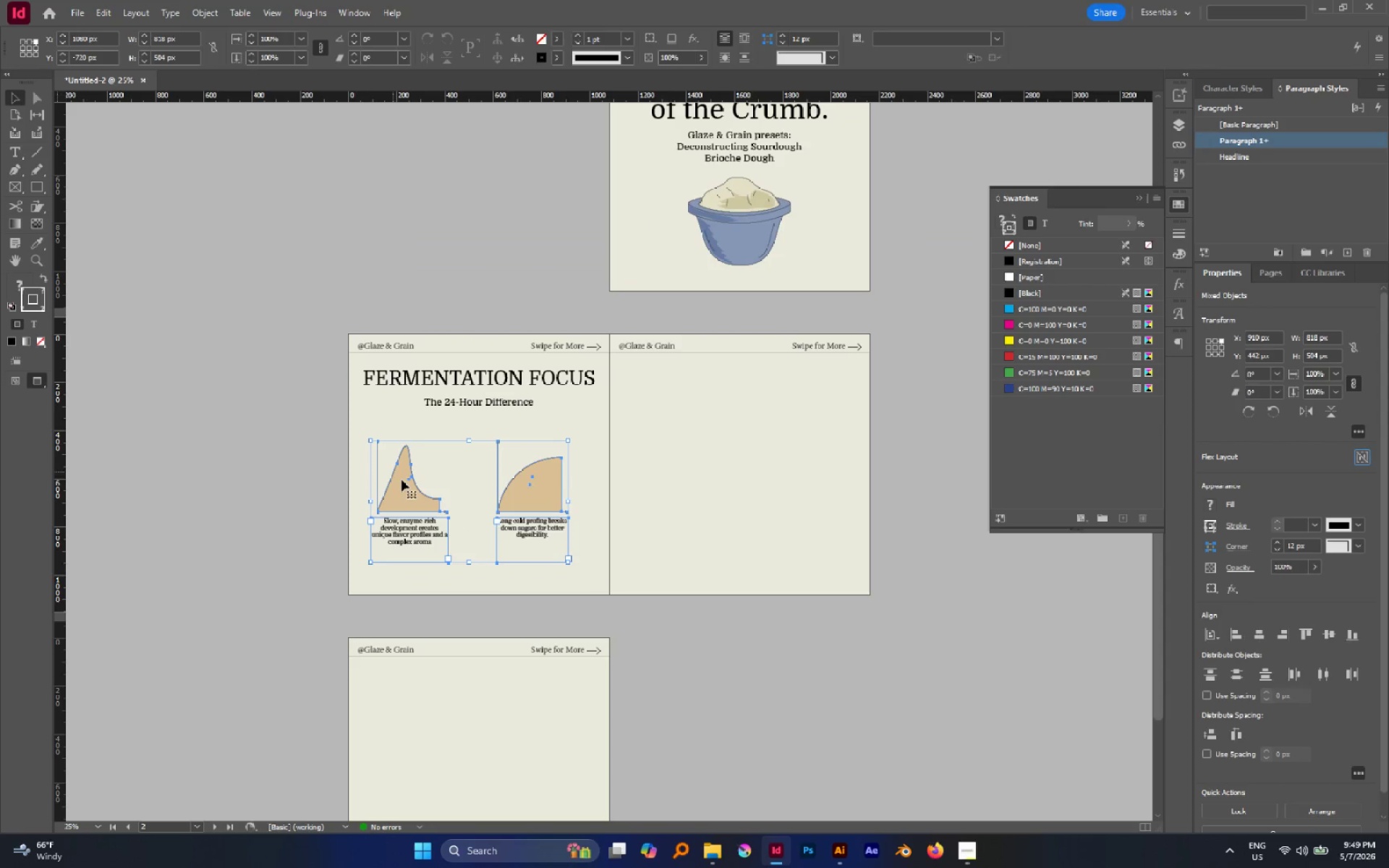 
left_click_drag(start_coordinate=[402, 480], to_coordinate=[409, 509])
 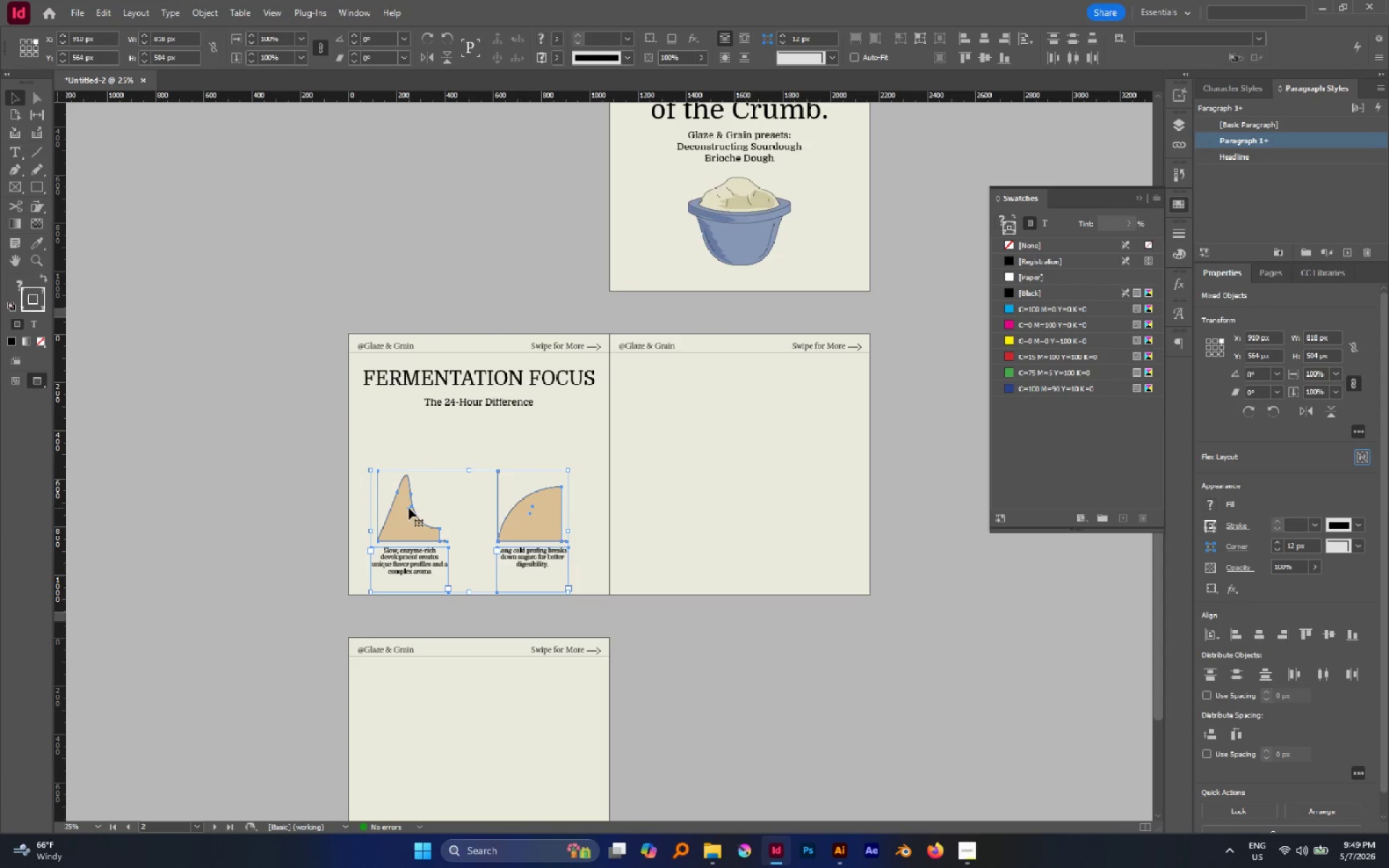 
hold_key(key=ShiftLeft, duration=1.03)
 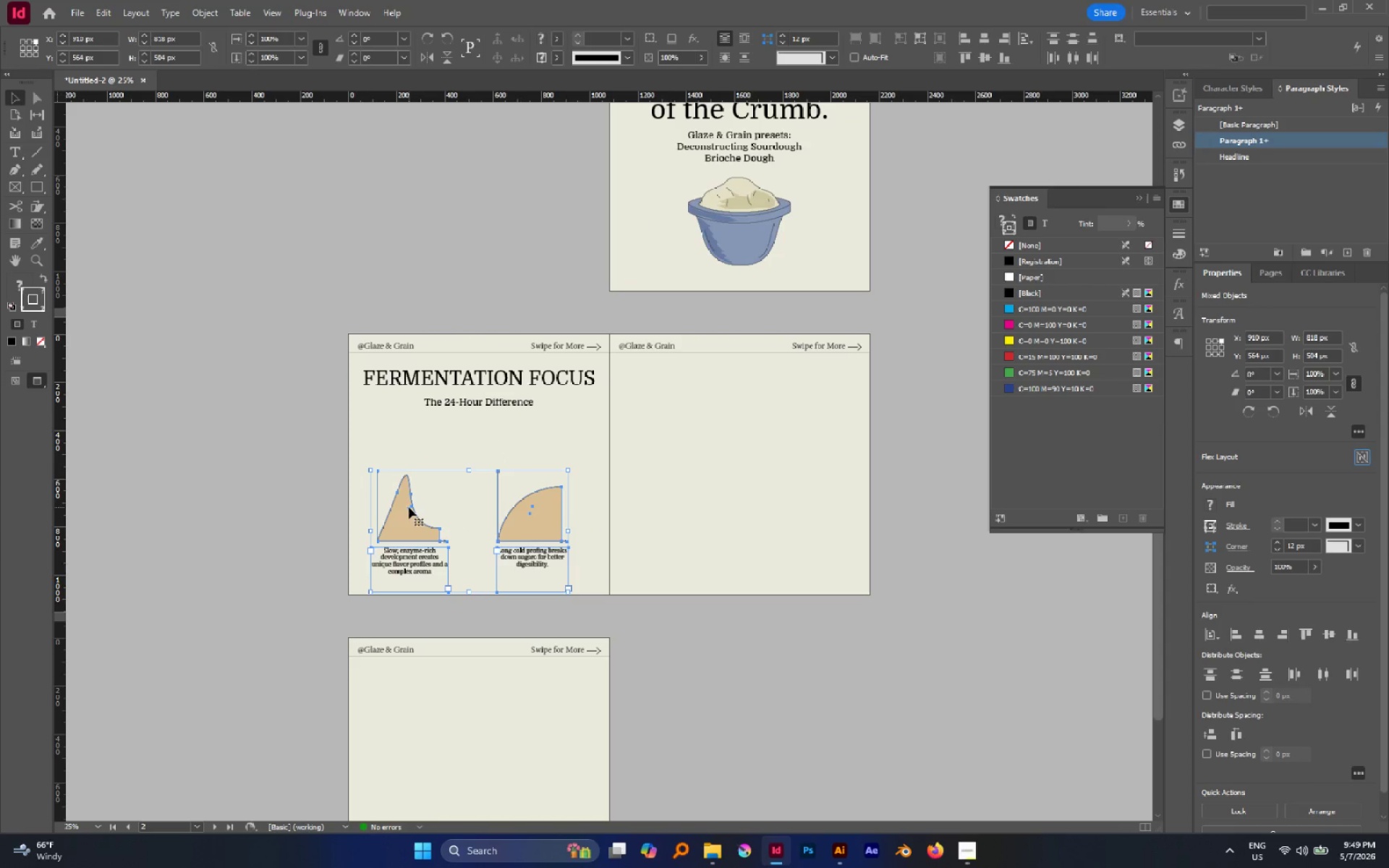 
key(W)
 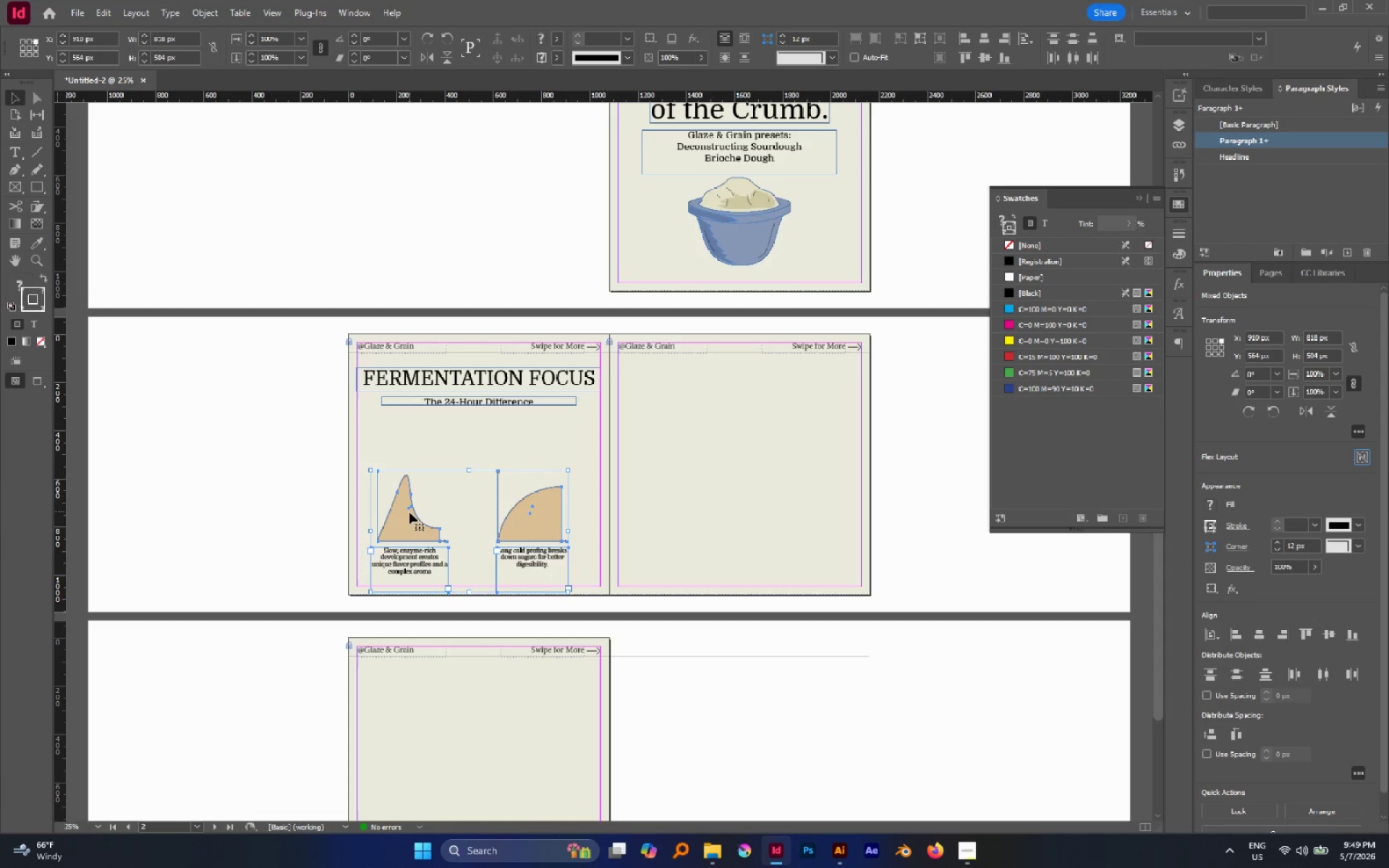 
hold_key(key=AltLeft, duration=0.42)
scroll: coordinate [419, 527], scroll_direction: up, amount: 2.0
 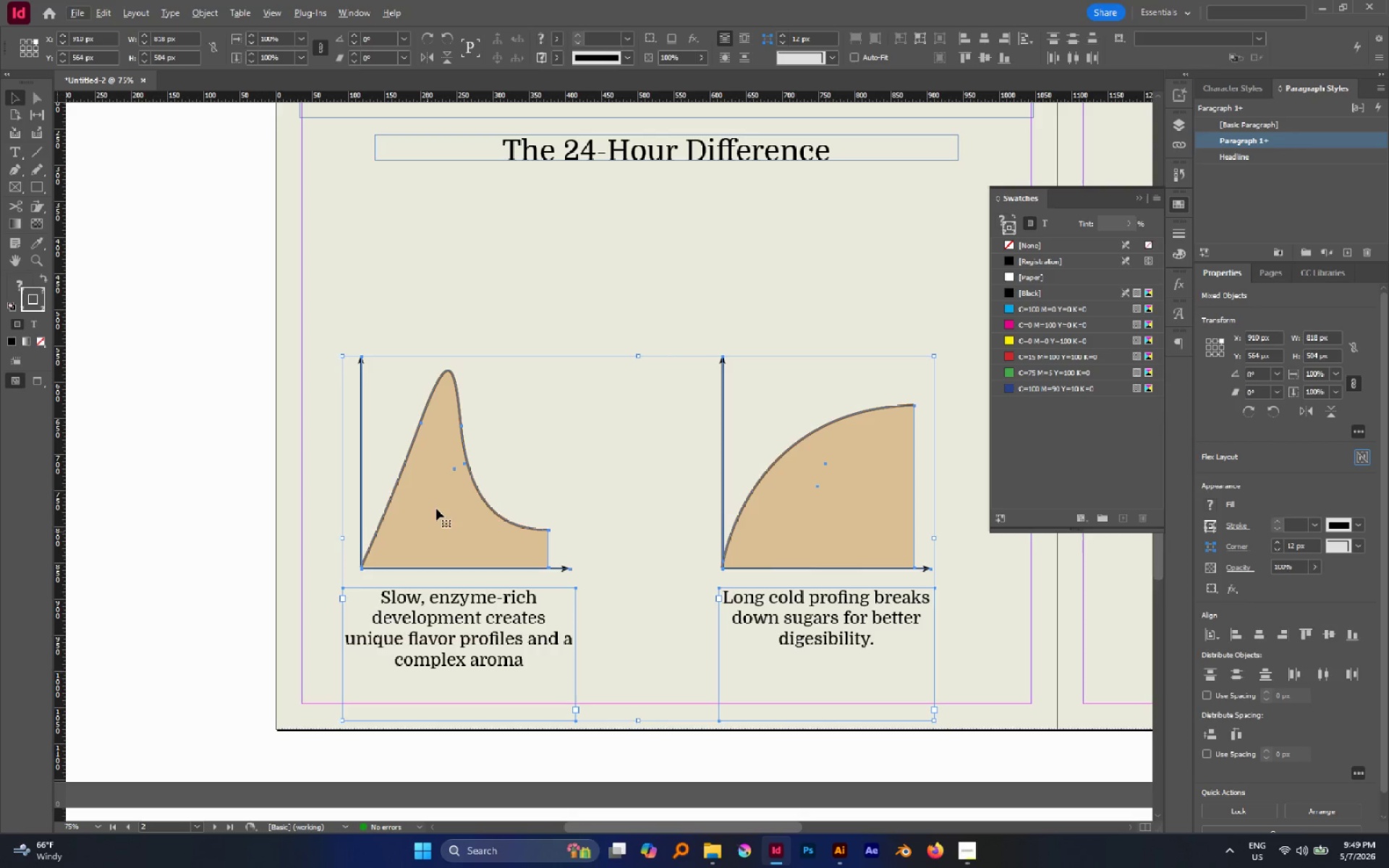 
left_click([472, 290])
 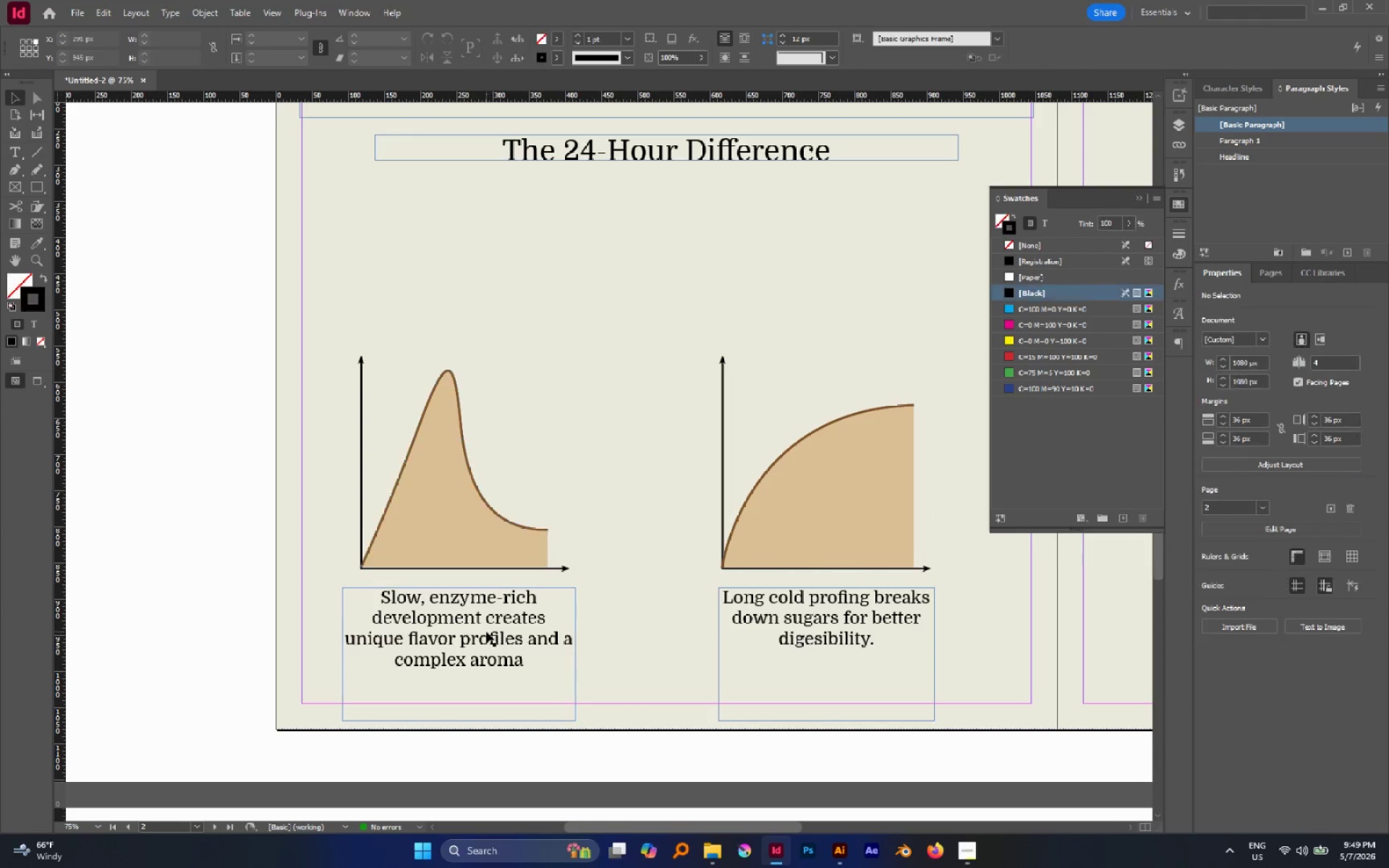 
left_click([486, 631])
 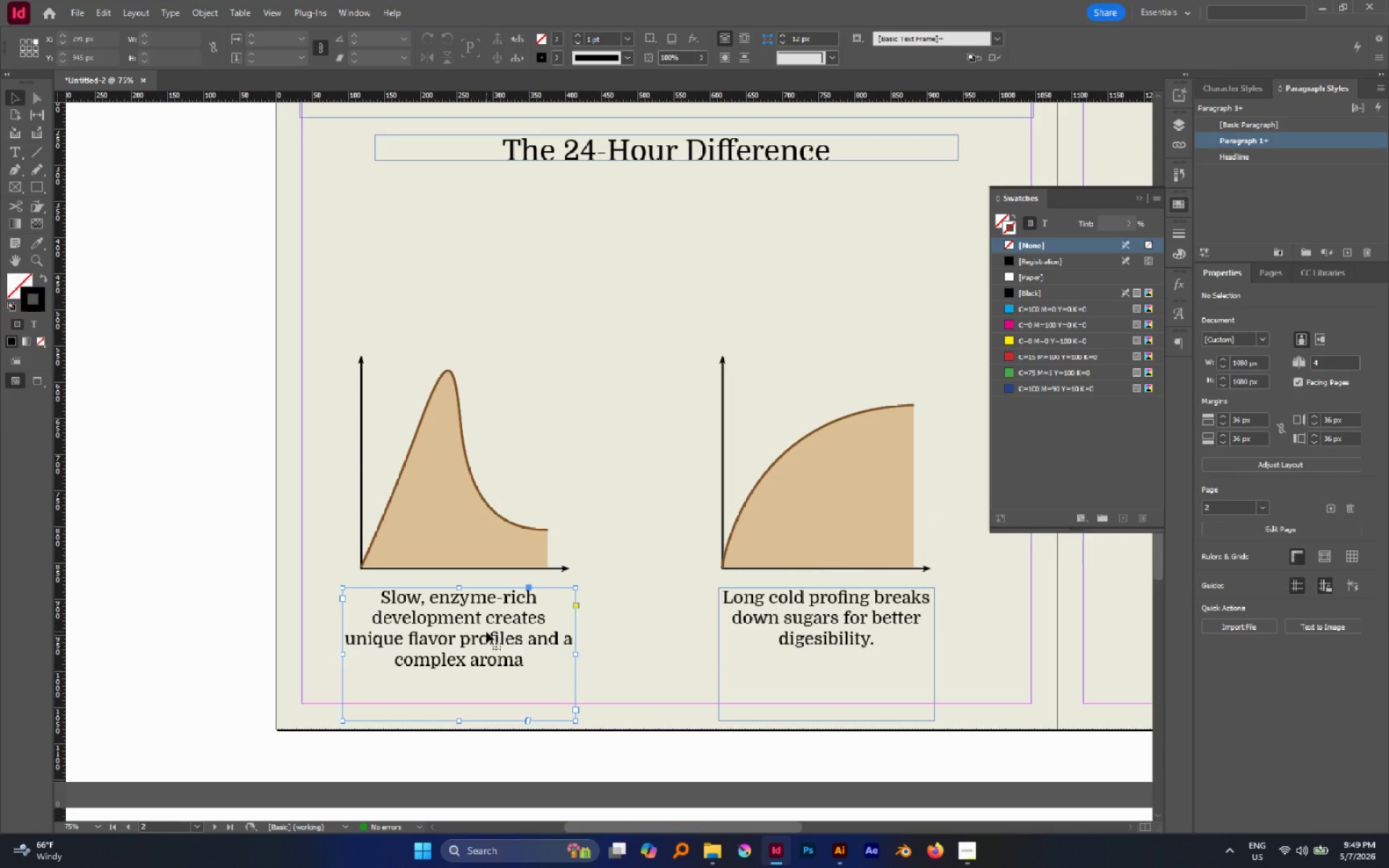 
left_click_drag(start_coordinate=[486, 631], to_coordinate=[521, 261])
 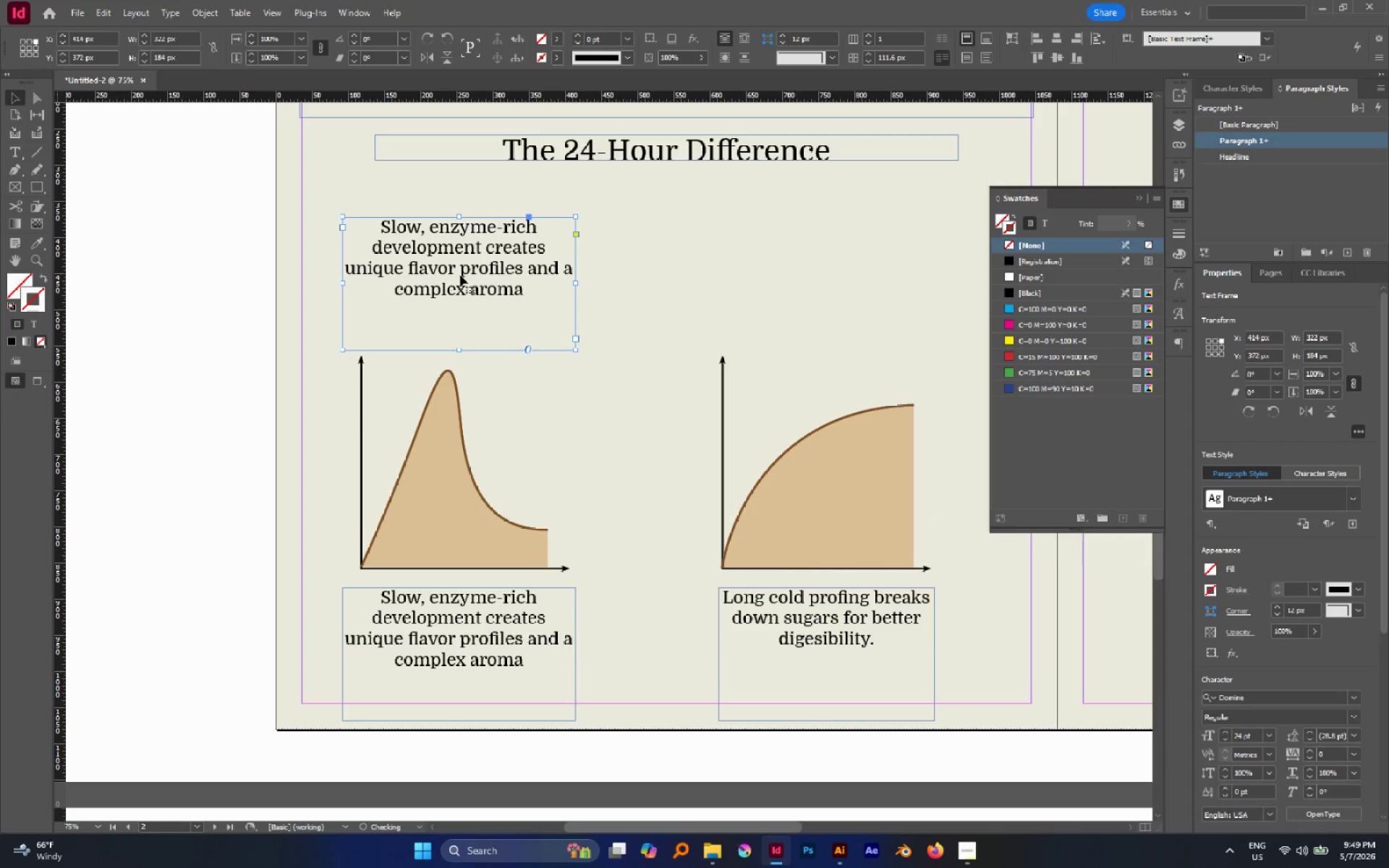 
hold_key(key=AltLeft, duration=1.0)
 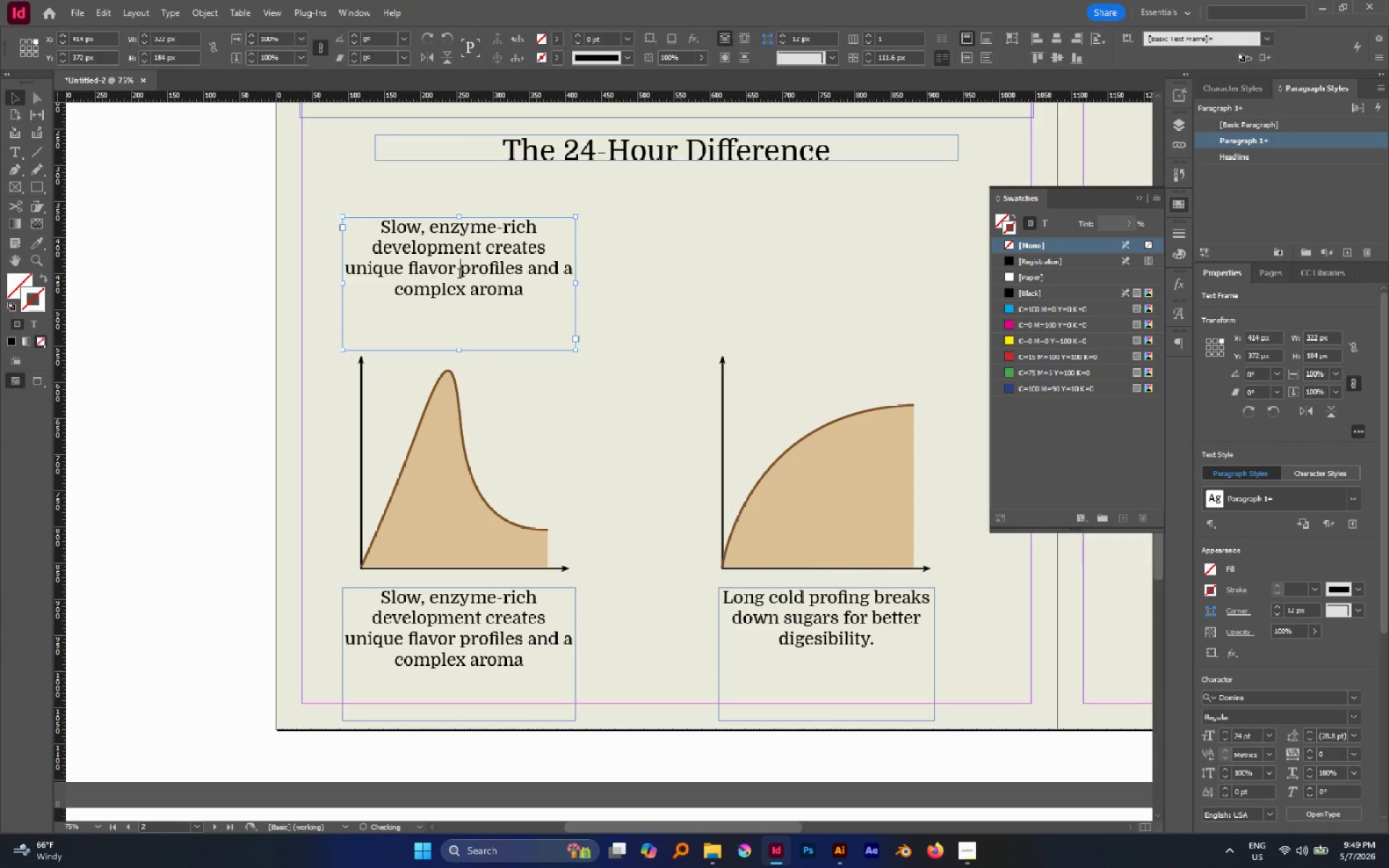 
hold_key(key=ShiftLeft, duration=0.69)
 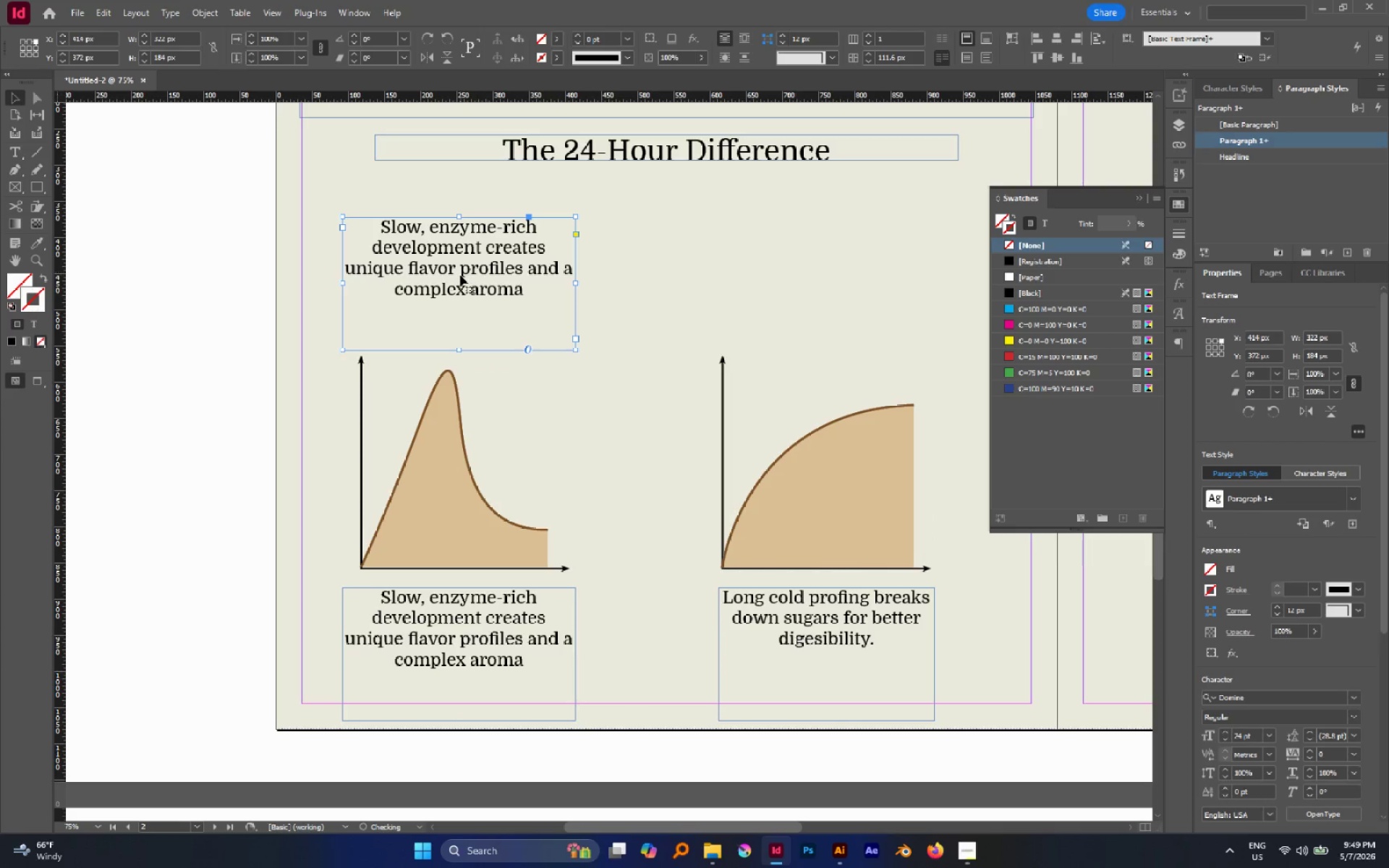 
left_click([460, 275])
 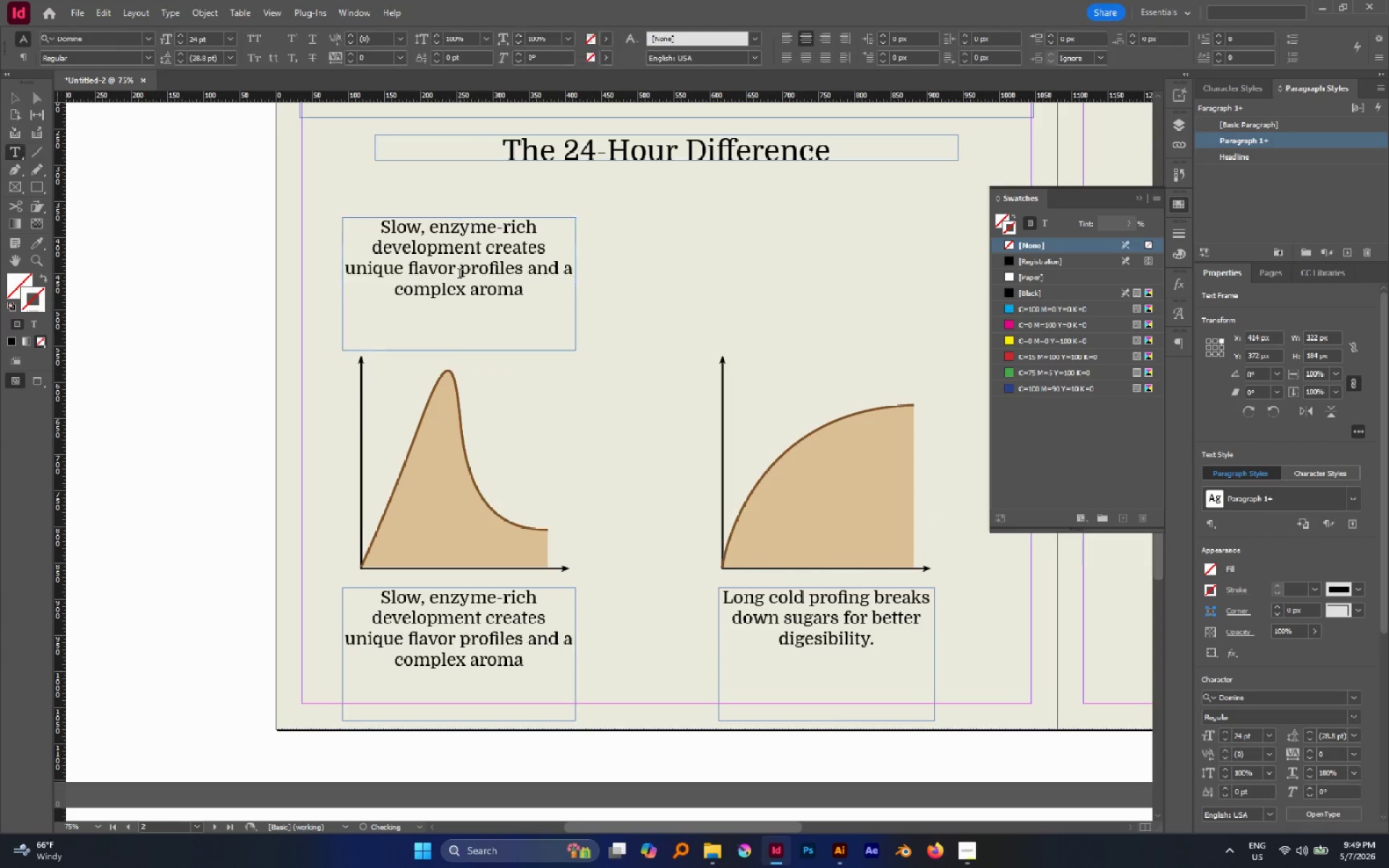 
triple_click([459, 275])
 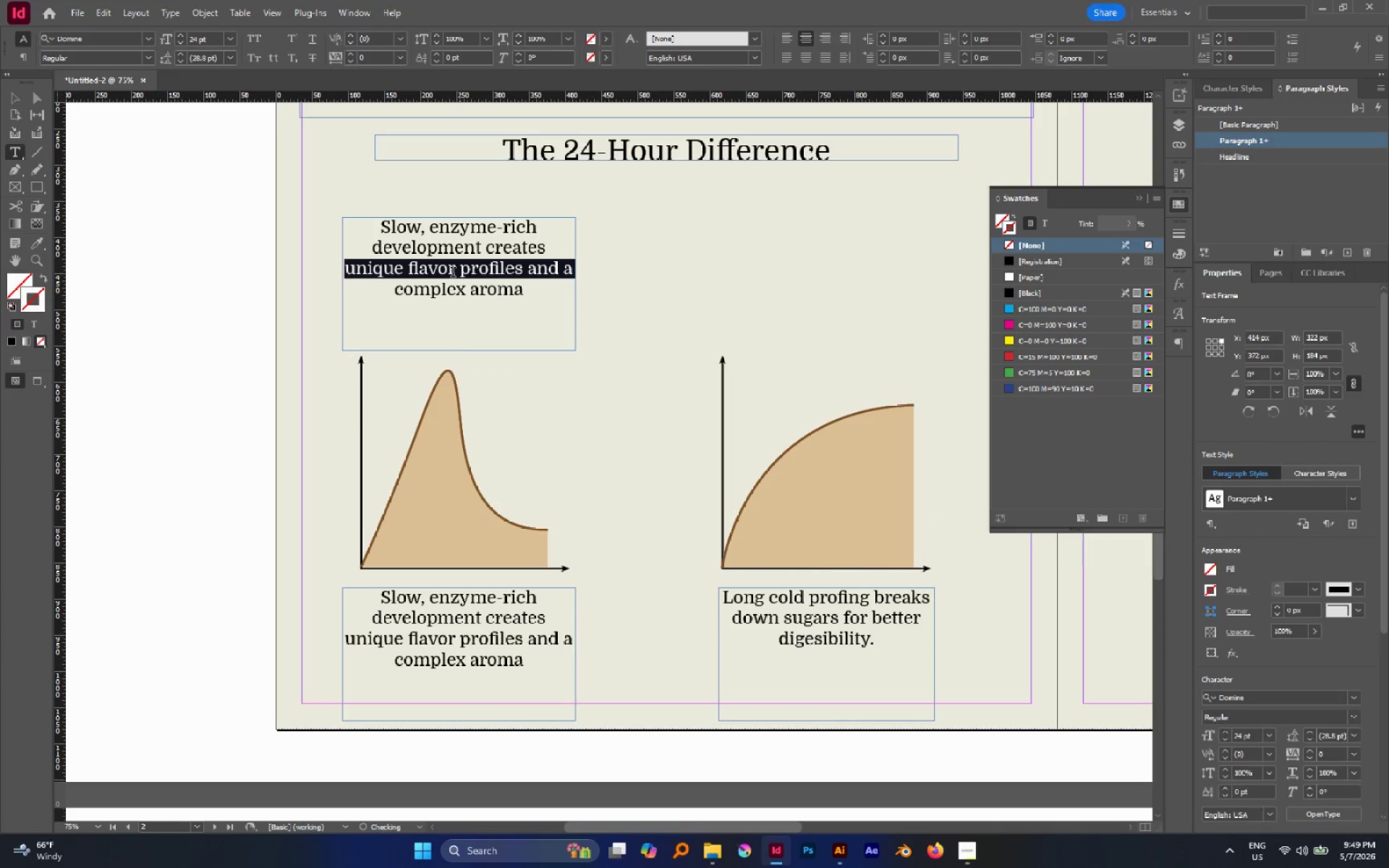 
key(Control+A)
 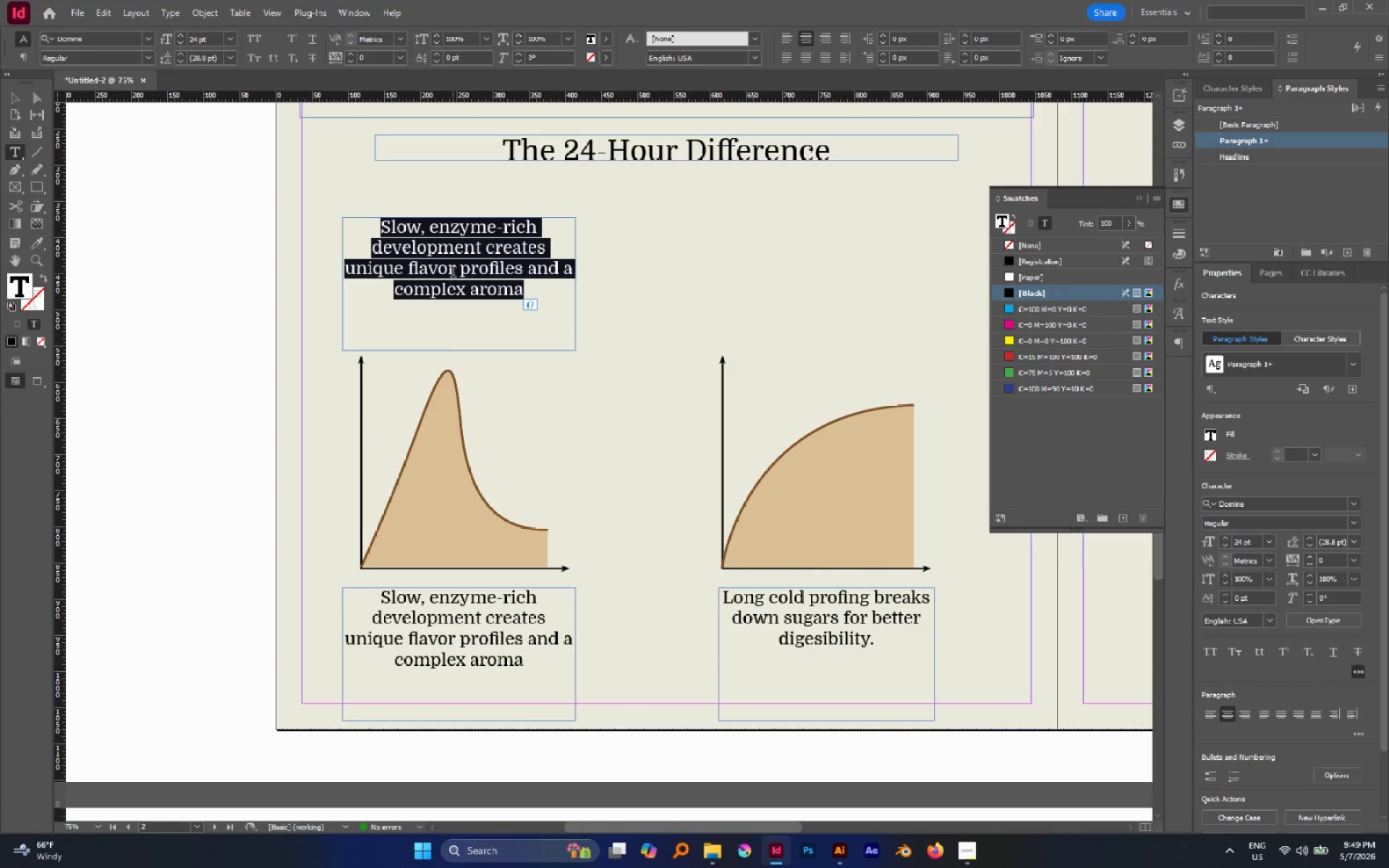 
type(yeast Dough)
key(Escape)
 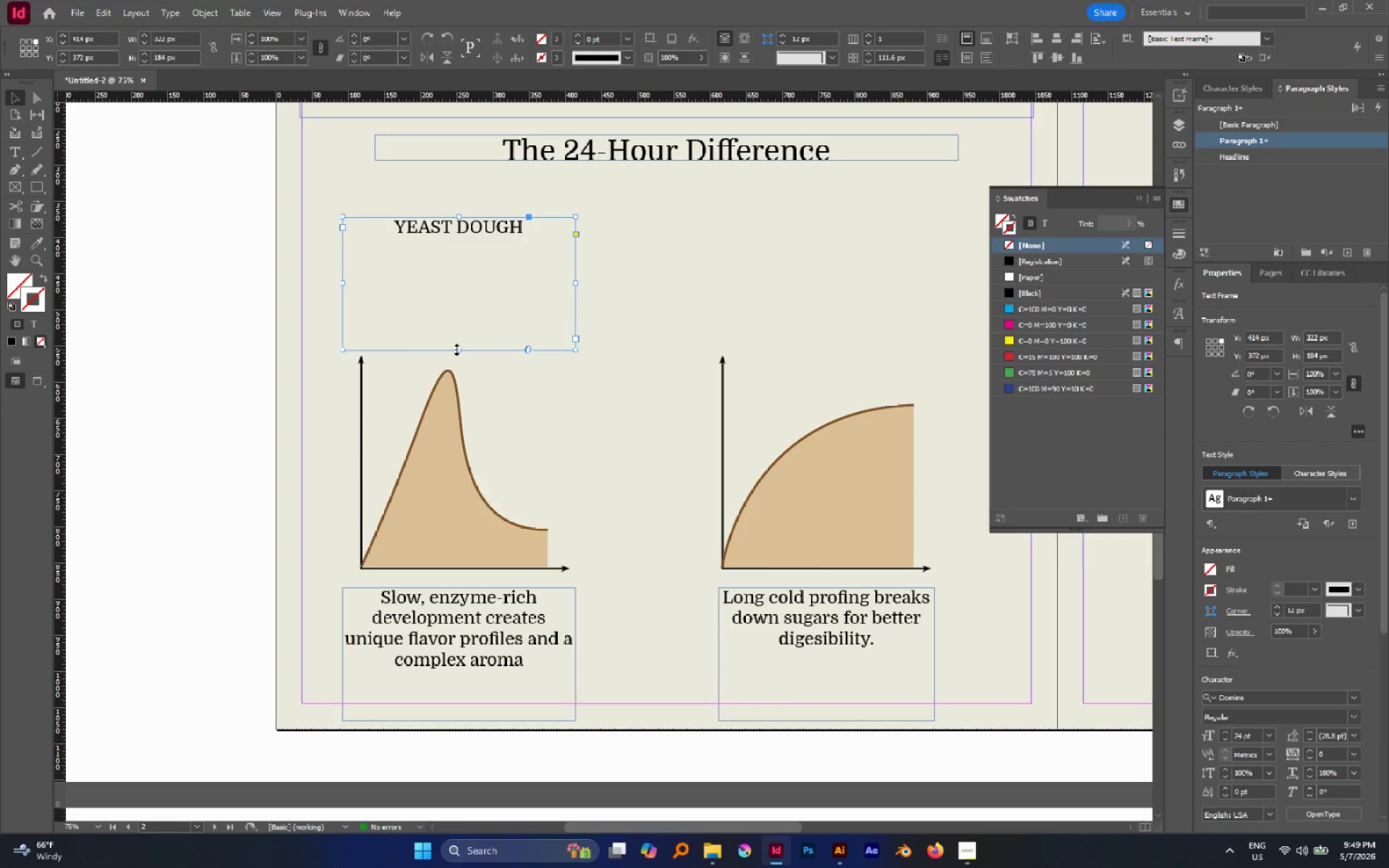 
double_click([456, 349])
 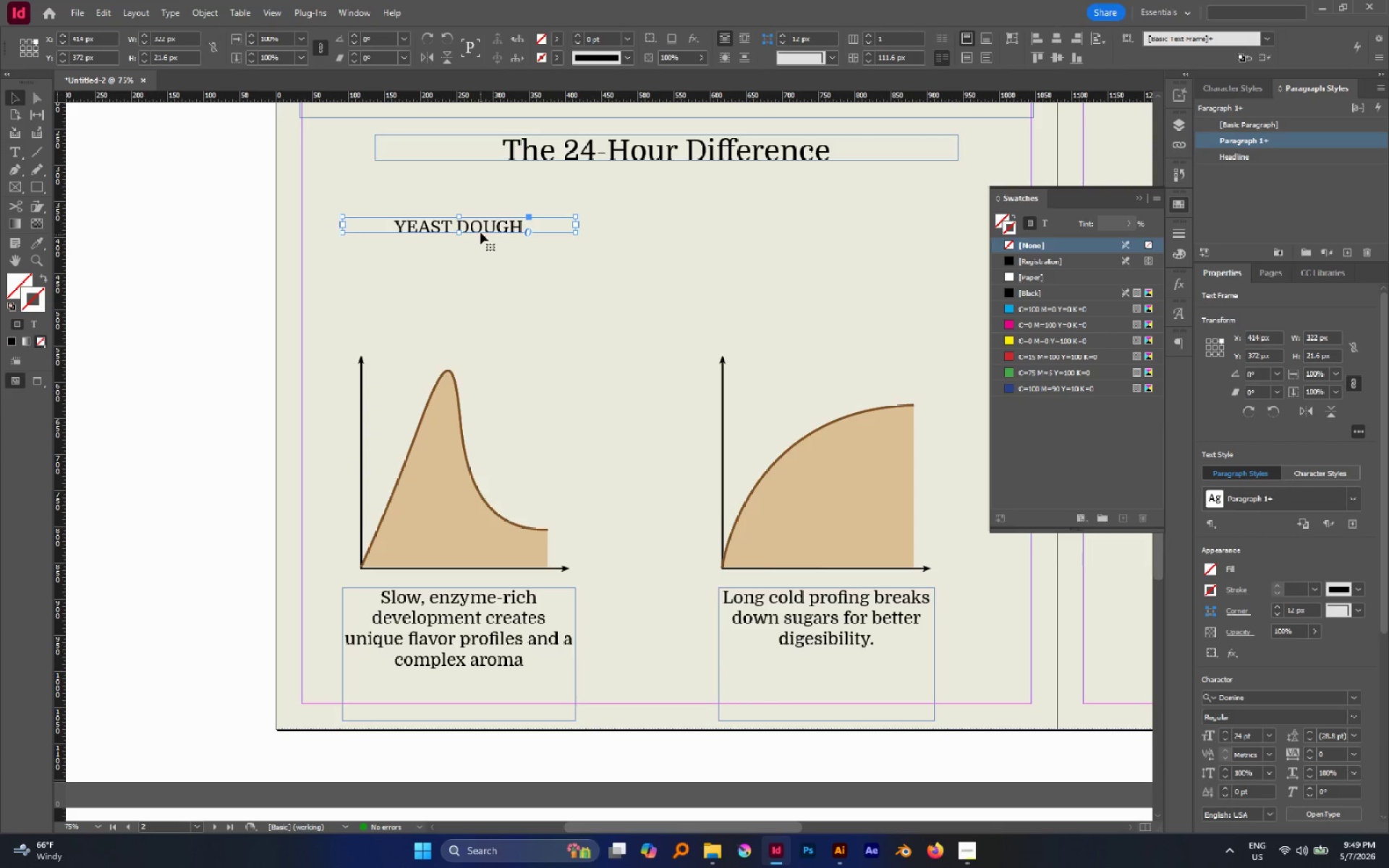 
left_click_drag(start_coordinate=[482, 225], to_coordinate=[487, 318])
 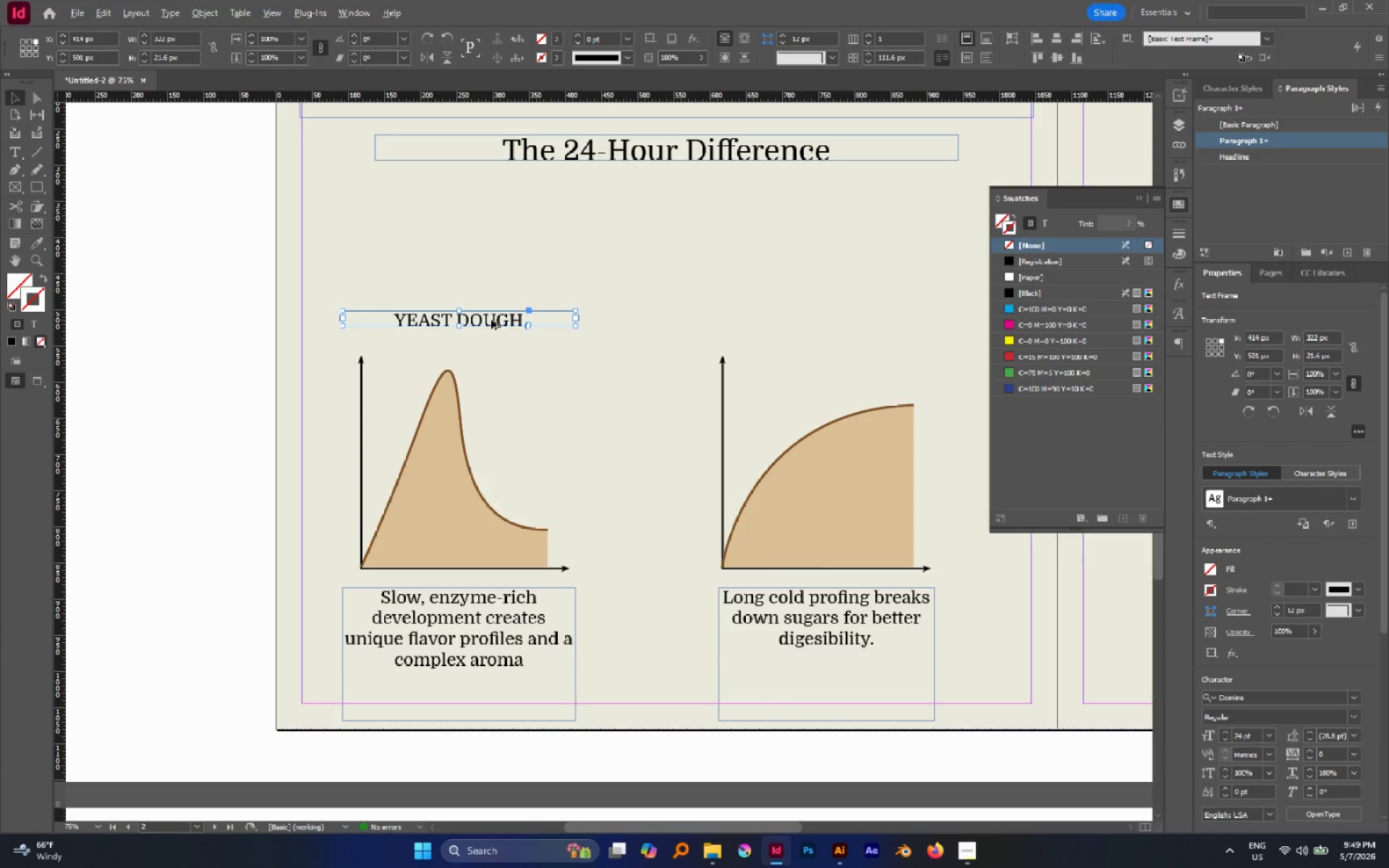 
hold_key(key=ShiftLeft, duration=0.69)
 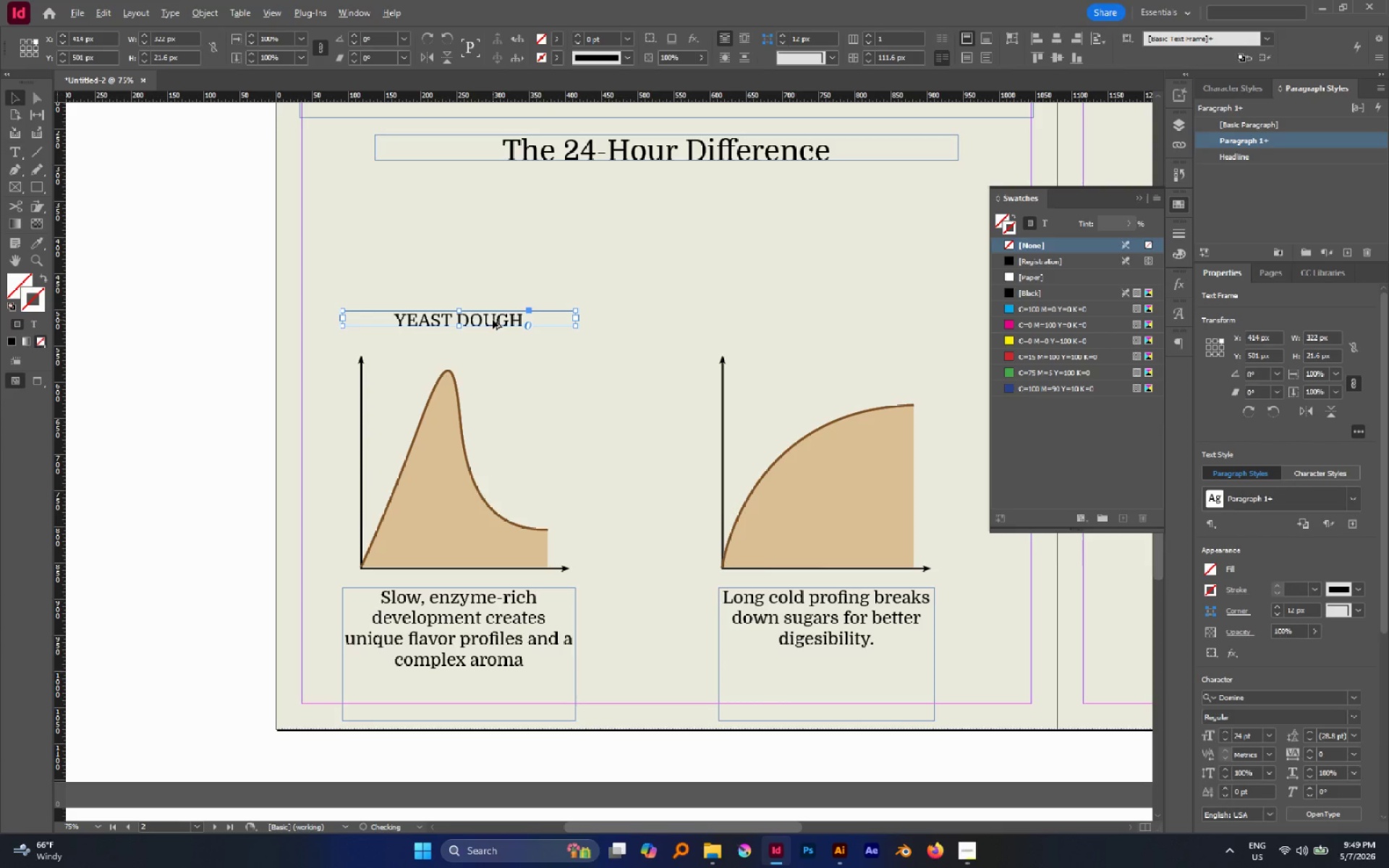 
hold_key(key=AltLeft, duration=1.92)
left_click_drag(start_coordinate=[491, 320], to_coordinate=[867, 331])
 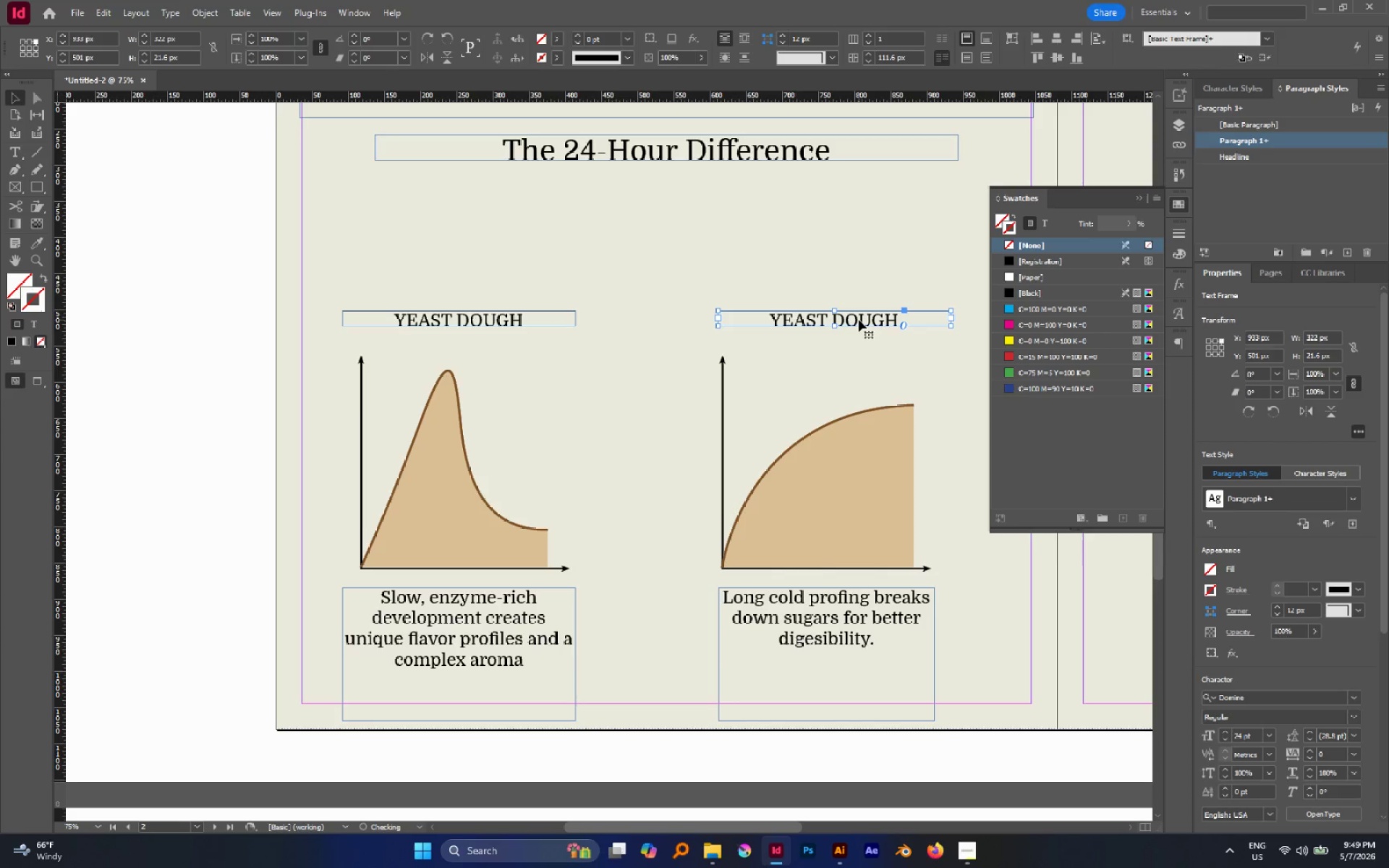 
hold_key(key=ShiftLeft, duration=1.56)
 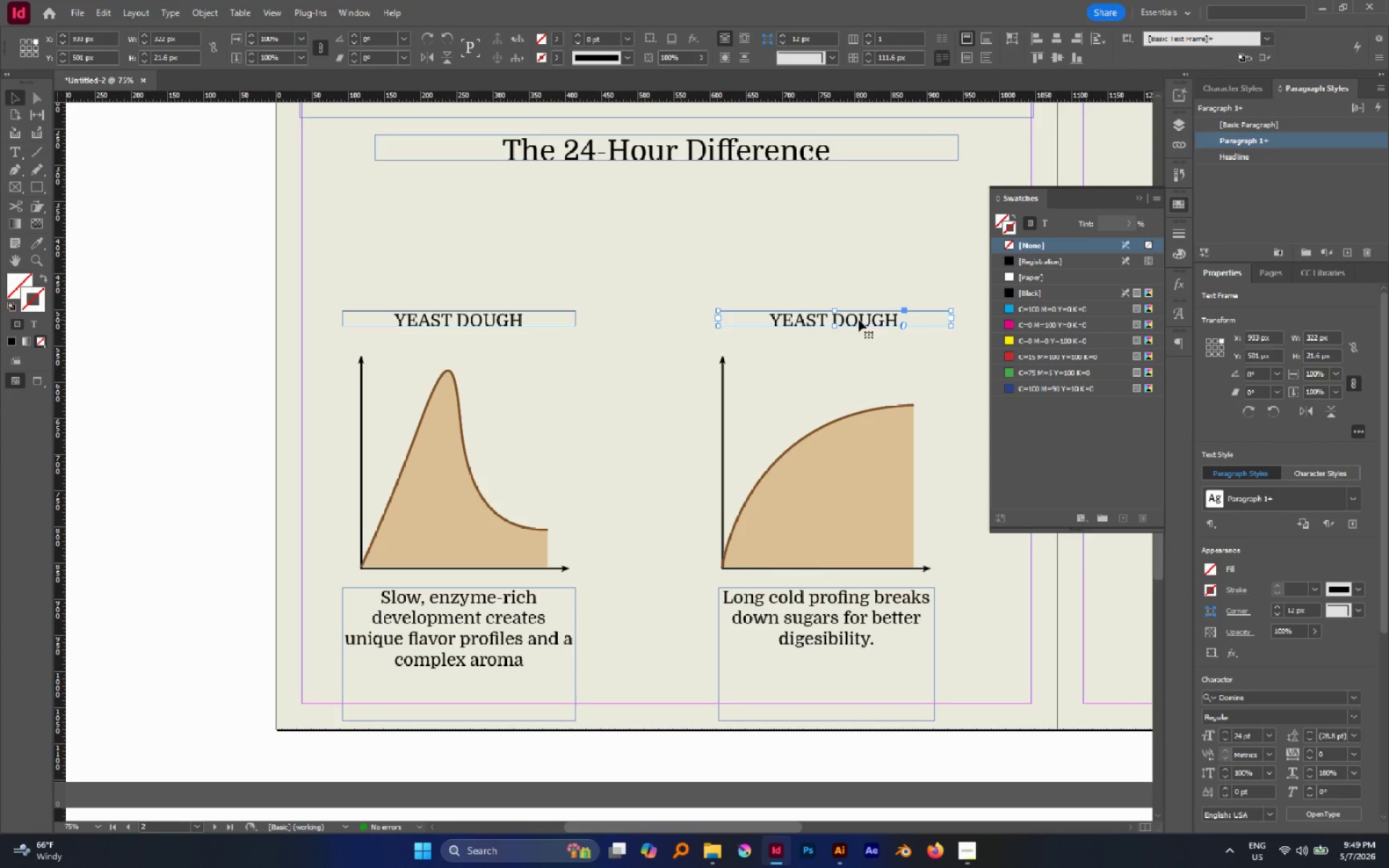 
double_click([859, 320])
 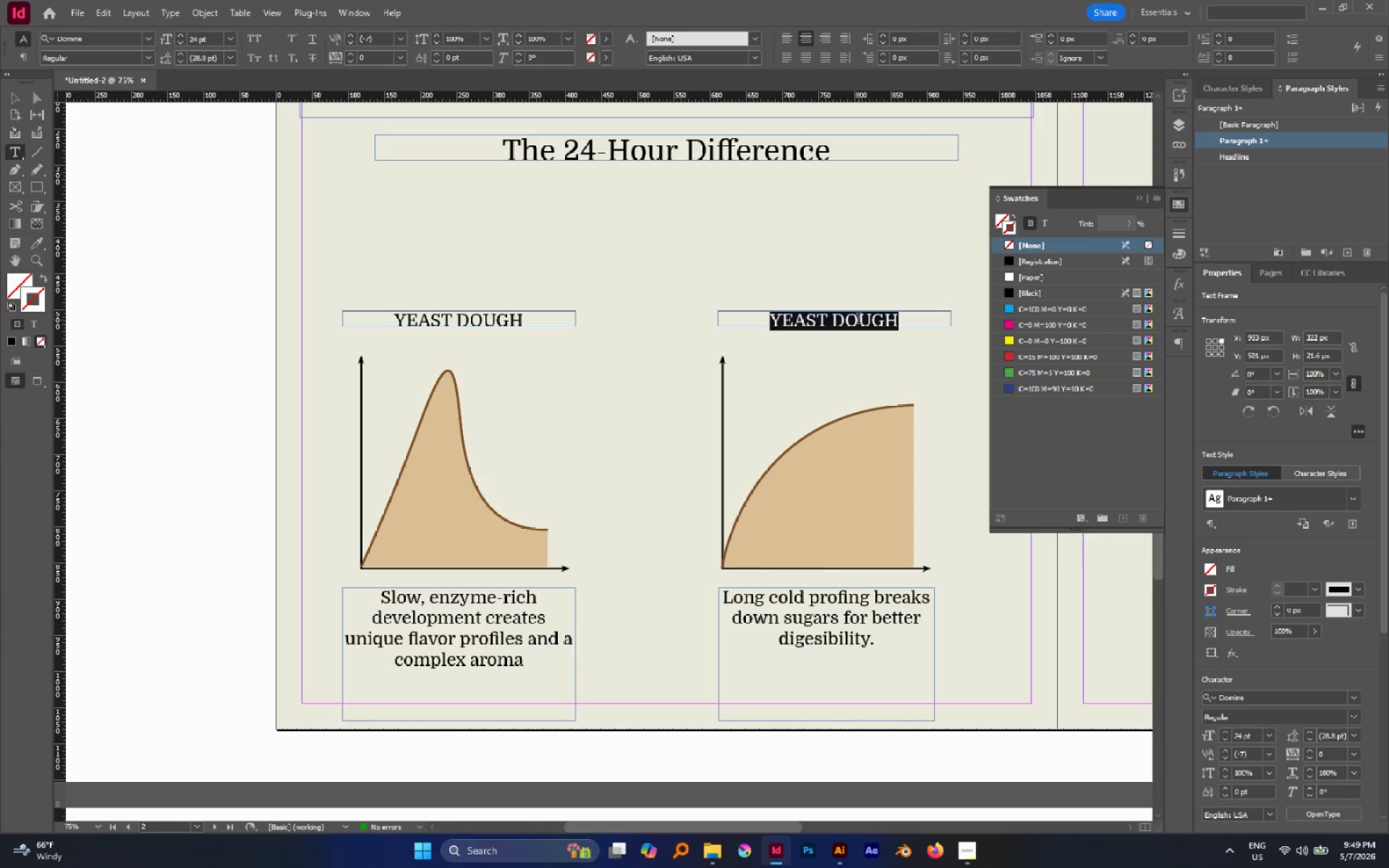 
triple_click([859, 320])
 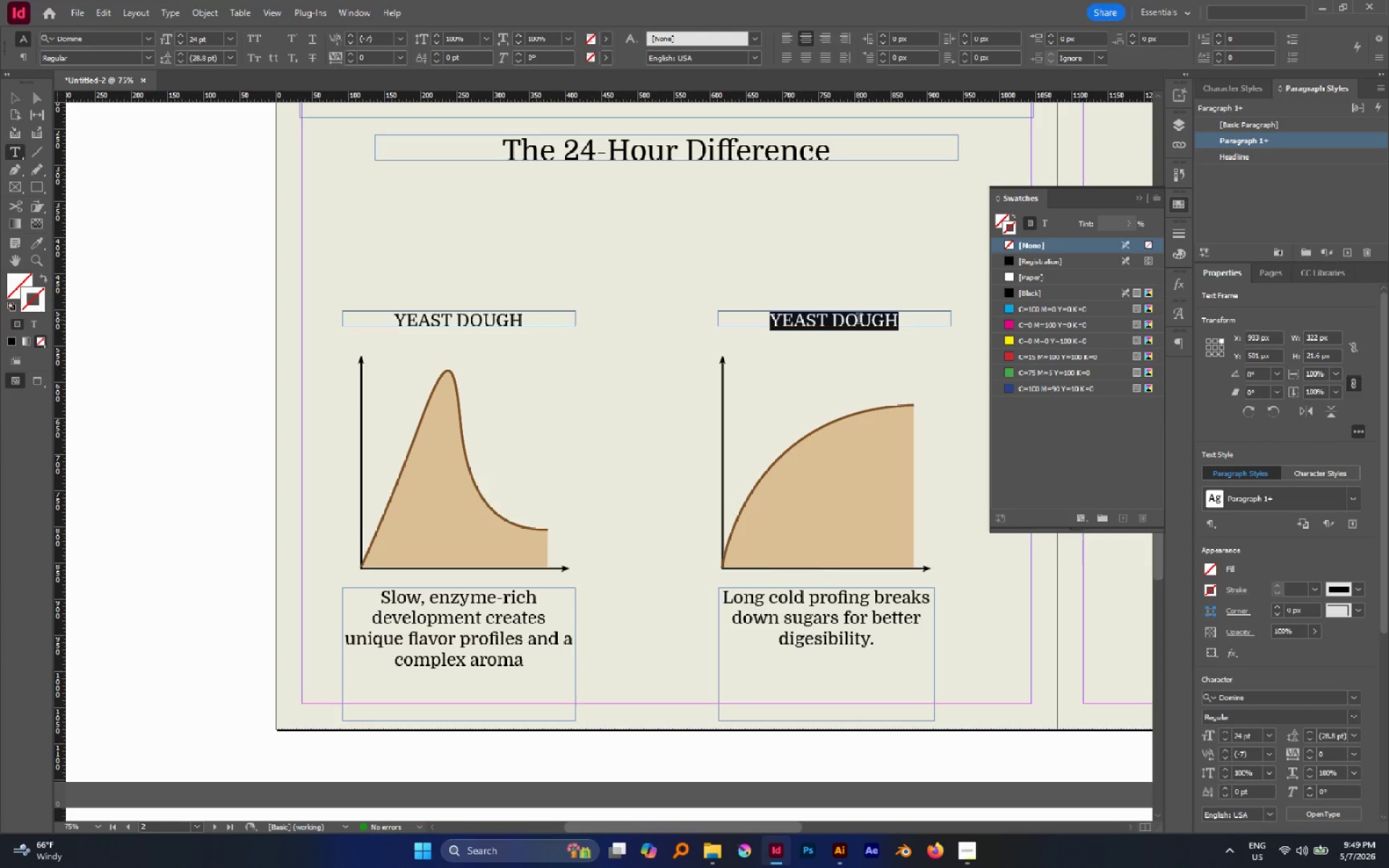 
triple_click([859, 320])
 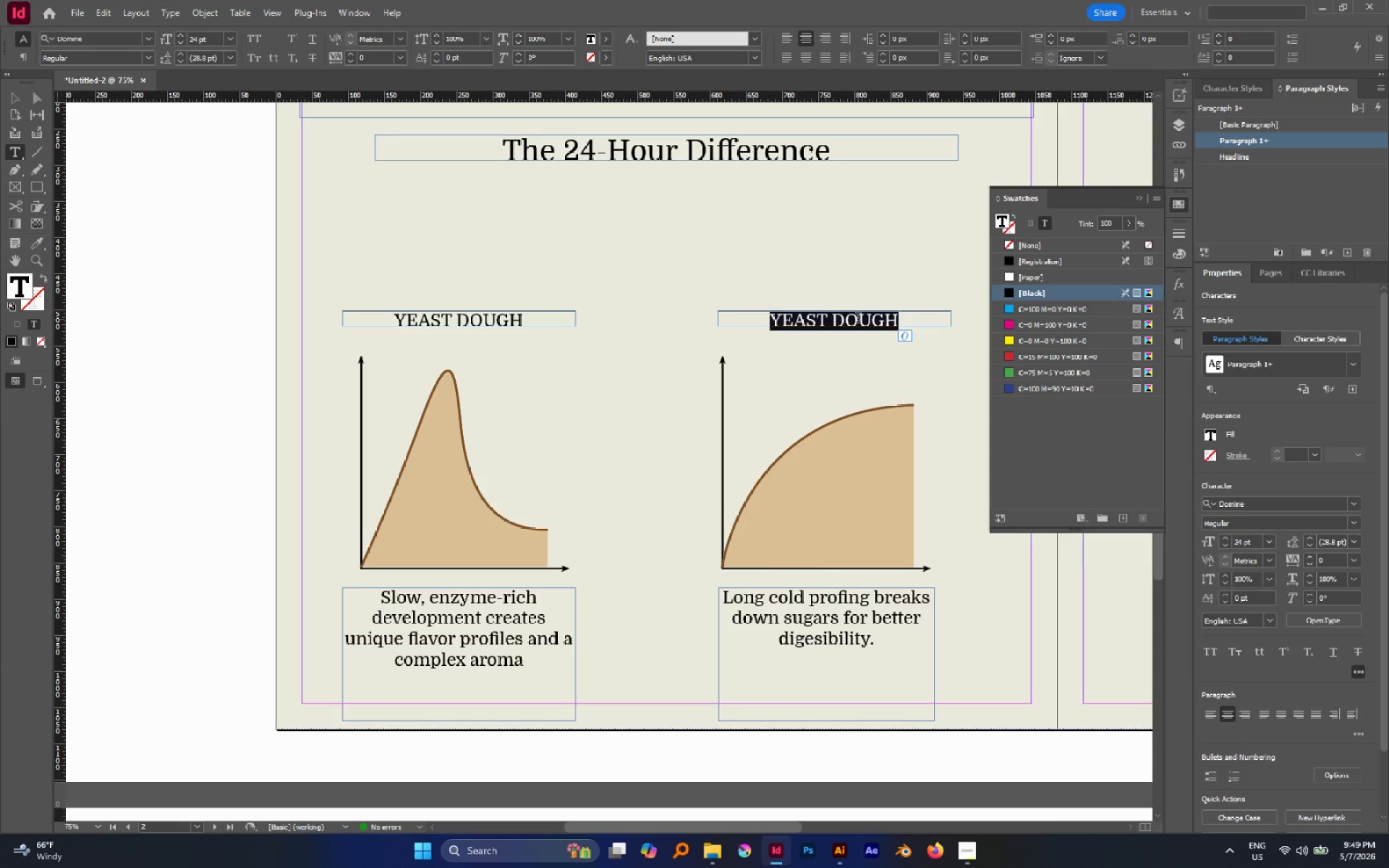 
key(Enter)
 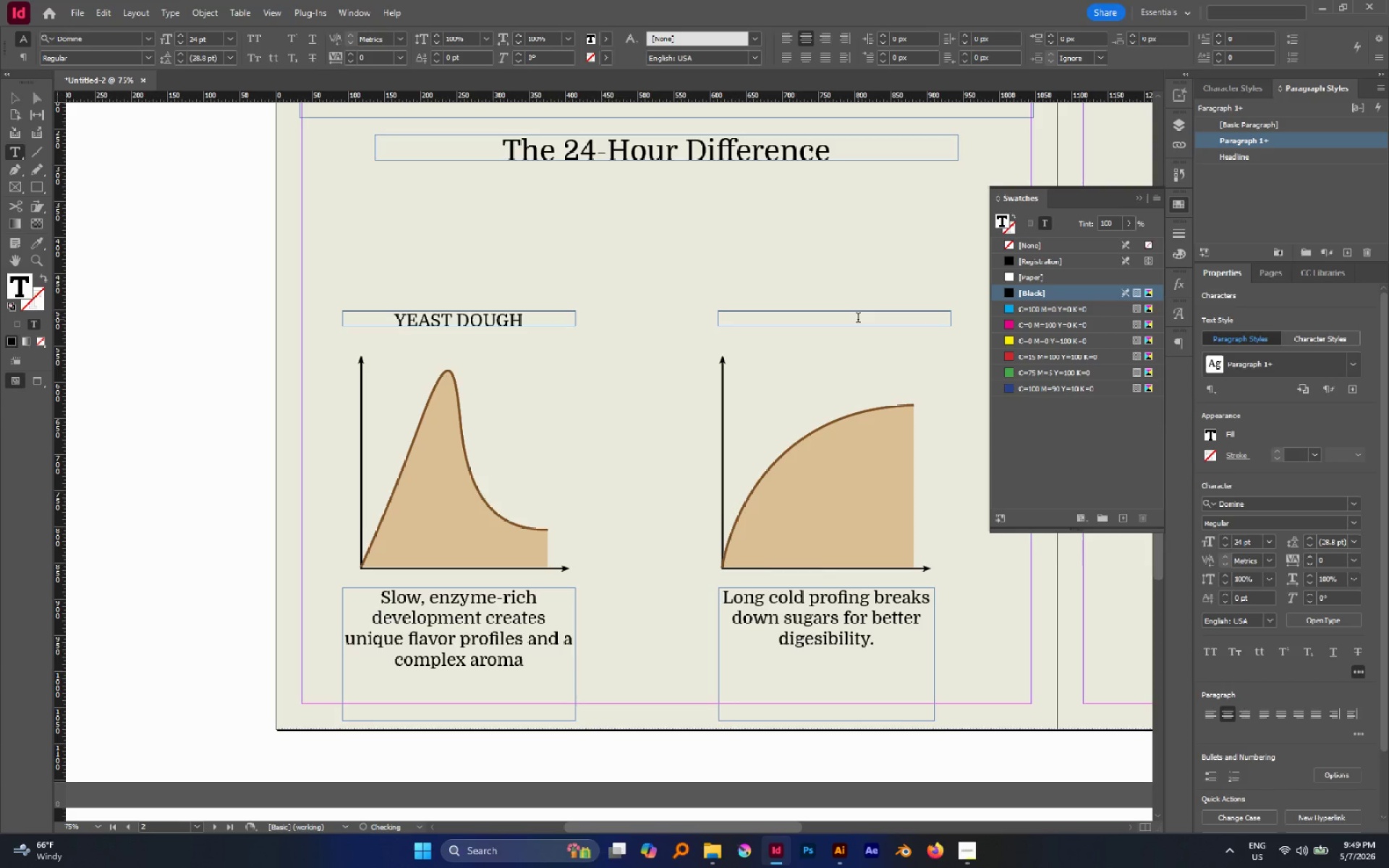 
key(Backspace)
key(Backspace)
key(Backspace)
key(Backspace)
type(Wild Ferment)
key(Escape)
 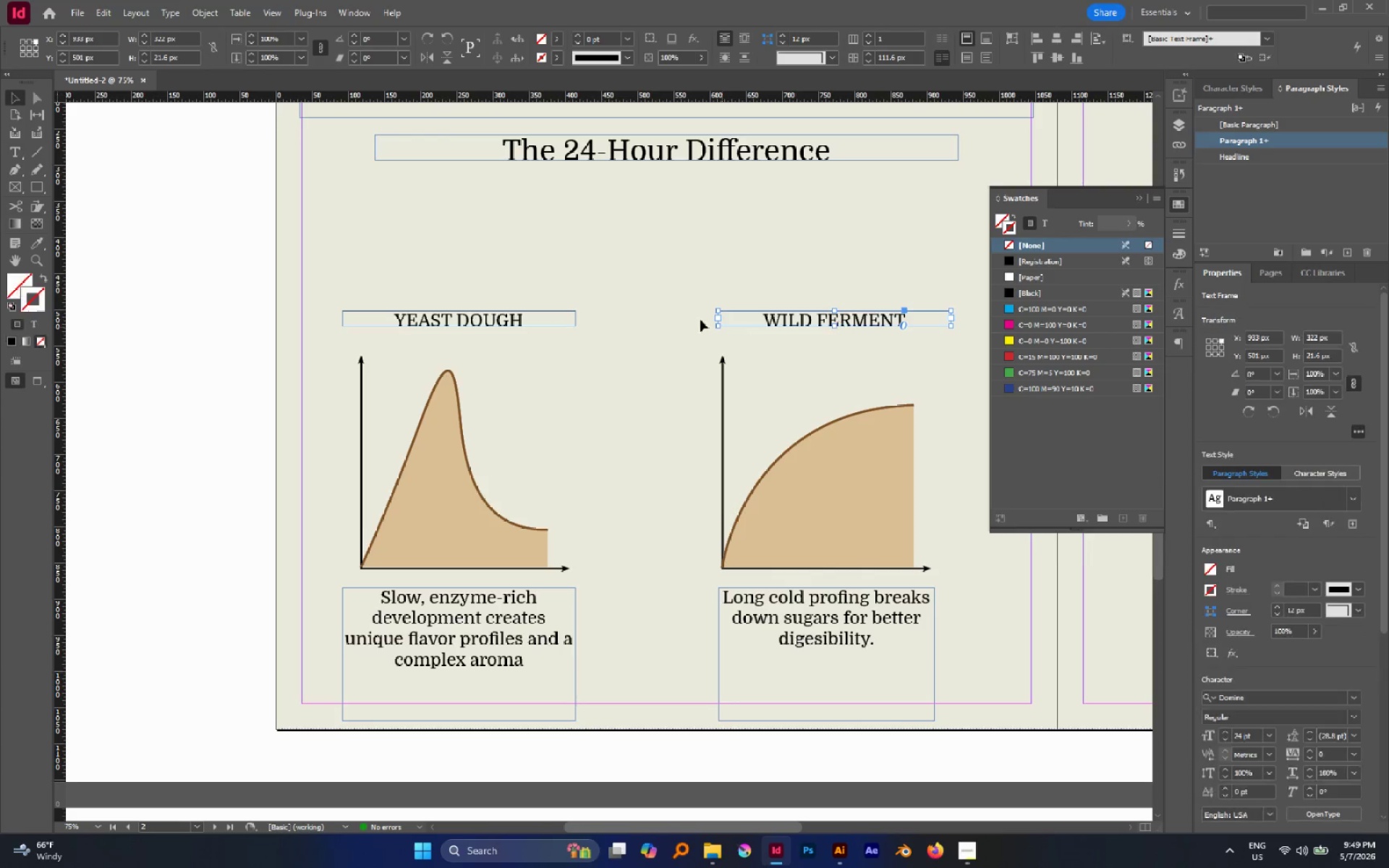 
left_click_drag(start_coordinate=[364, 291], to_coordinate=[902, 678])
 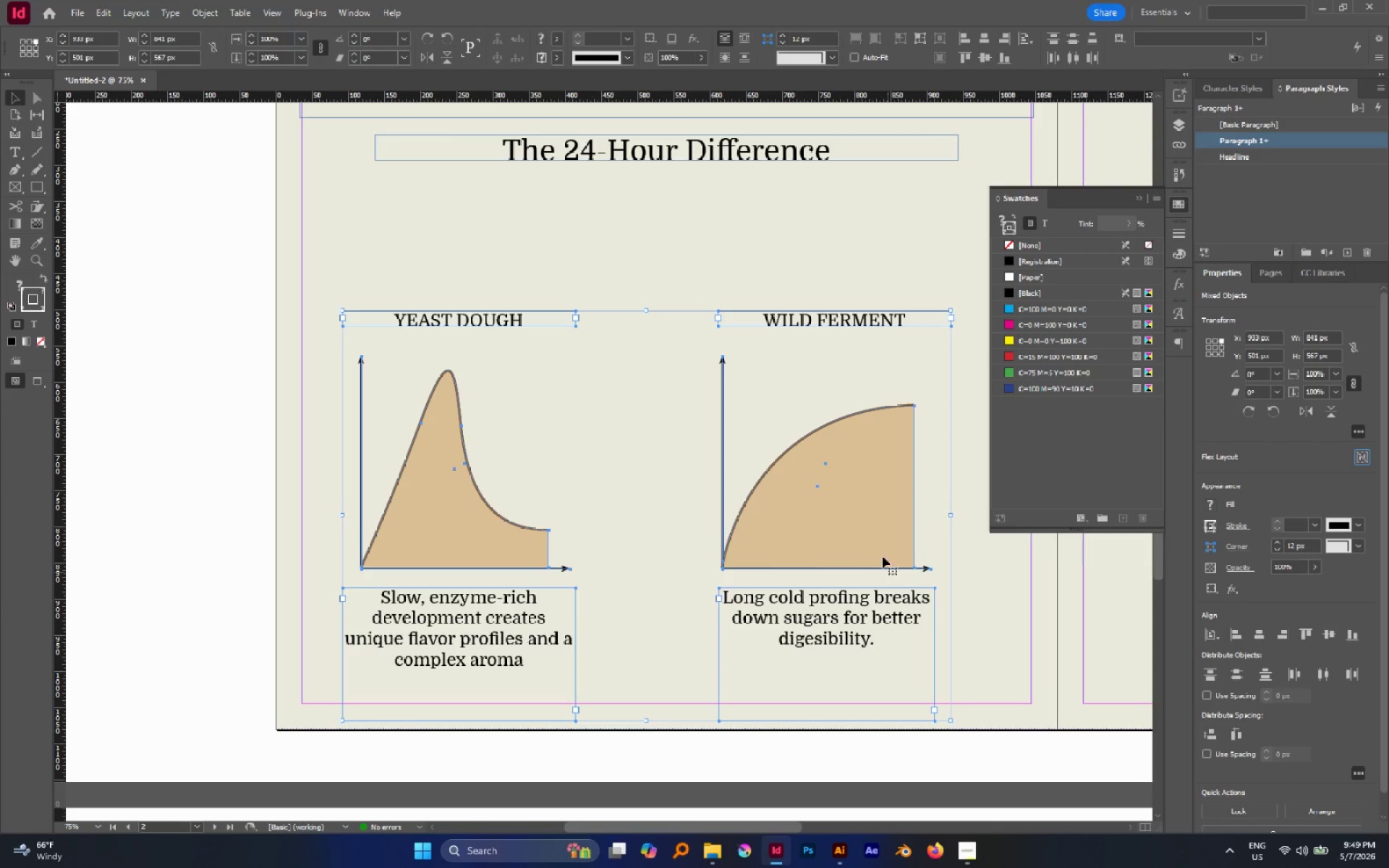 
left_click_drag(start_coordinate=[871, 540], to_coordinate=[875, 505])
 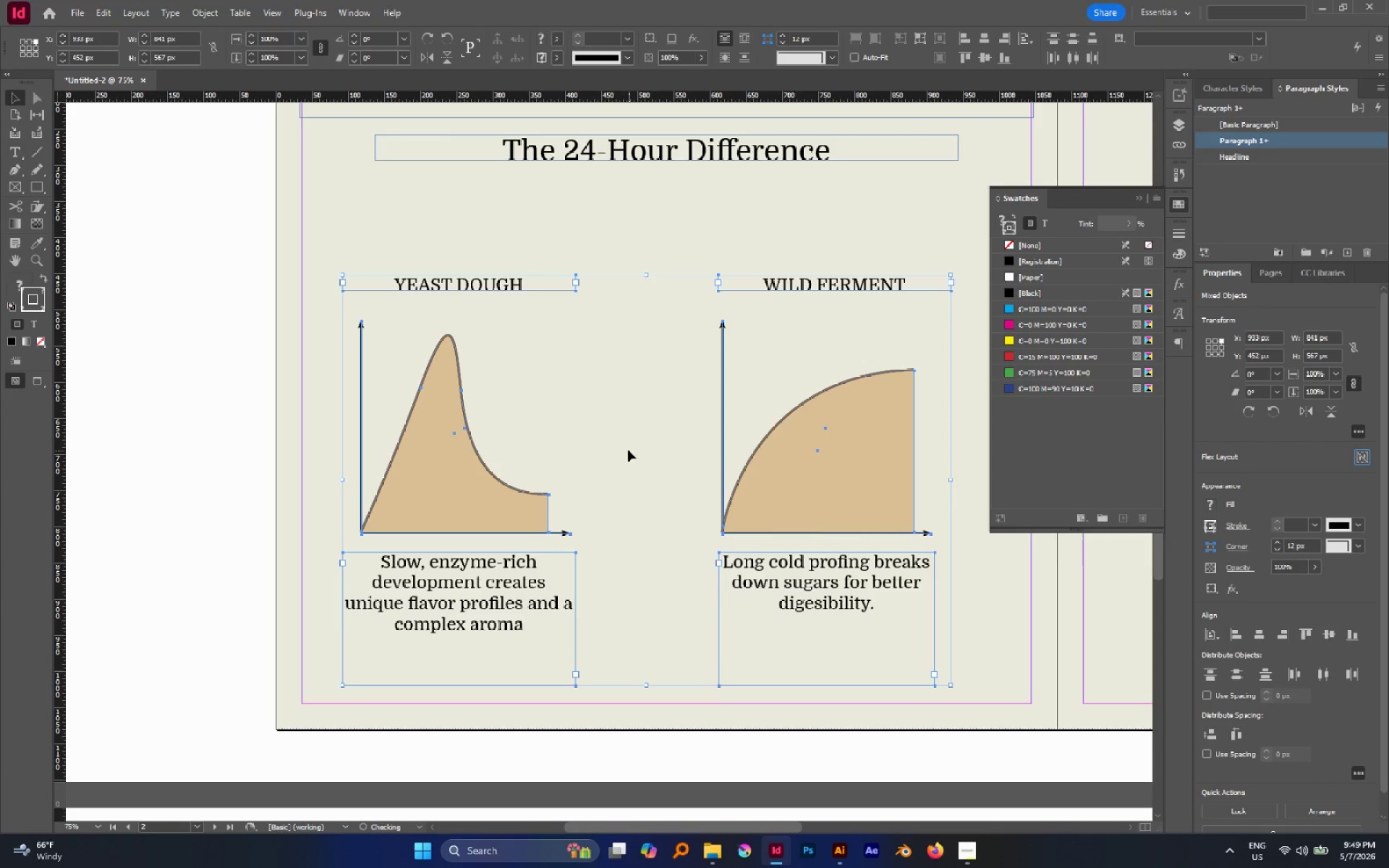 
hold_key(key=ShiftLeft, duration=0.58)
 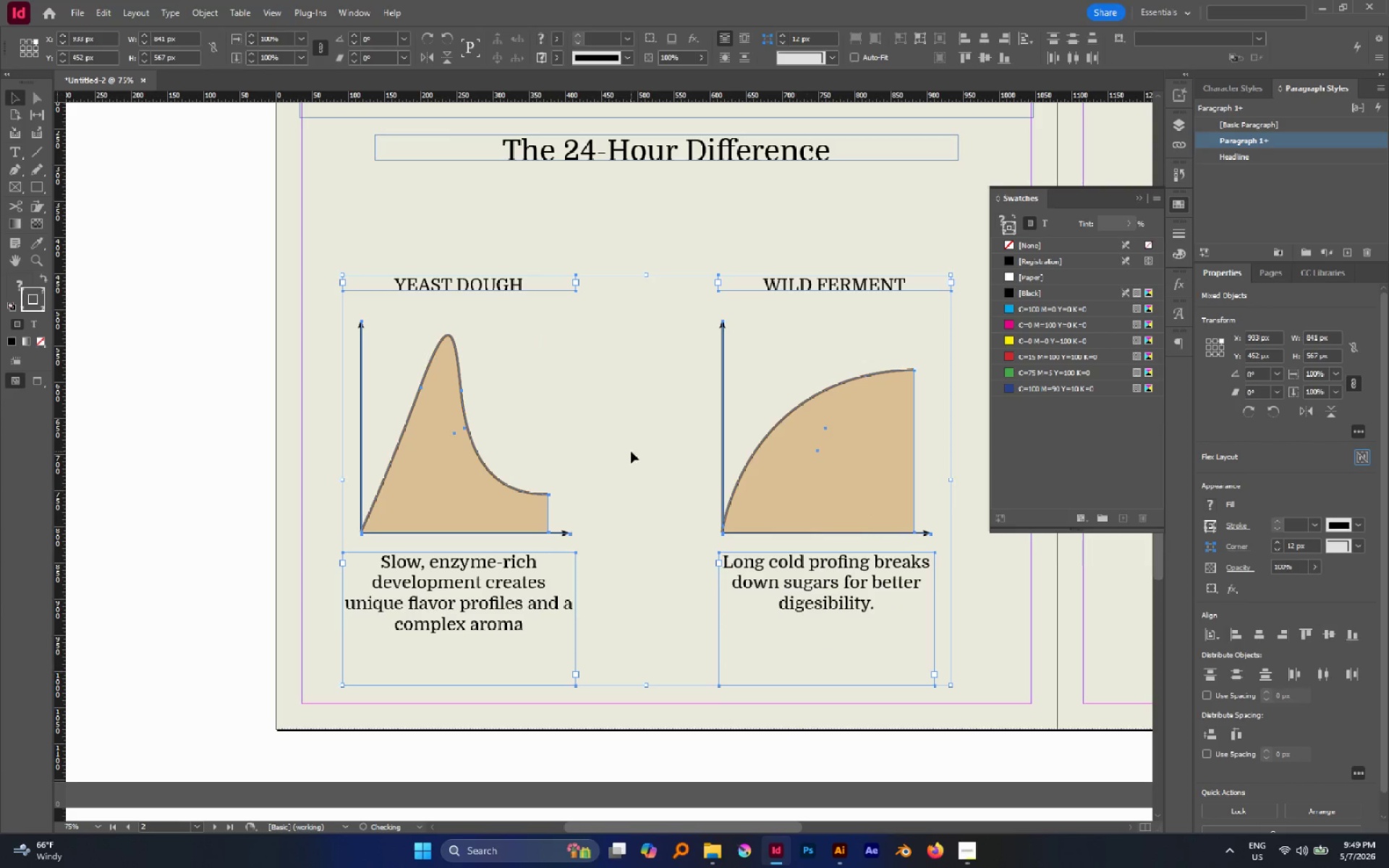 
left_click([628, 450])
 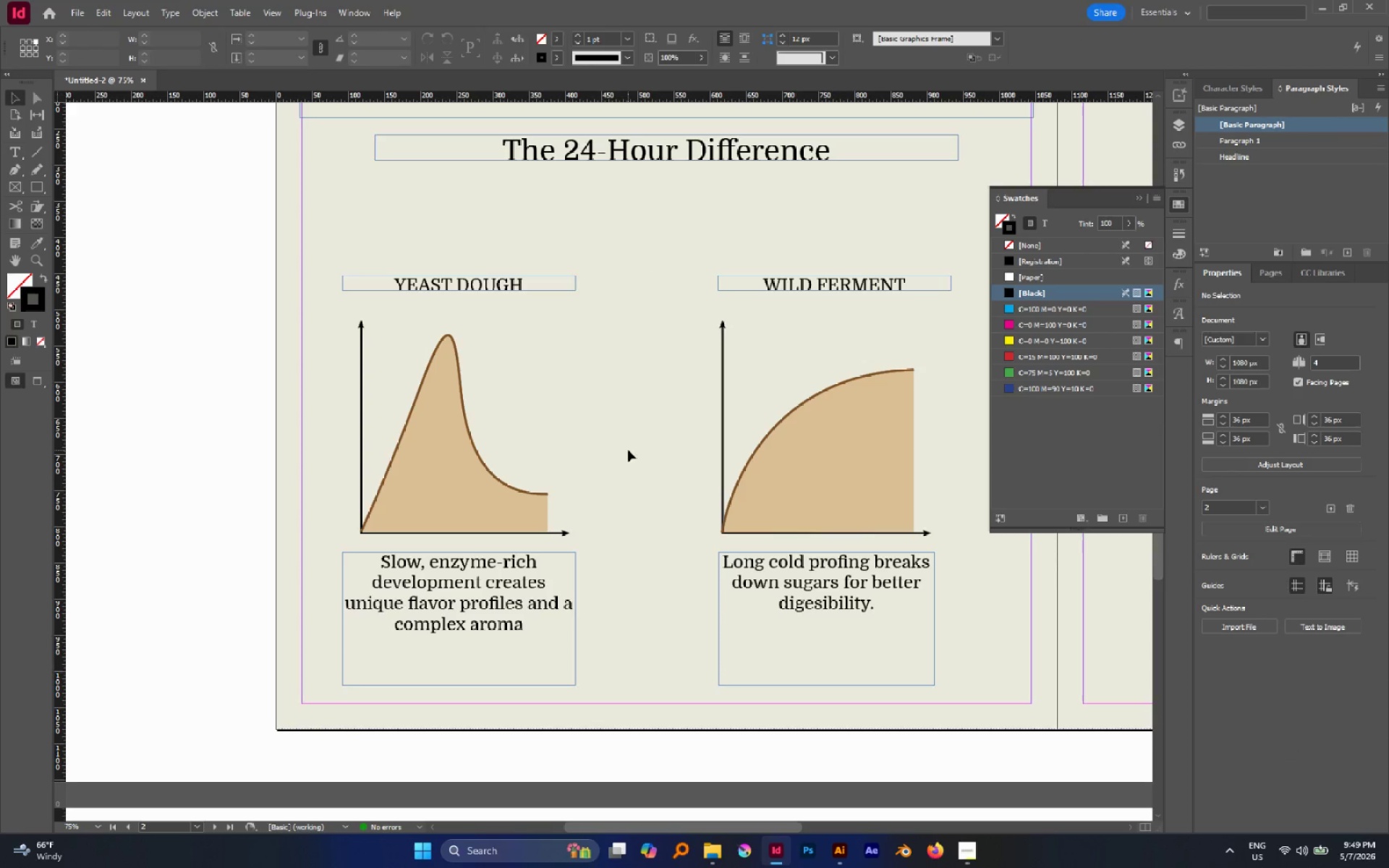 
key(W)
 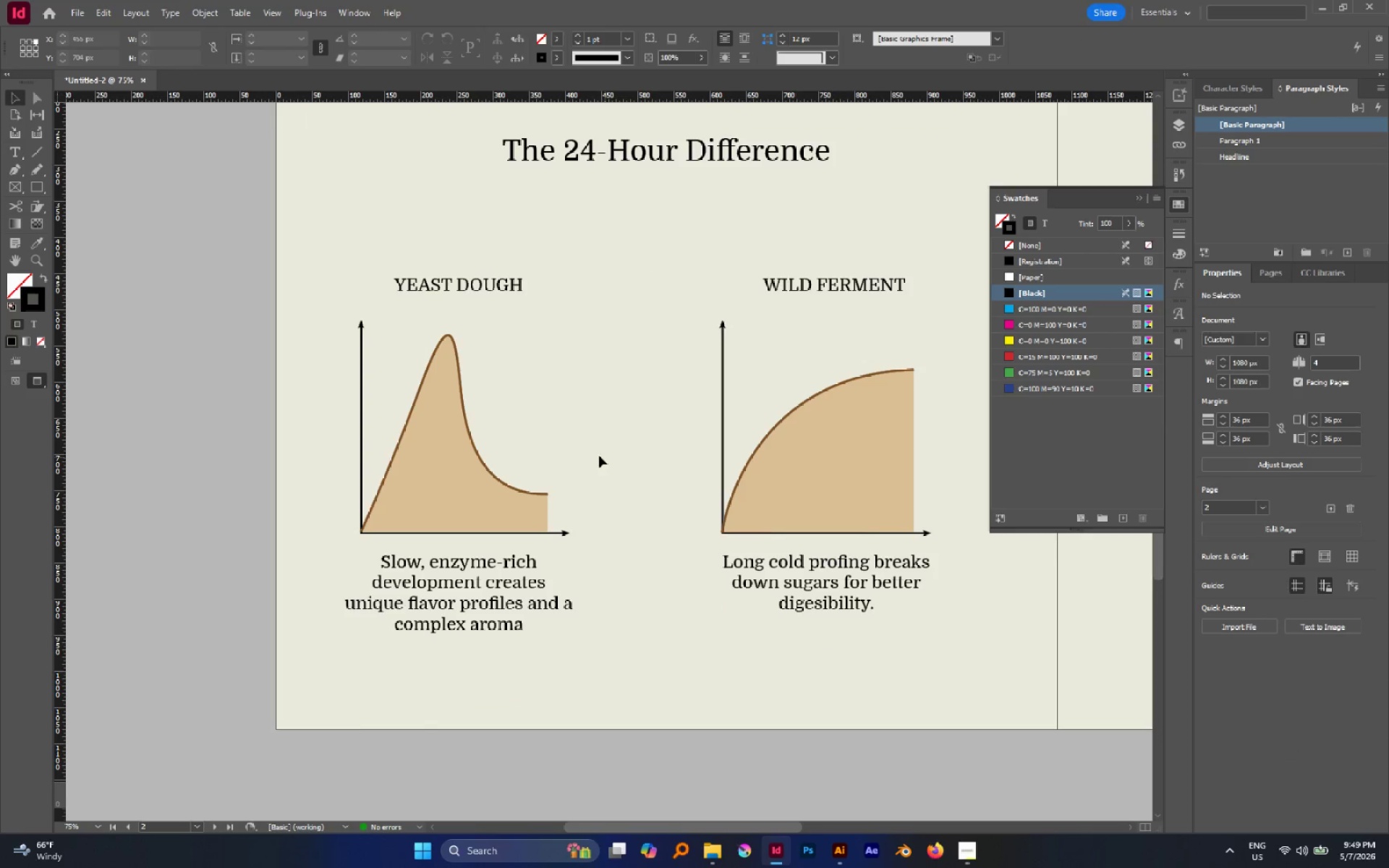 
hold_key(key=AltLeft, duration=0.92)
scroll: coordinate [589, 451], scroll_direction: down, amount: 1.0
 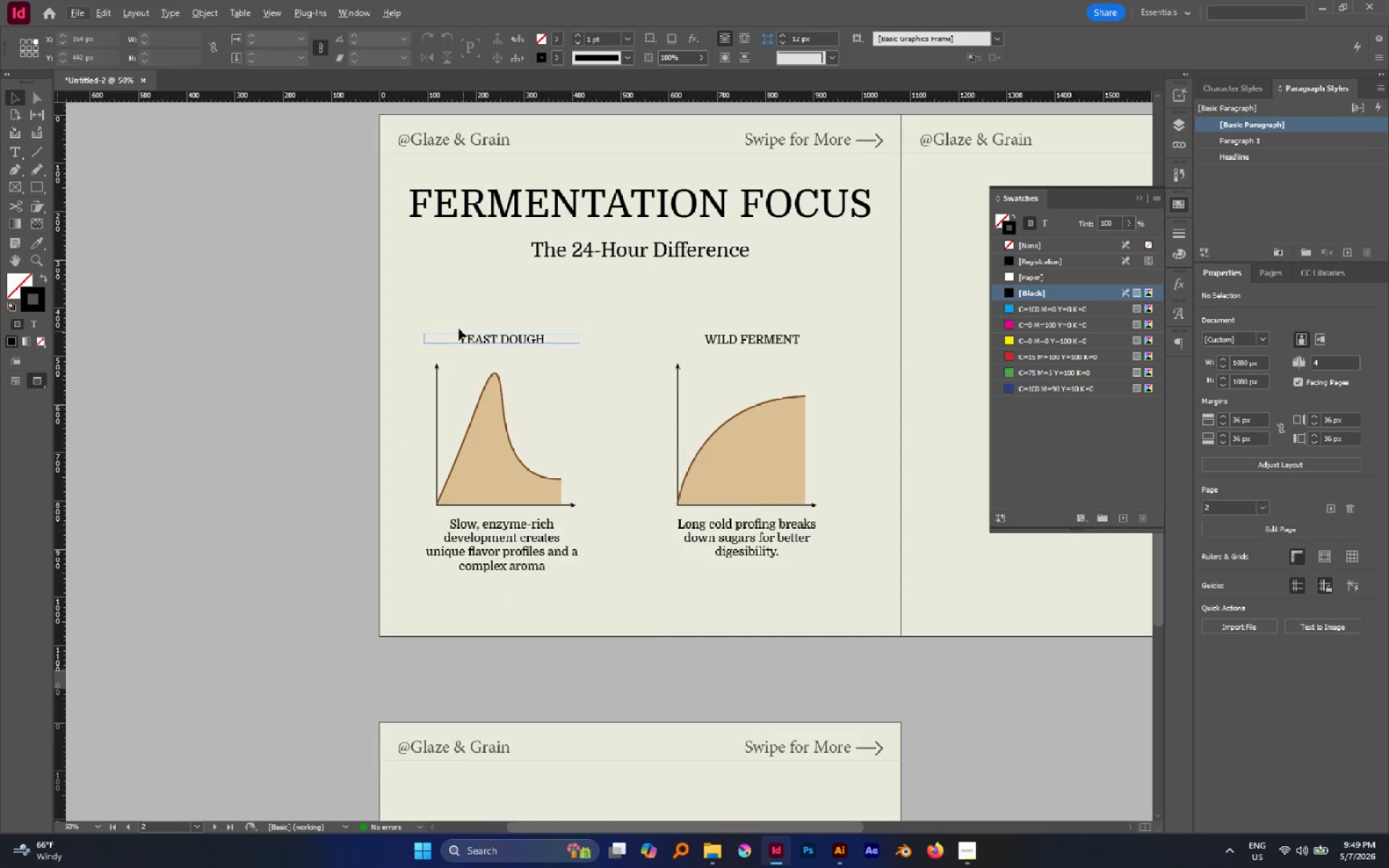 
left_click_drag(start_coordinate=[424, 314], to_coordinate=[808, 548])
 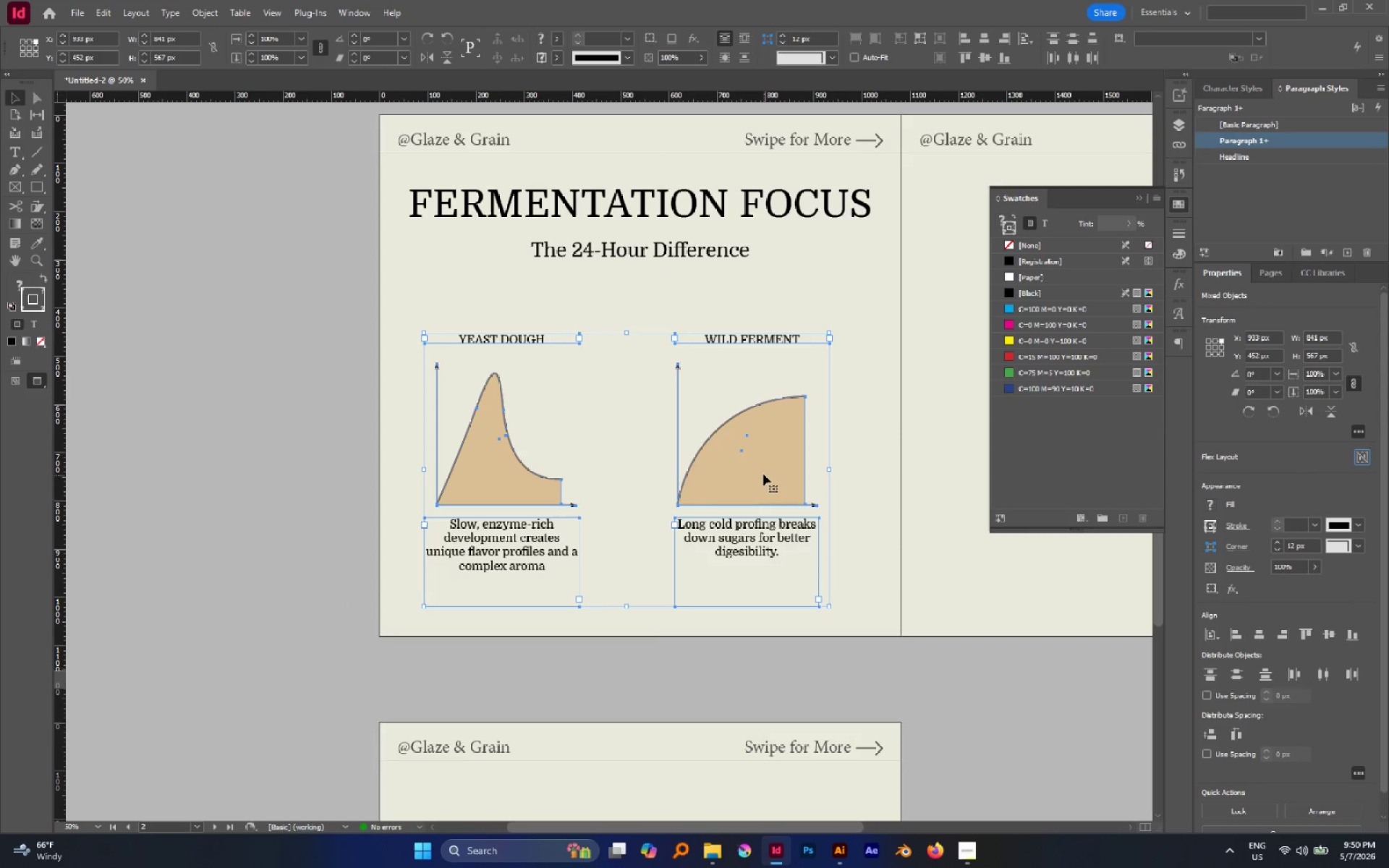 
left_click_drag(start_coordinate=[763, 474], to_coordinate=[763, 467])
 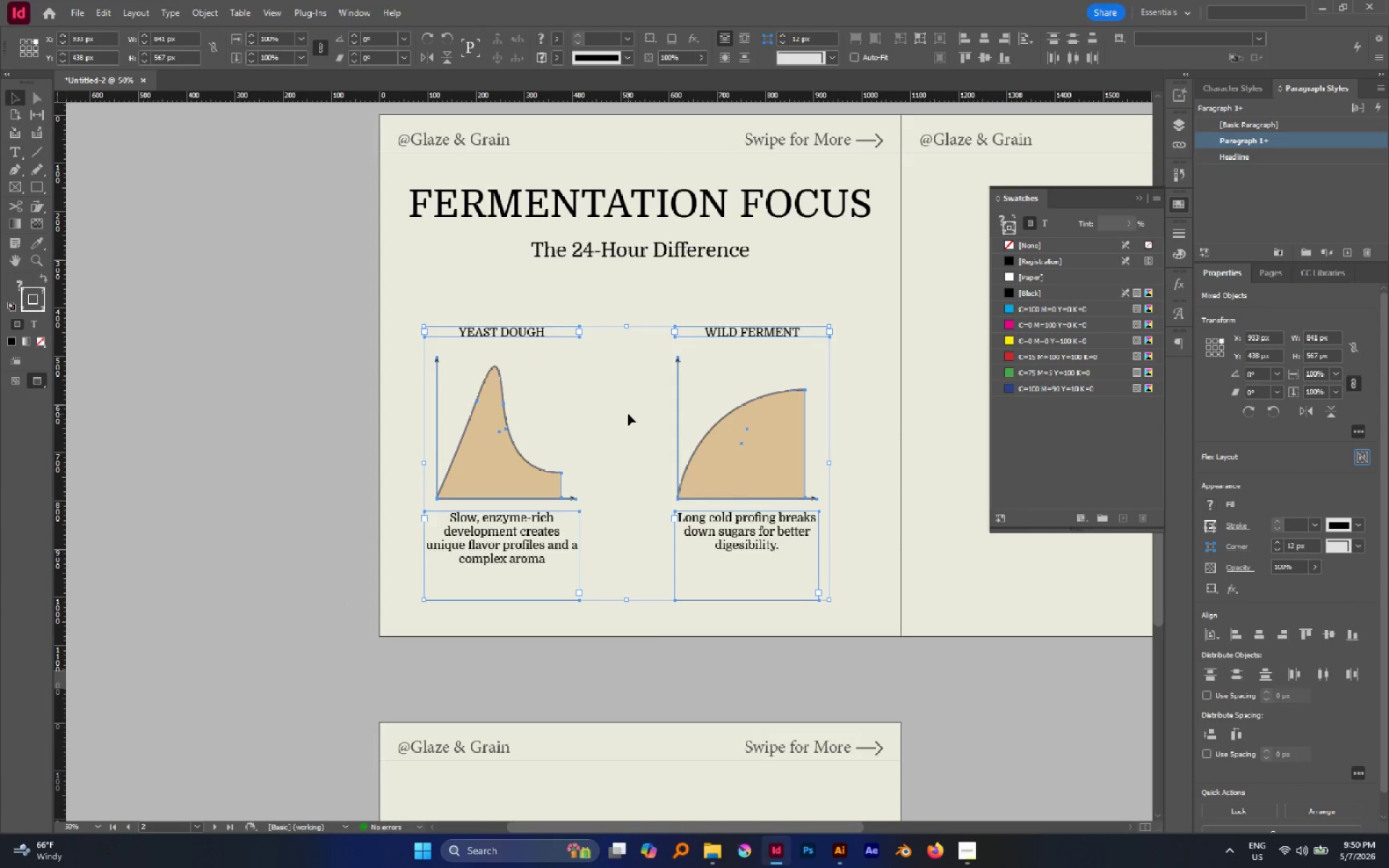 
hold_key(key=ShiftLeft, duration=0.69)
 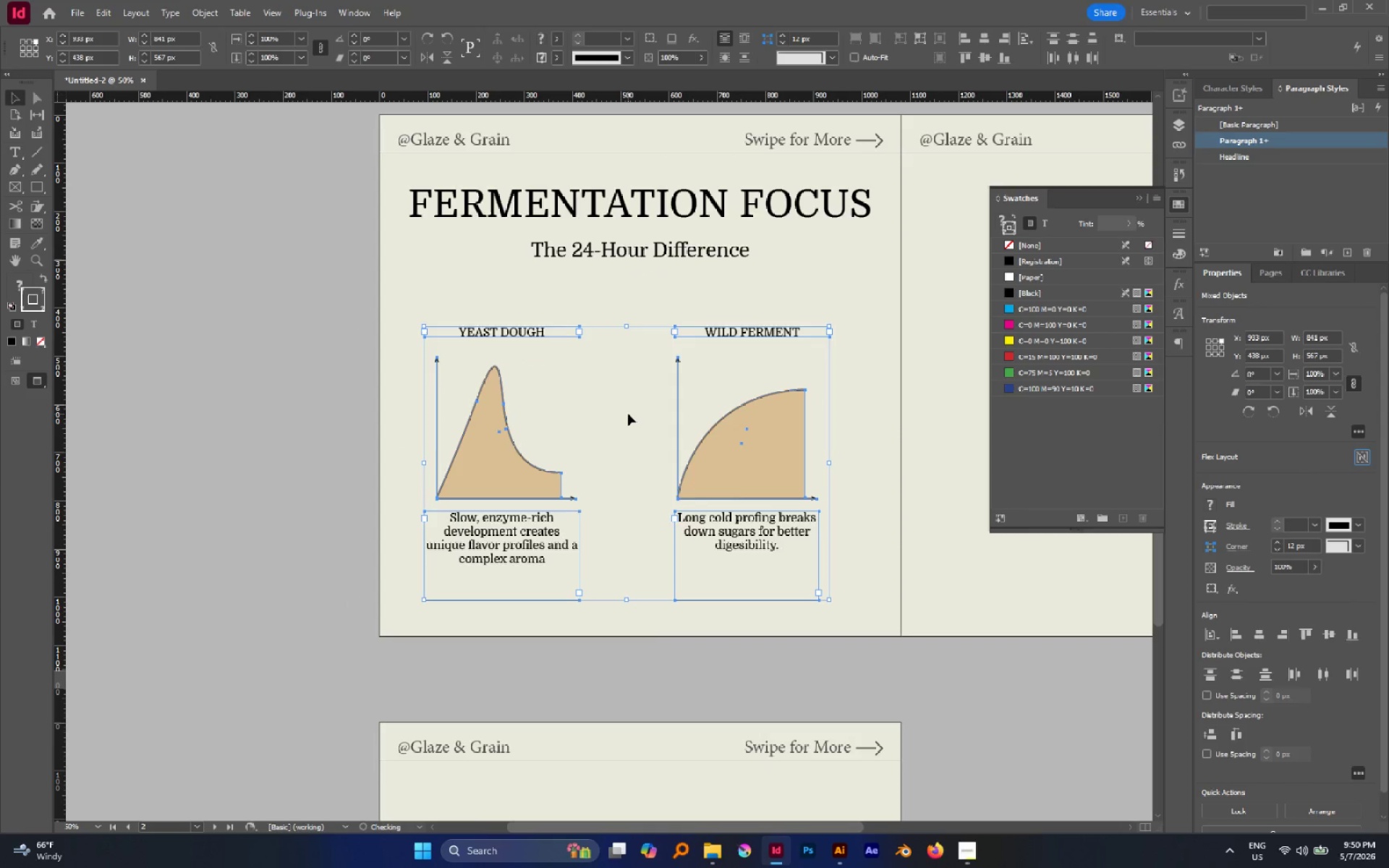 
left_click([628, 414])
 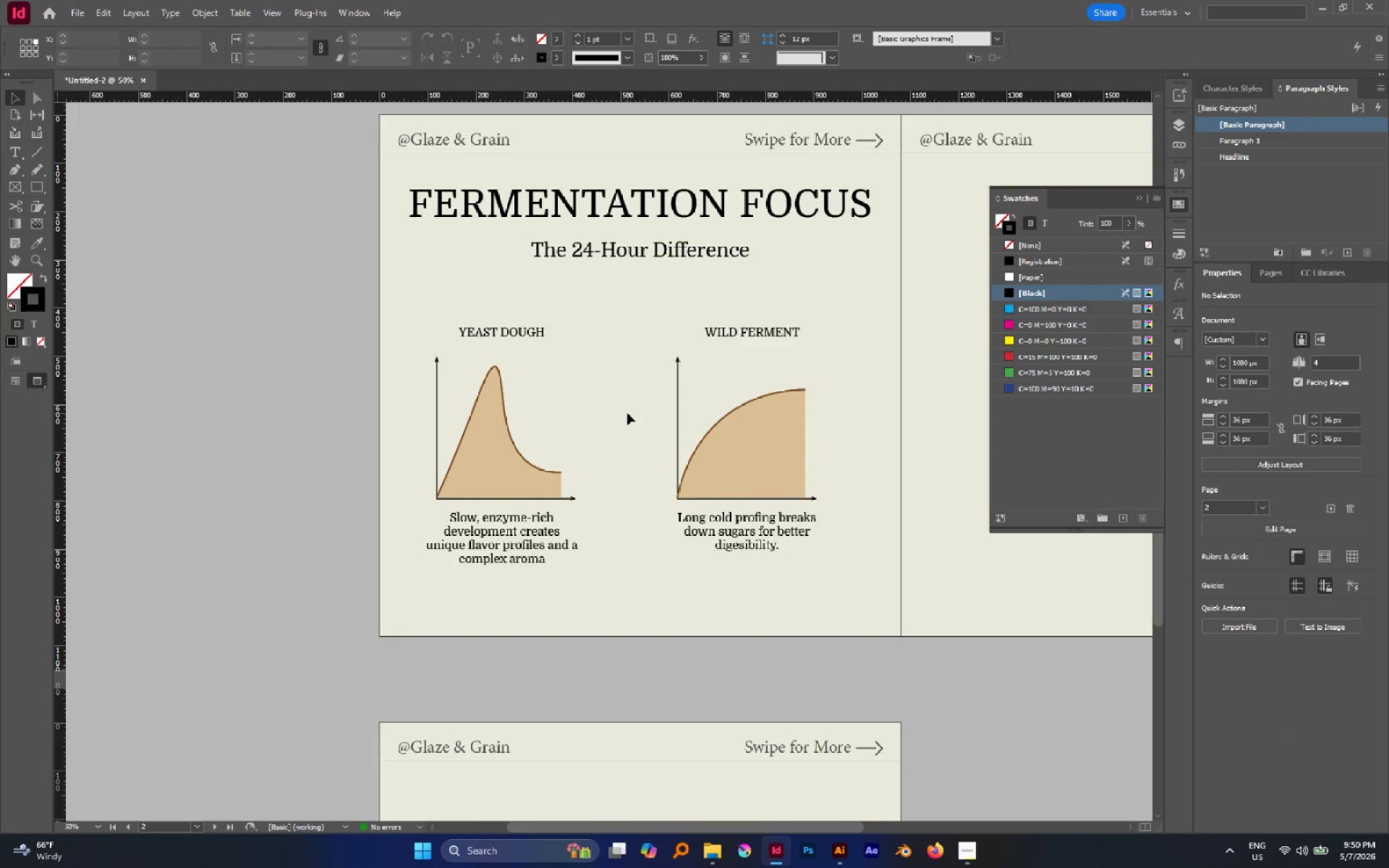 
wait(21.5)
 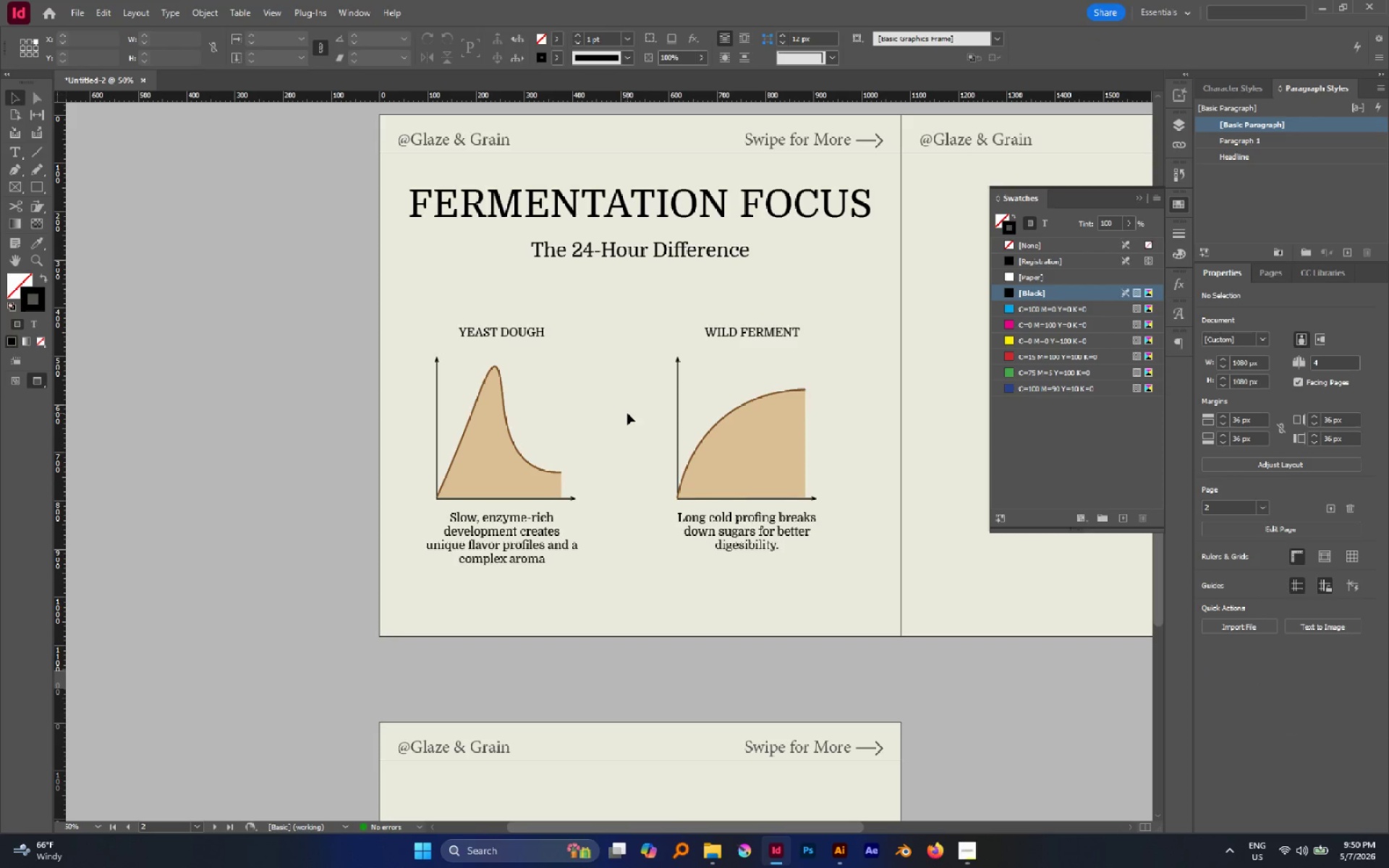 
hold_key(key=AltLeft, duration=0.5)
scroll: coordinate [475, 354], scroll_direction: down, amount: 1.0
 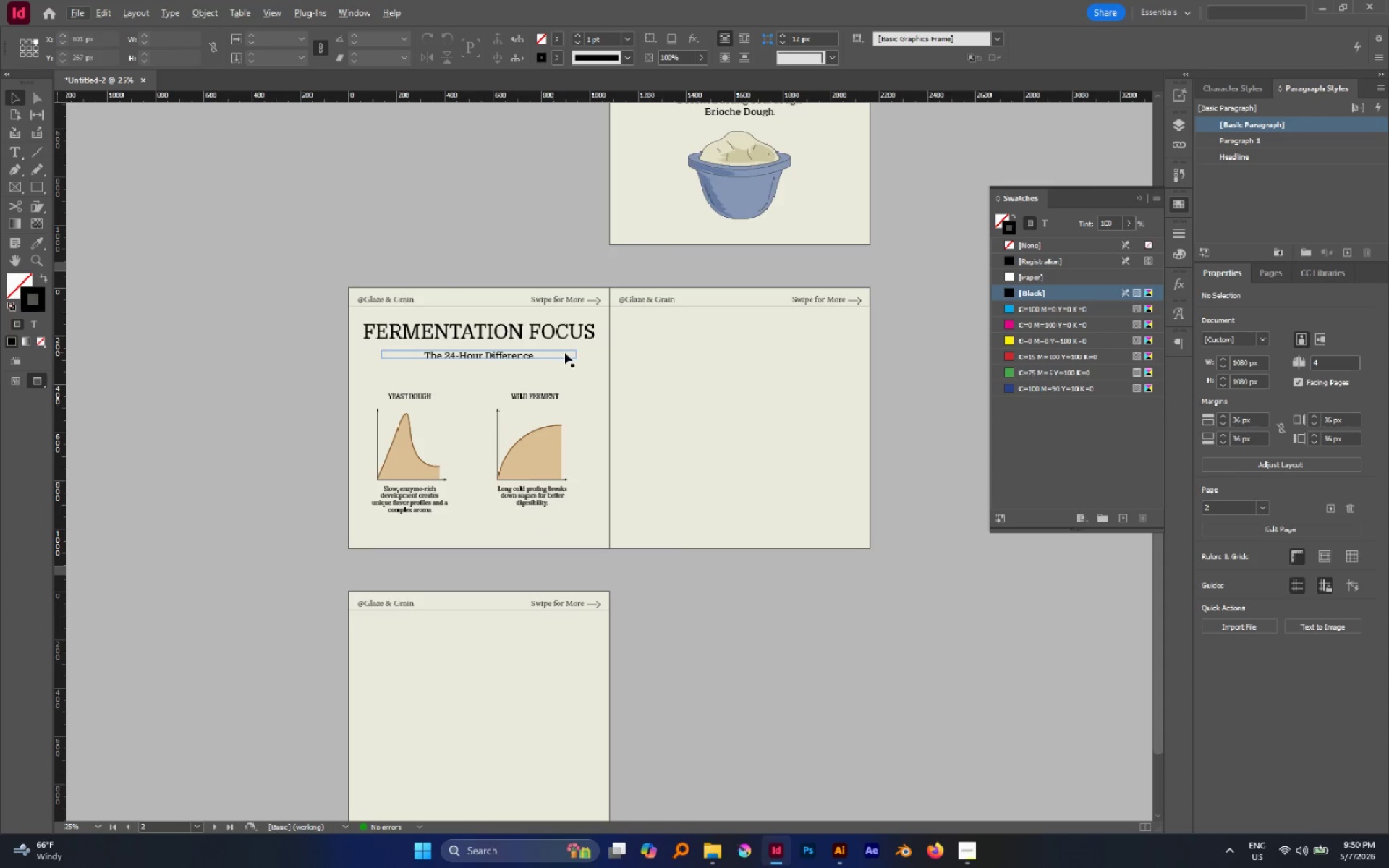 
hold_key(key=Space, duration=1.5)
 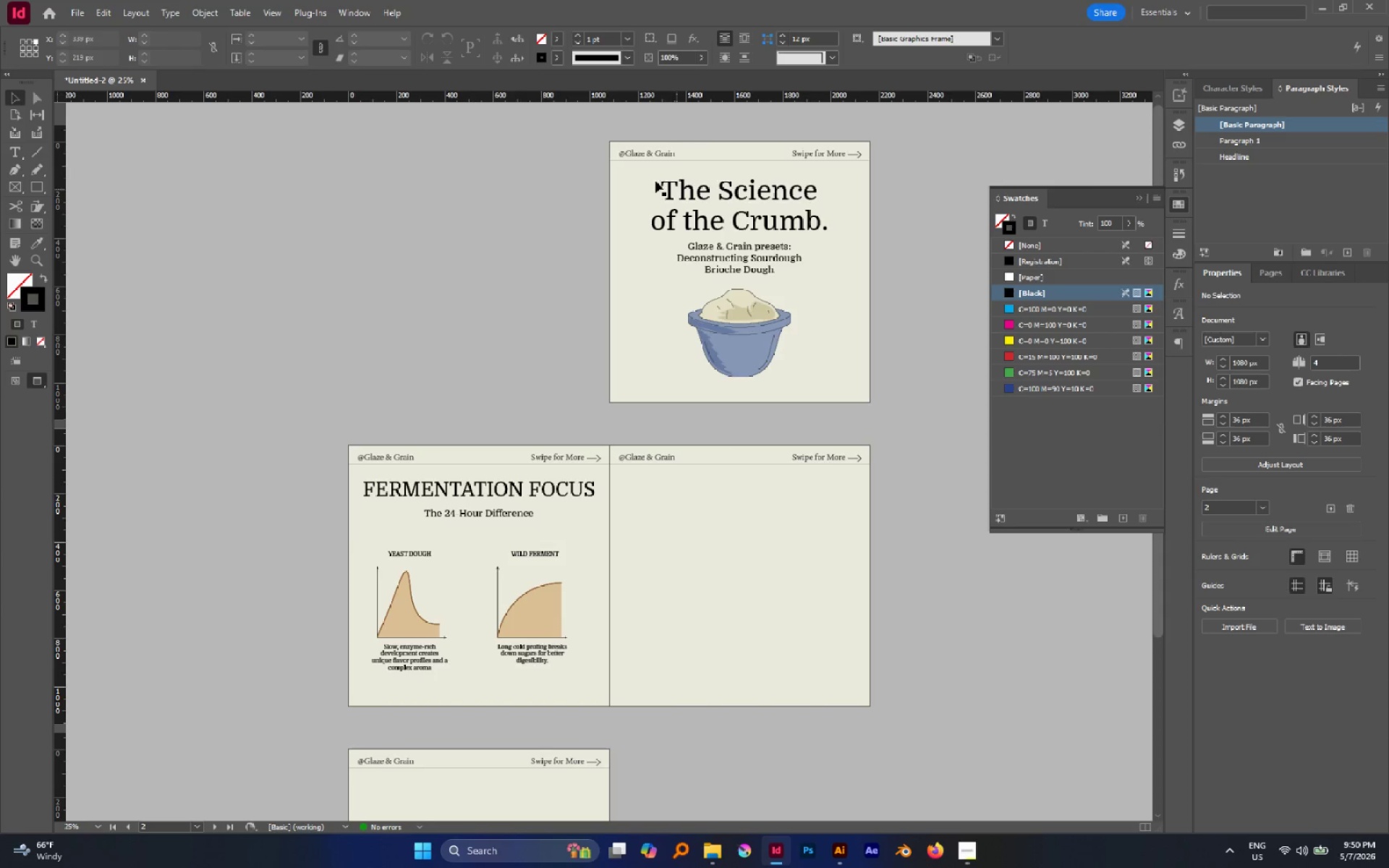 
left_click_drag(start_coordinate=[626, 362], to_coordinate=[563, 459])
 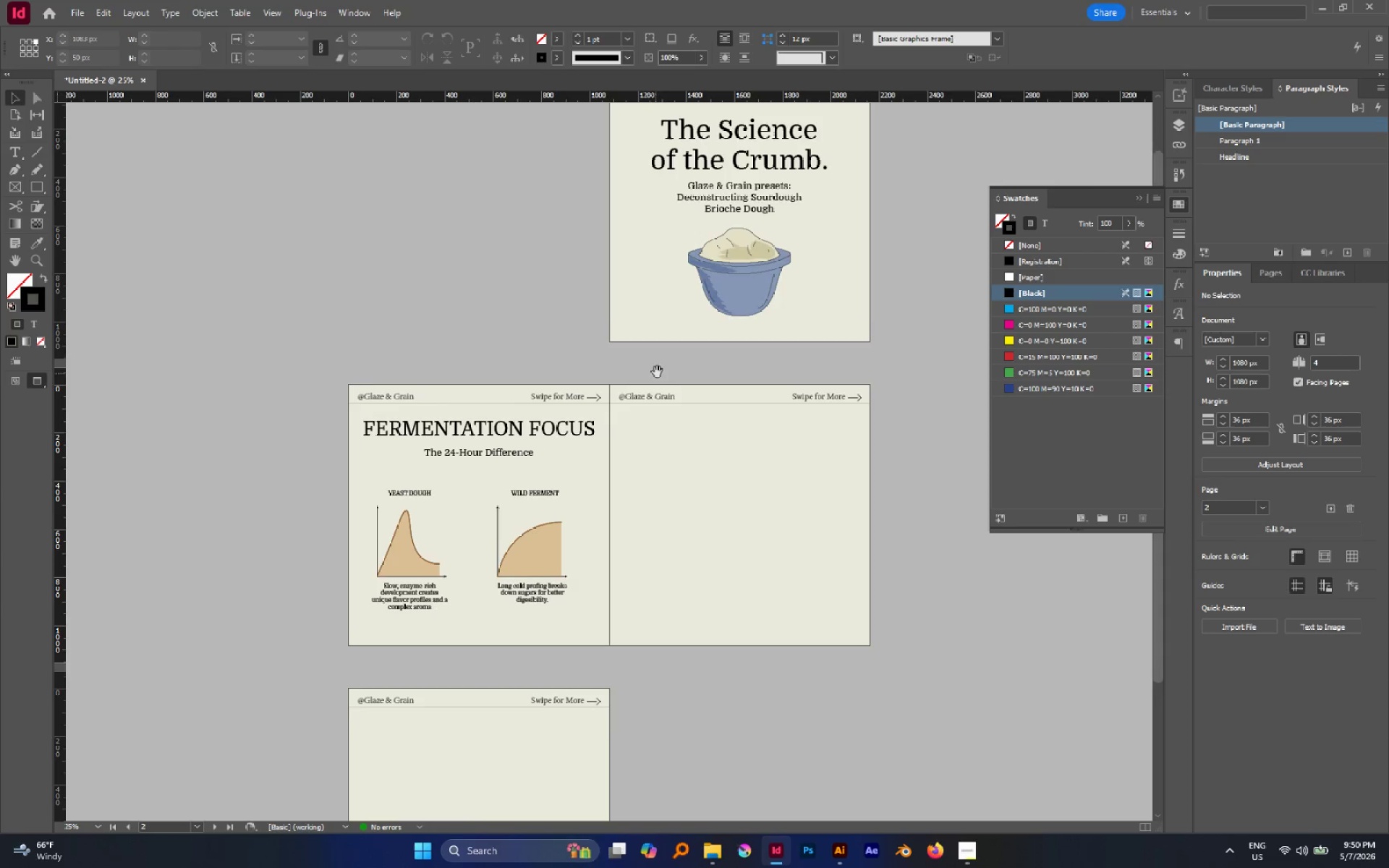 
left_click_drag(start_coordinate=[661, 377], to_coordinate=[673, 438])
 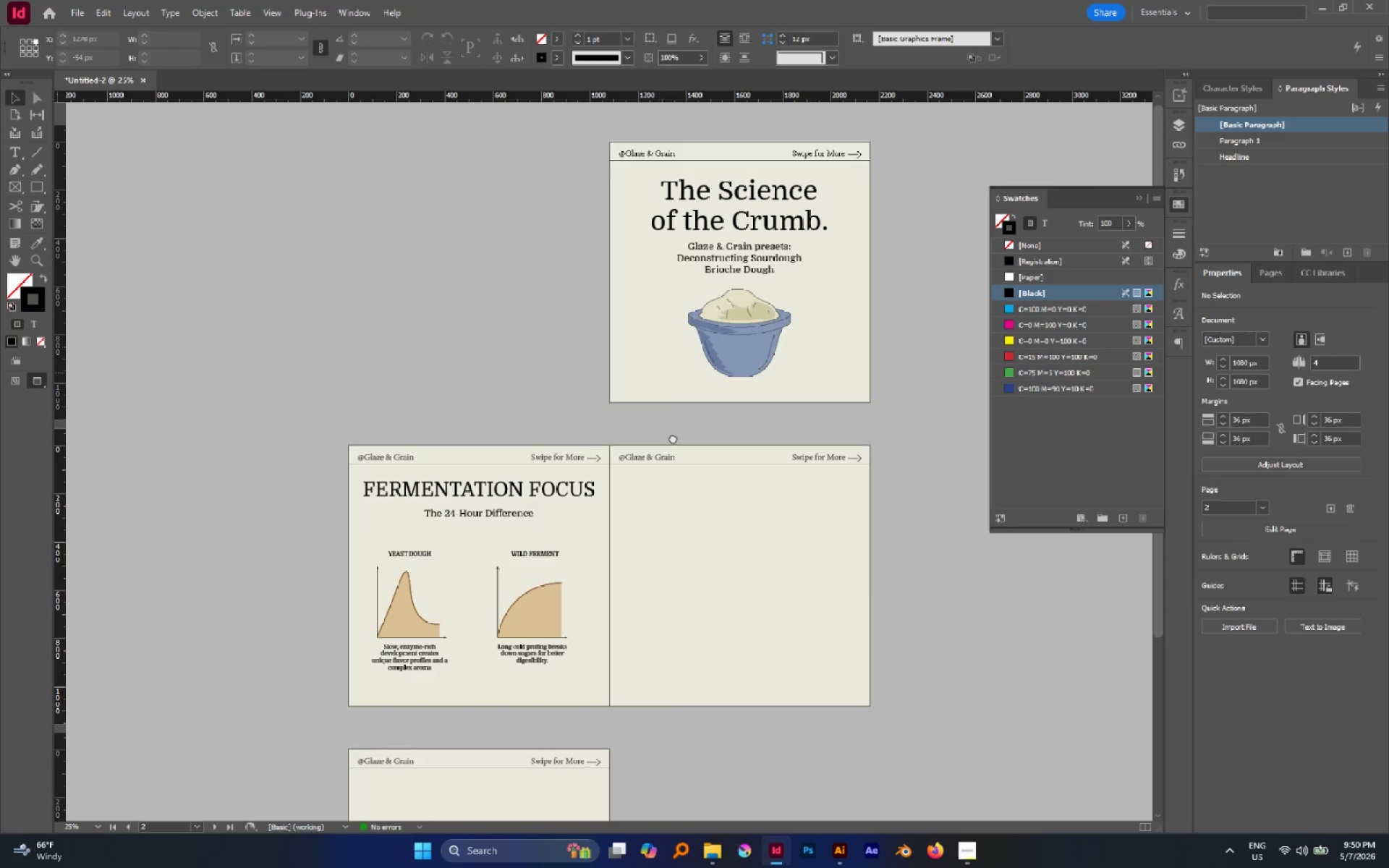 
key(Space)
 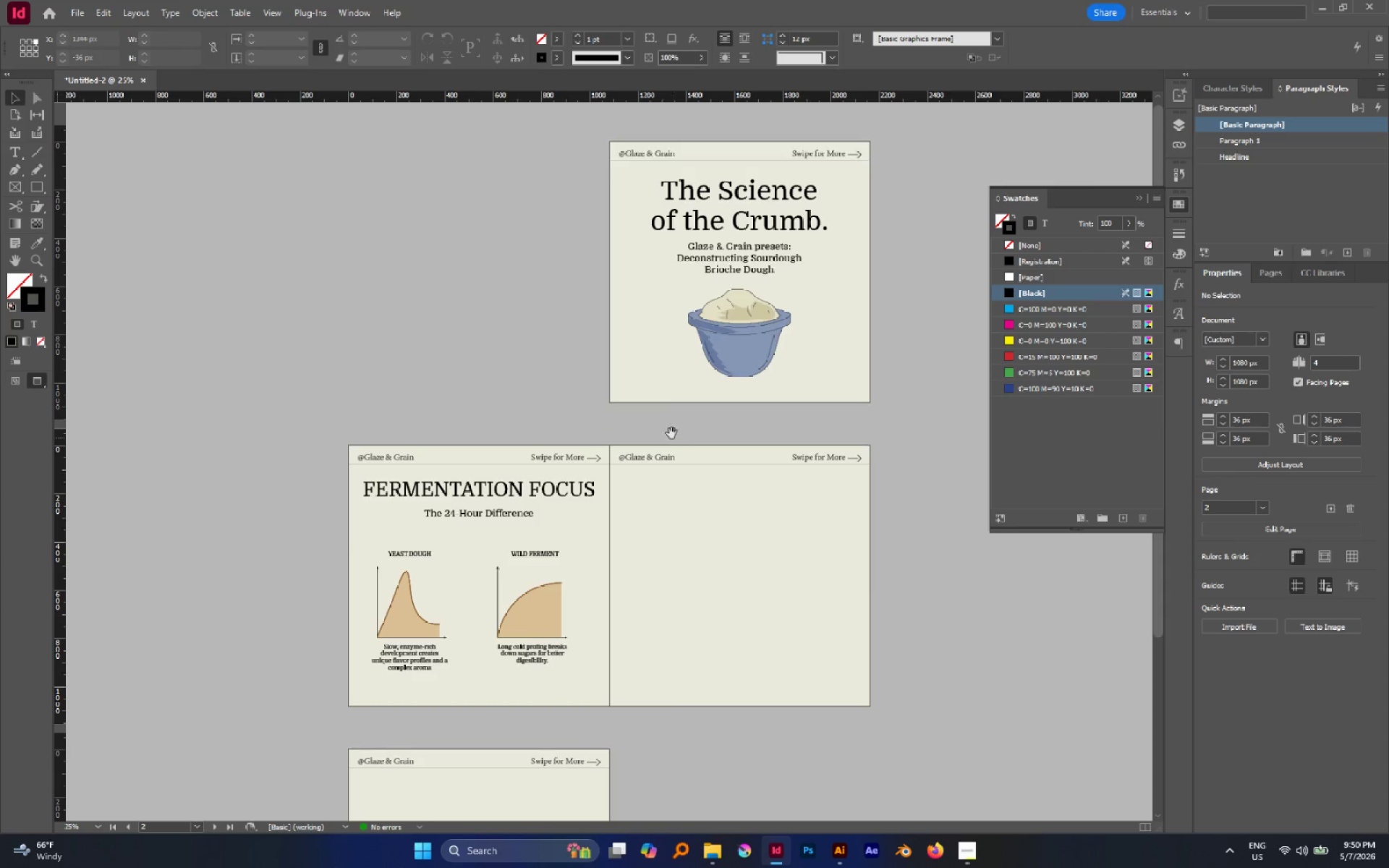 
key(Space)
 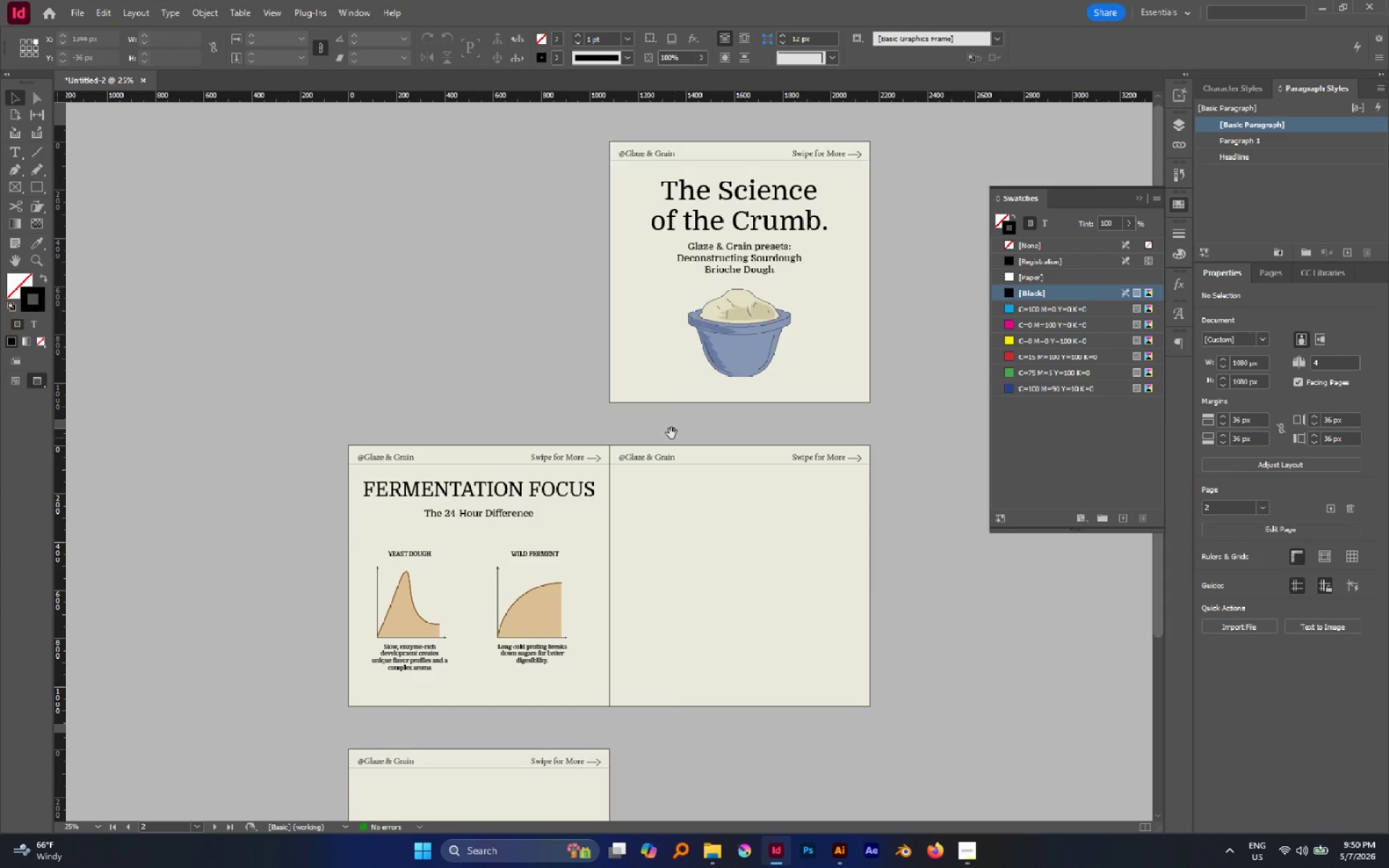 
key(Space)
 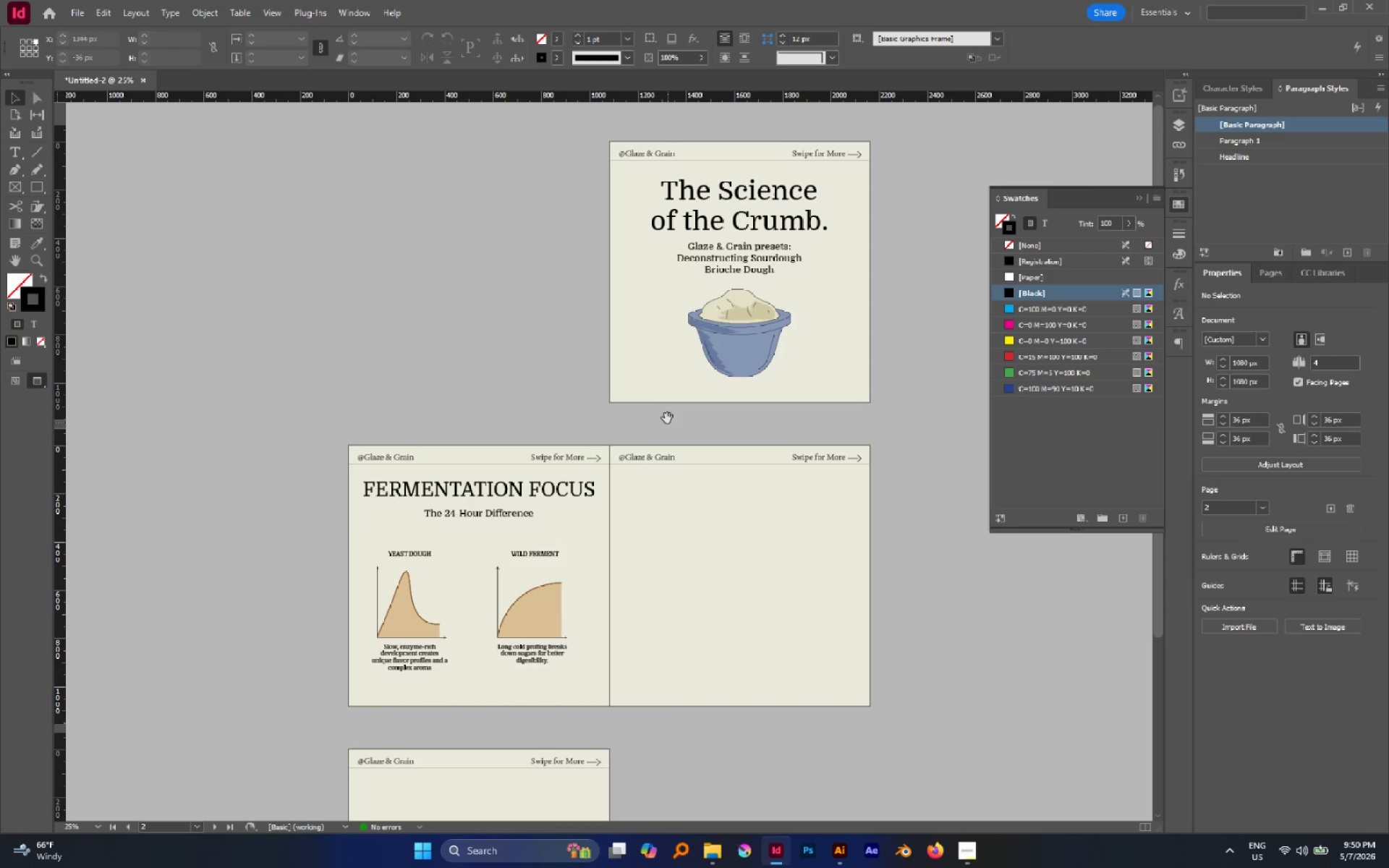 
key(Space)
 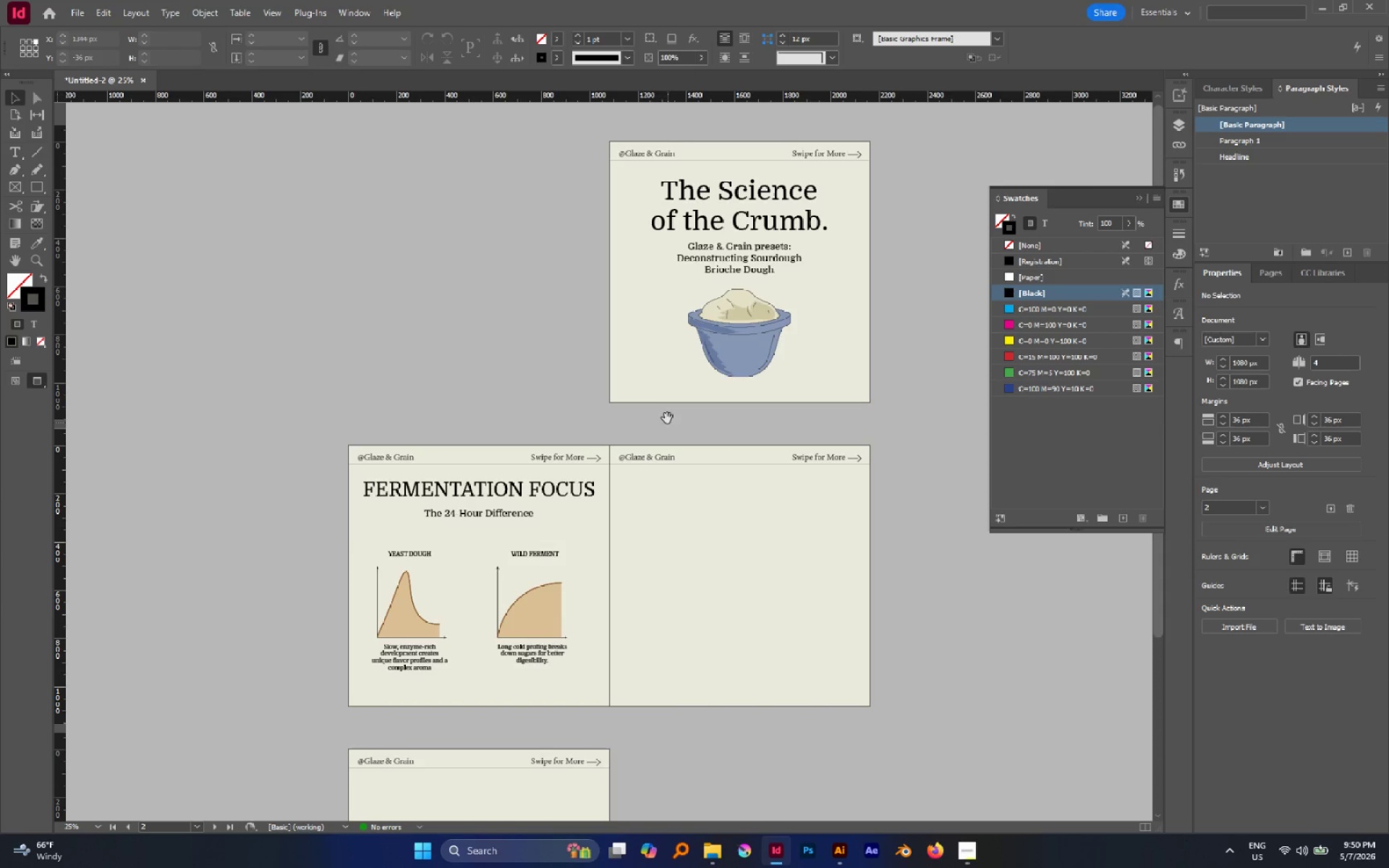 
key(Space)
 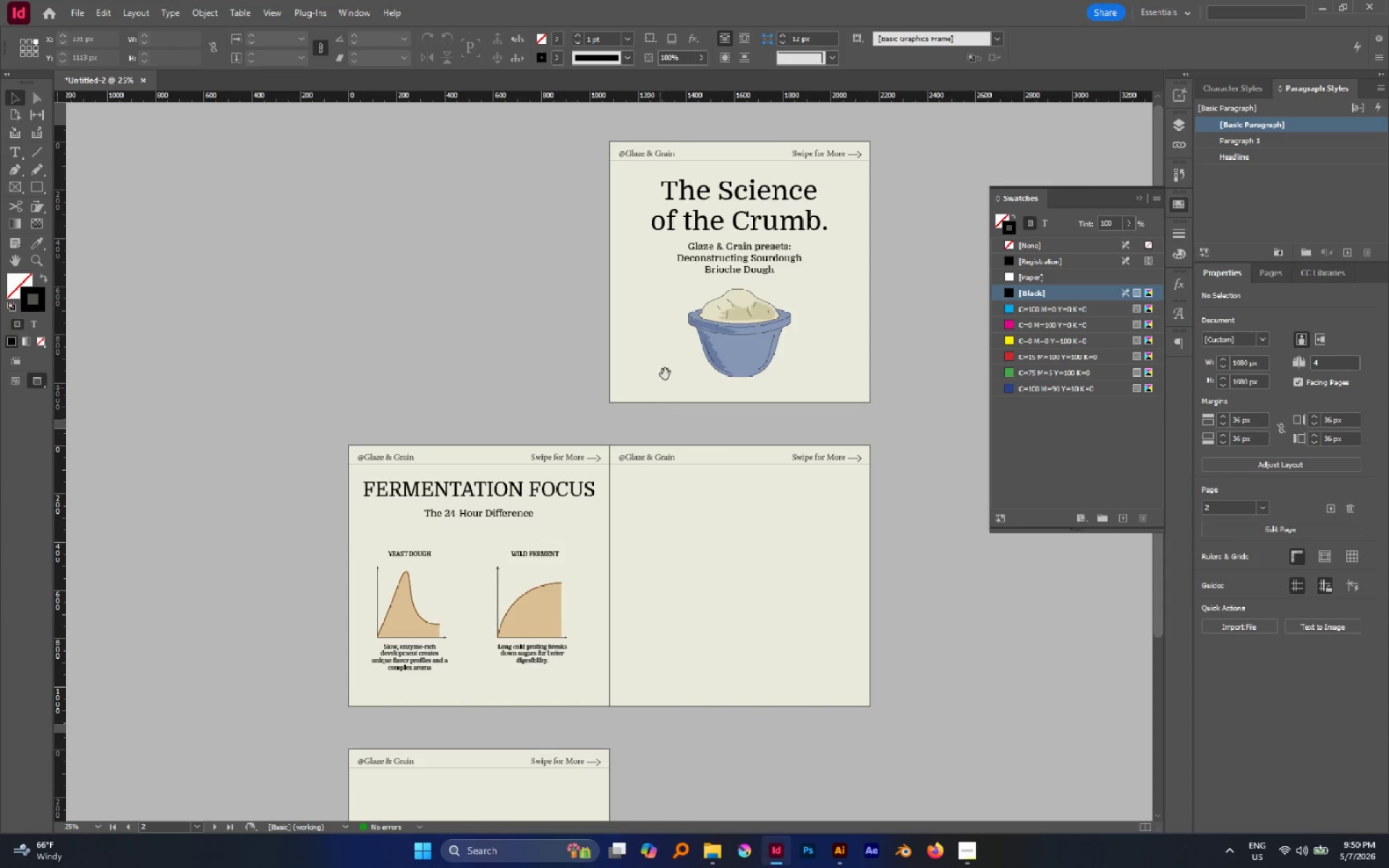 
left_click_drag(start_coordinate=[619, 166], to_coordinate=[867, 459])
 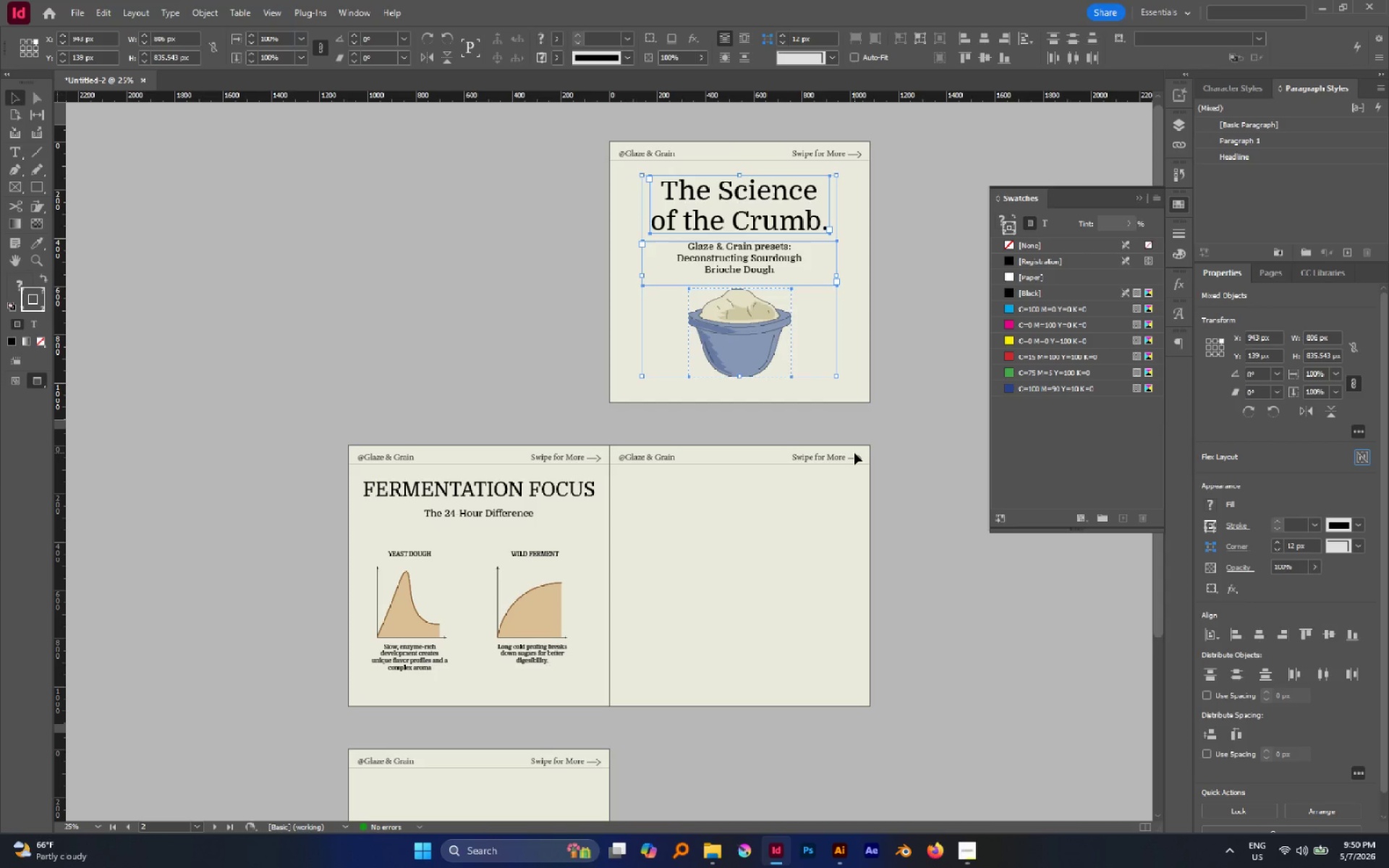 
wait(34.41)
 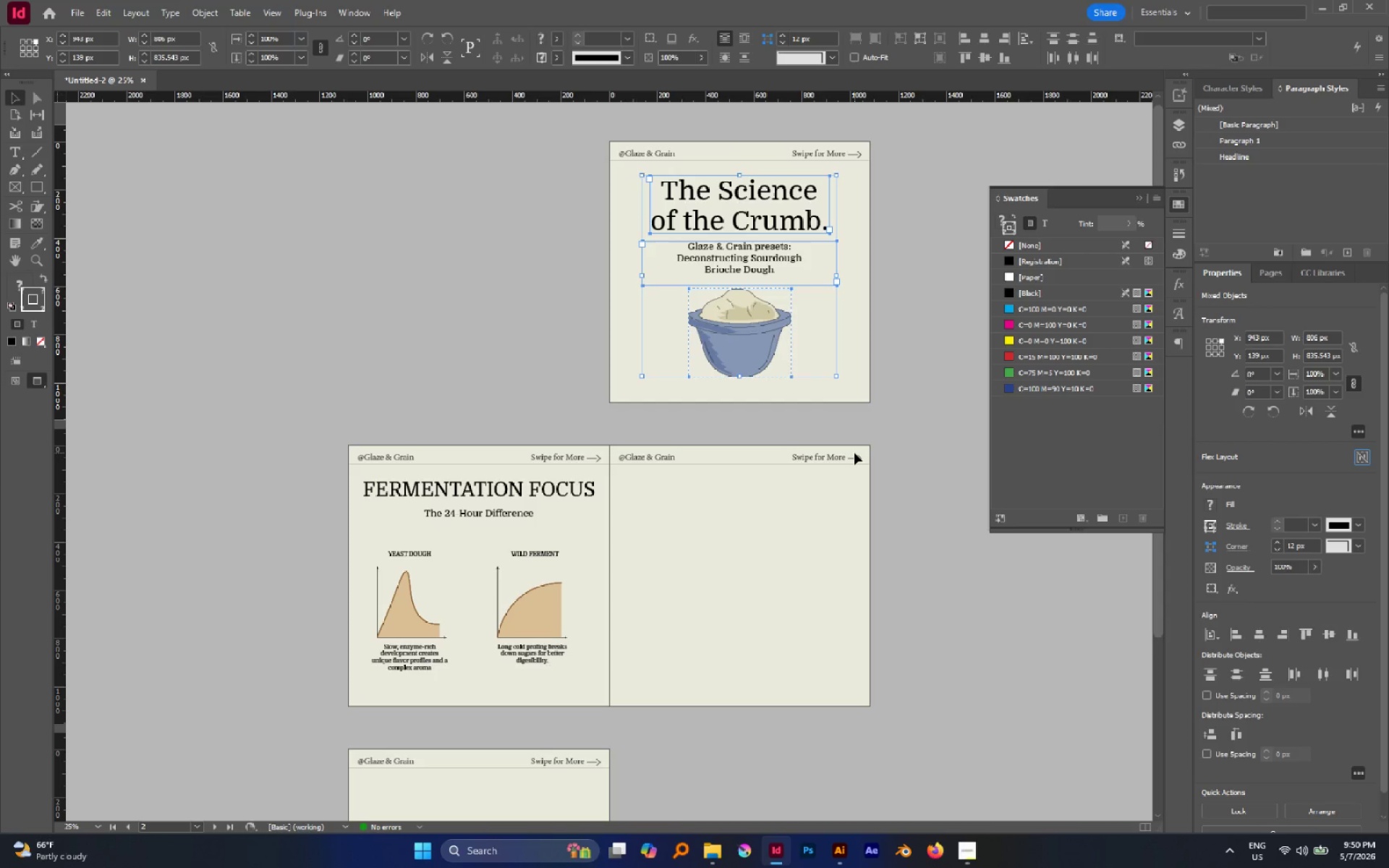 
hold_key(key=AltLeft, duration=0.67)
scroll: coordinate [934, 550], scroll_direction: up, amount: 1.0
 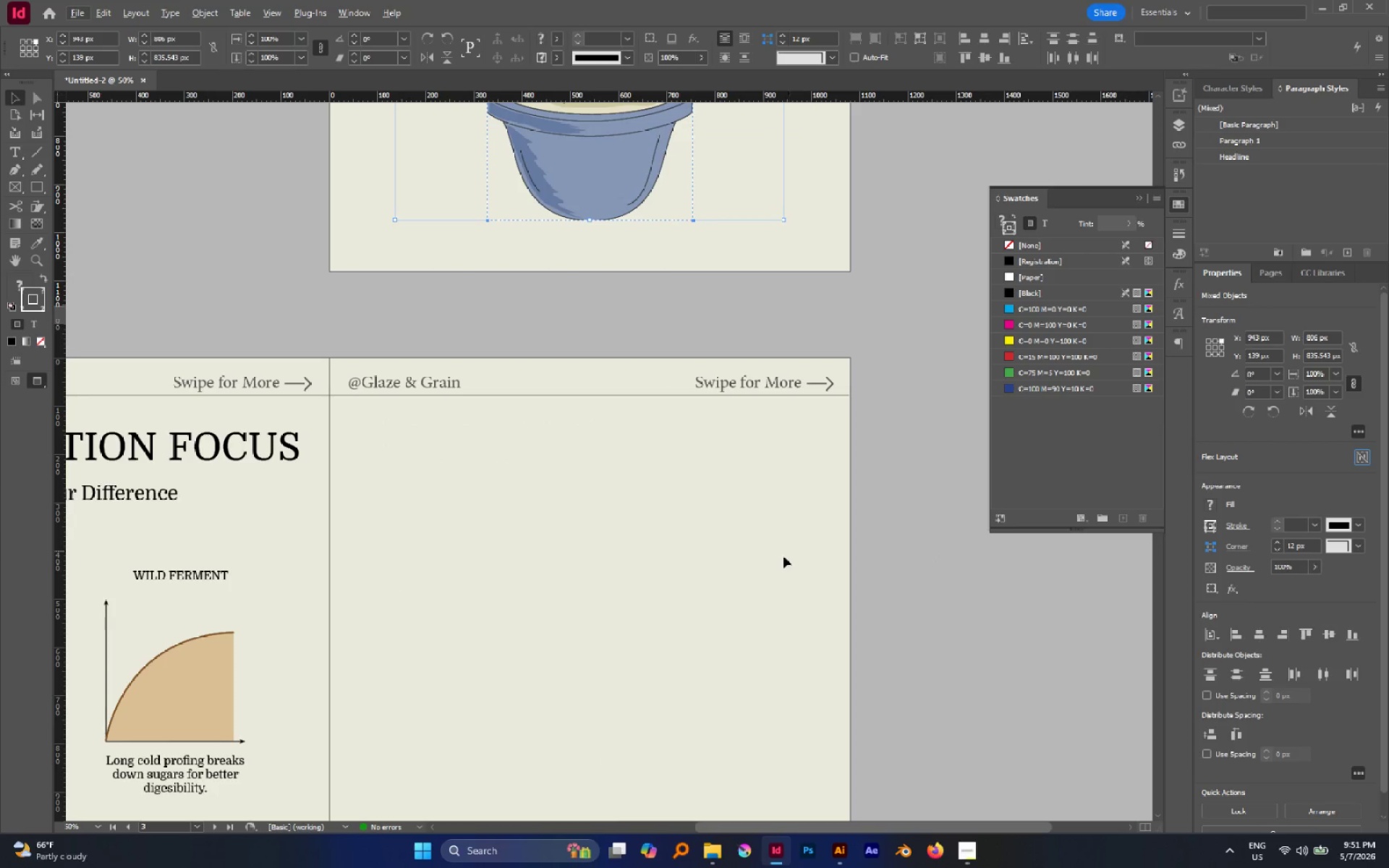 
hold_key(key=Space, duration=1.5)
 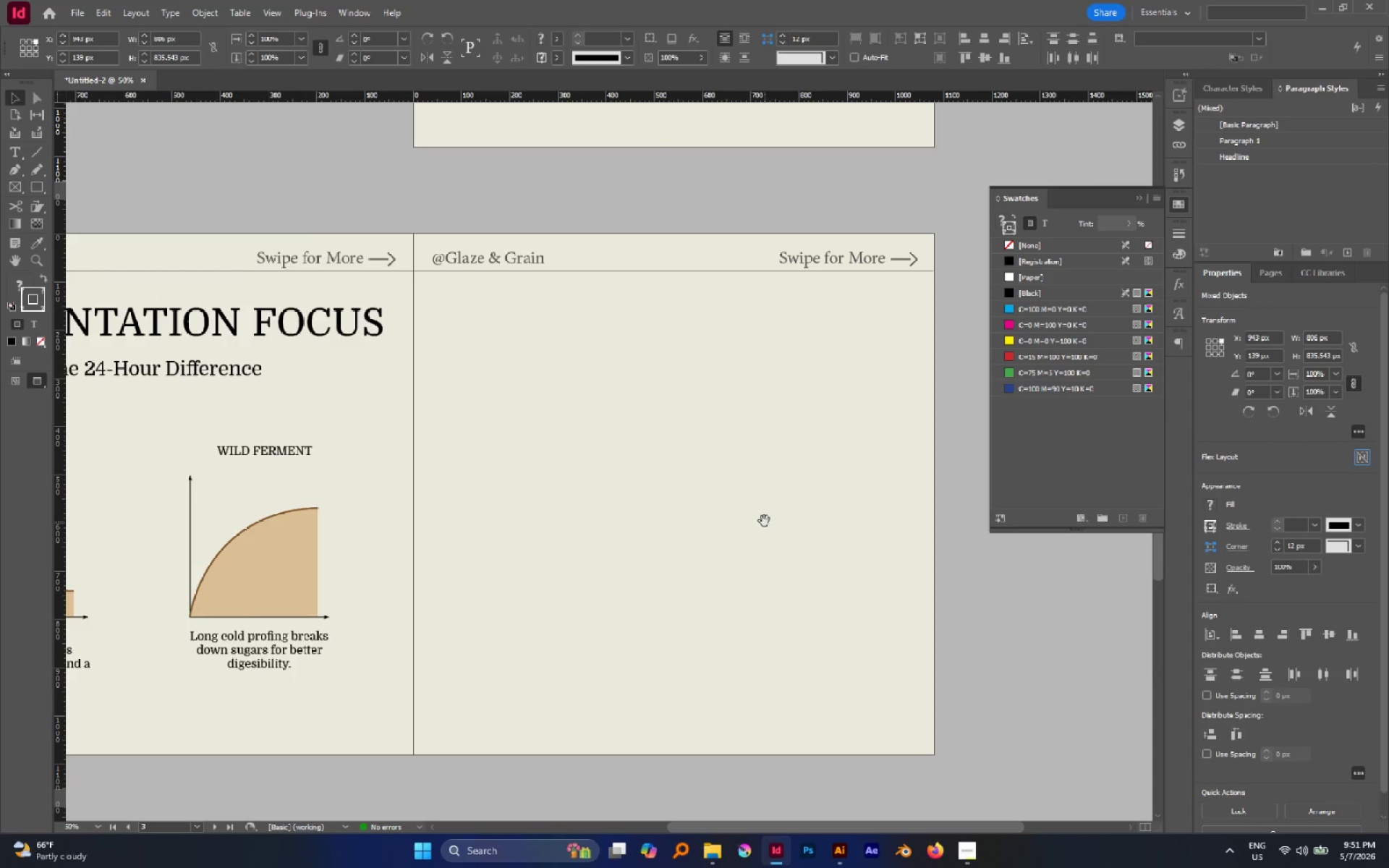 
left_click_drag(start_coordinate=[755, 581], to_coordinate=[778, 506])
 